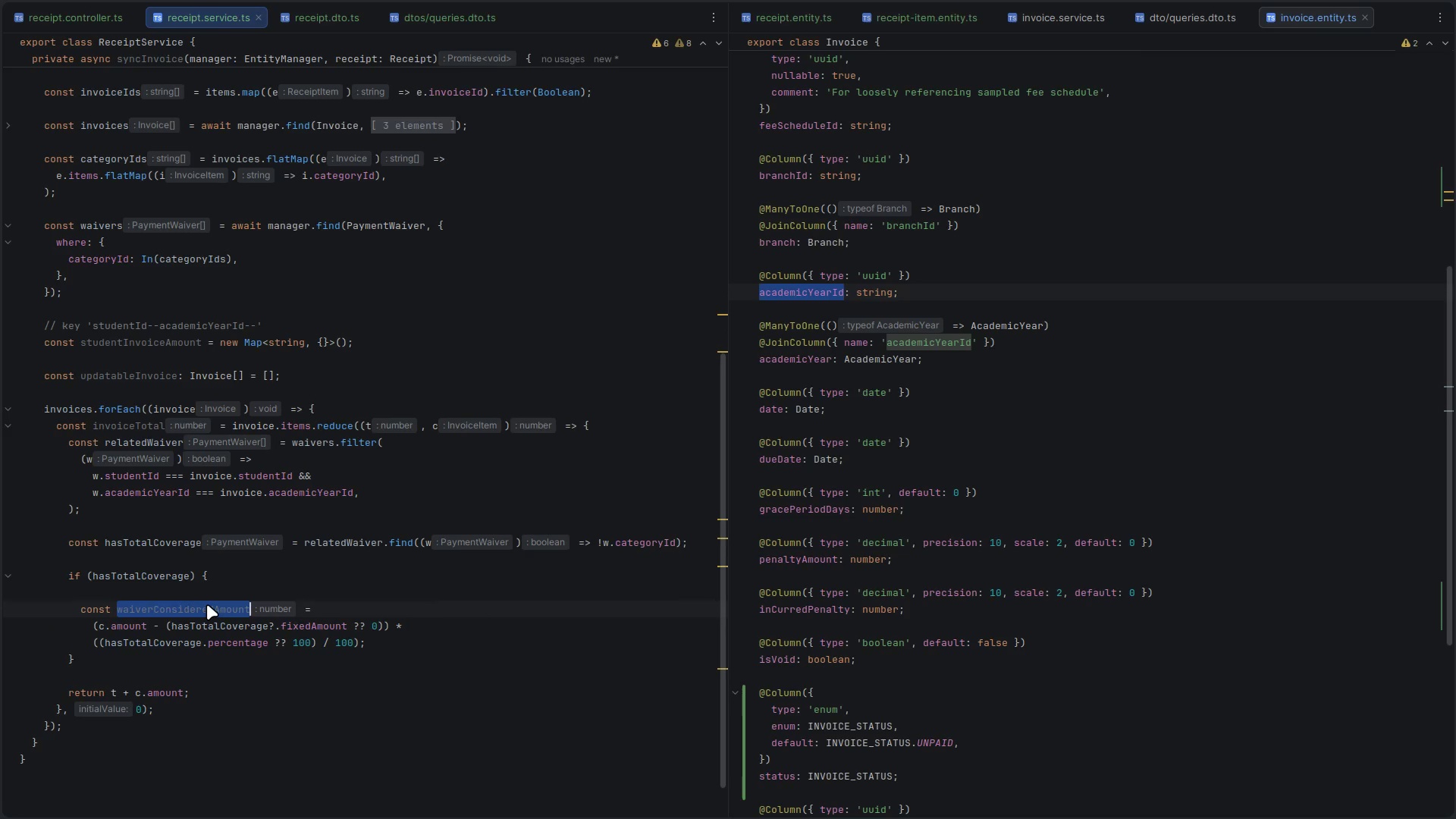 
key(Control+ControlLeft)
 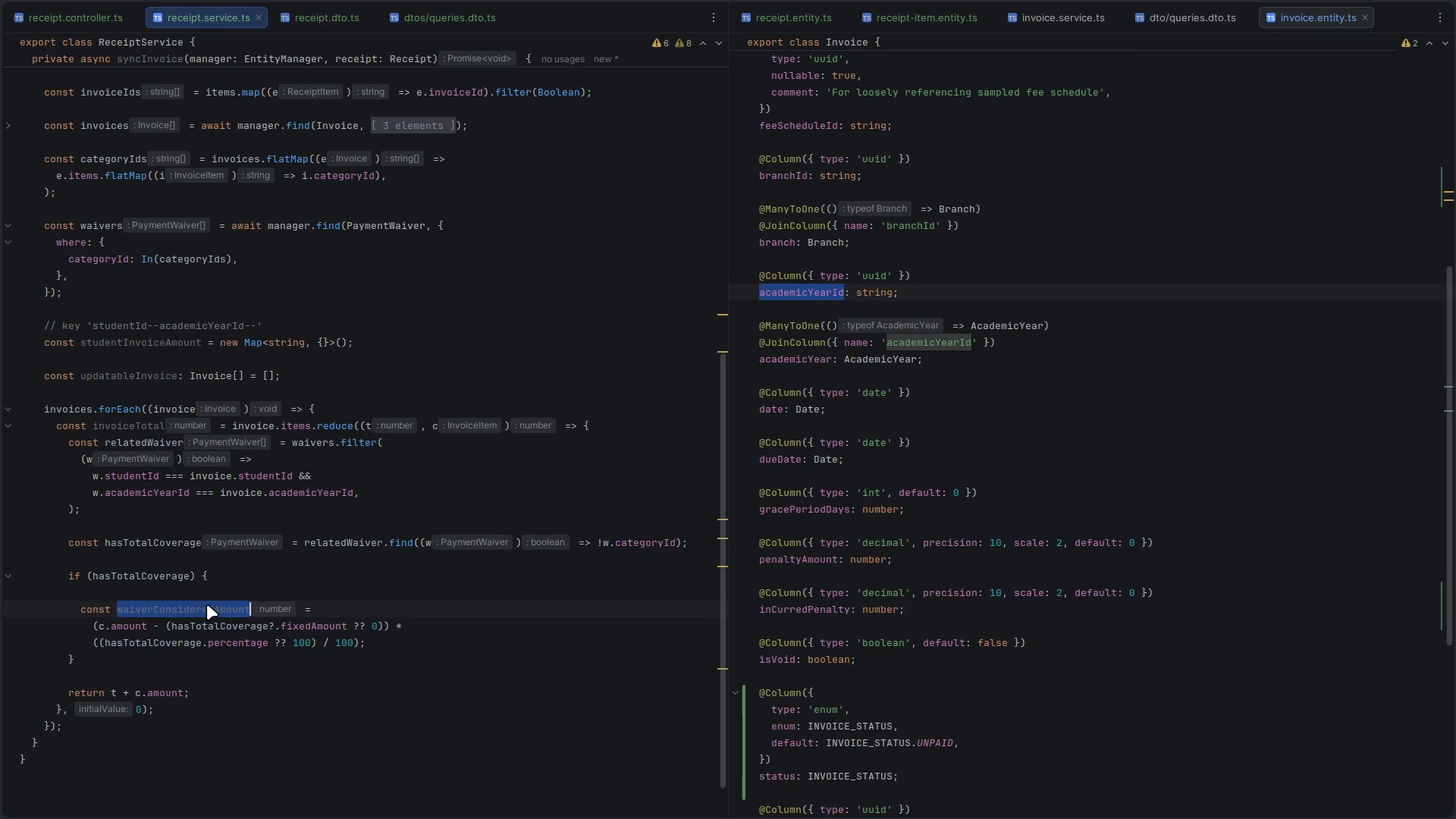 
key(Control+C)
 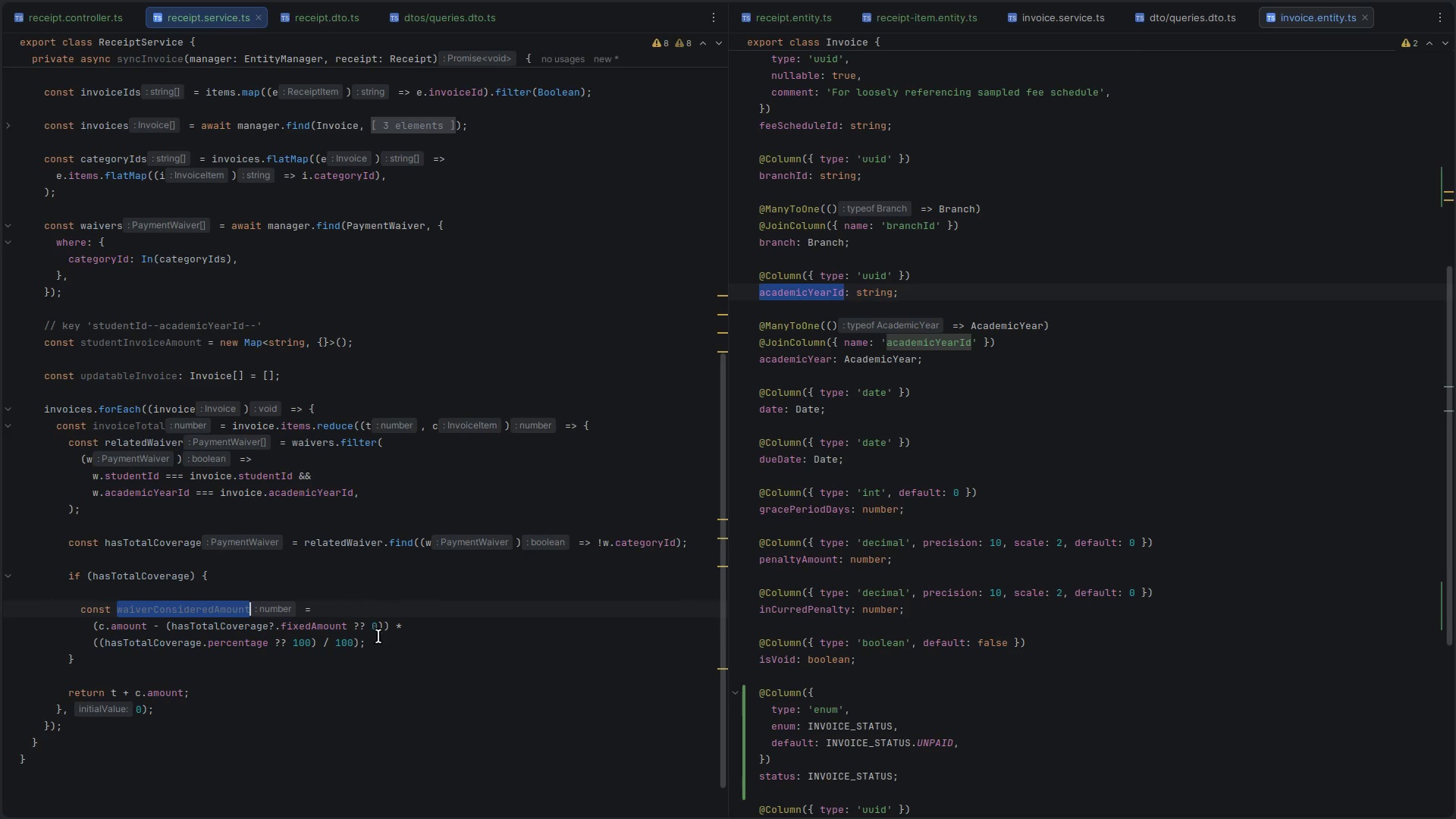 
left_click([381, 639])
 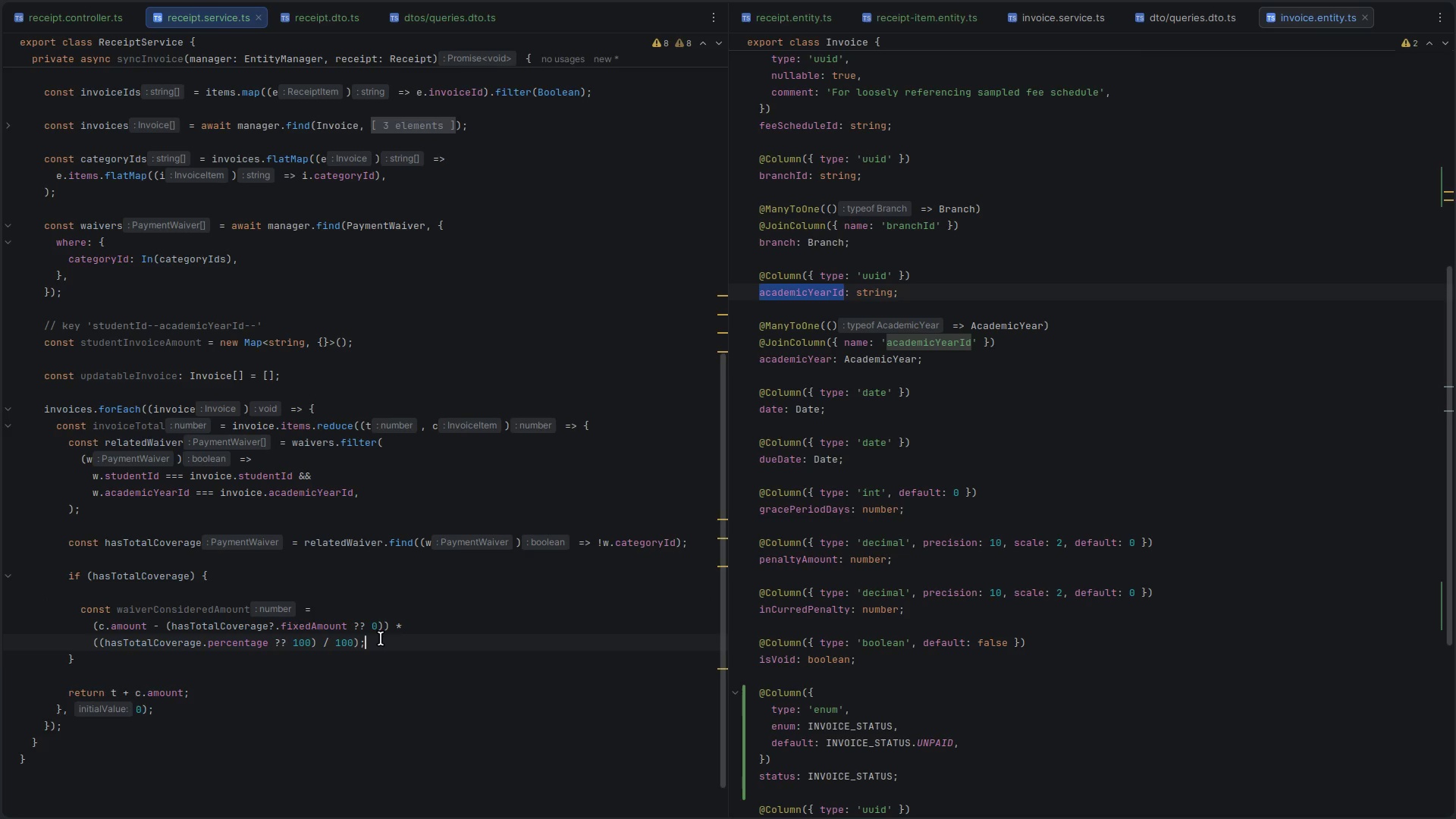 
key(Enter)
 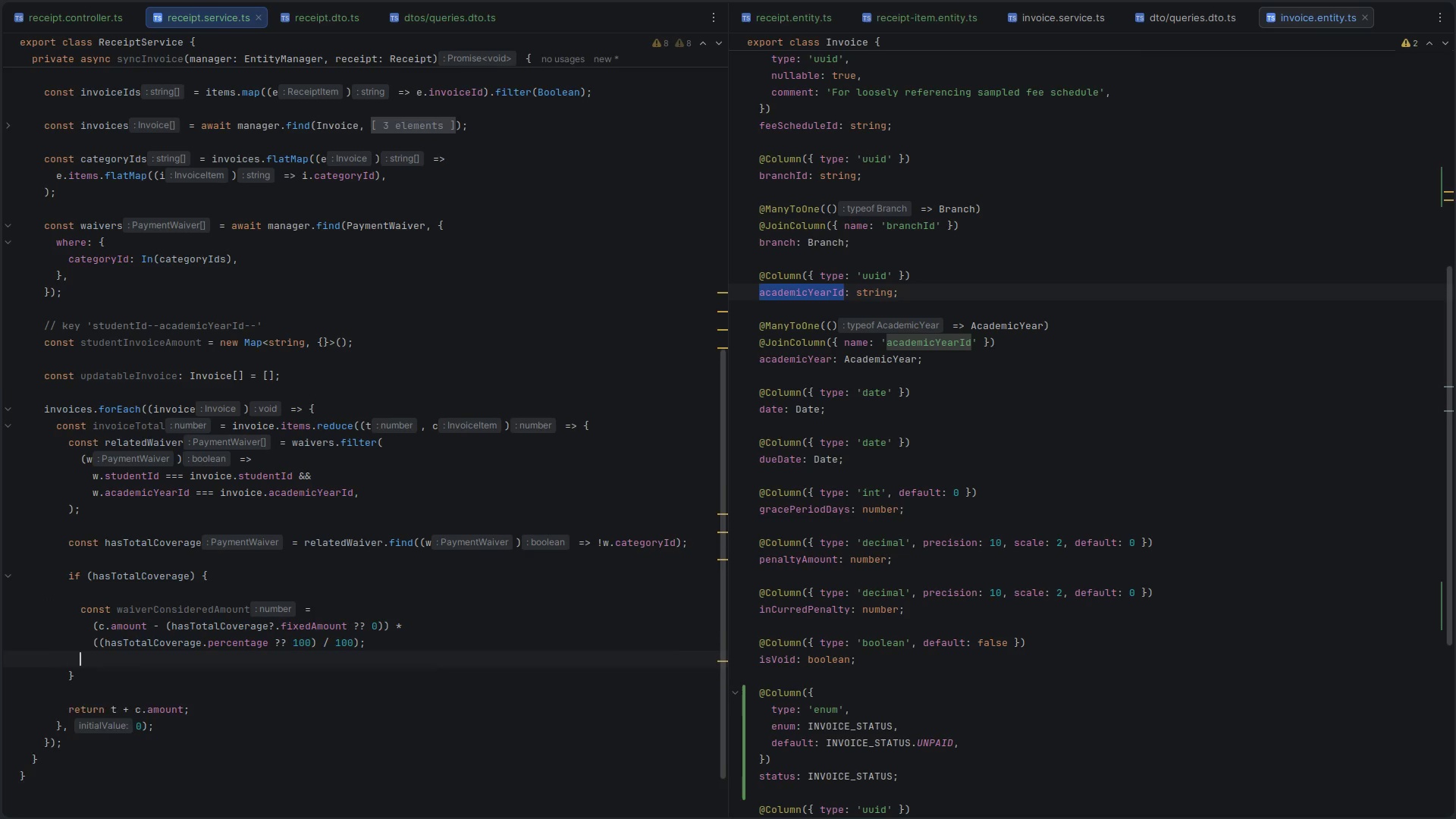 
key(Enter)
 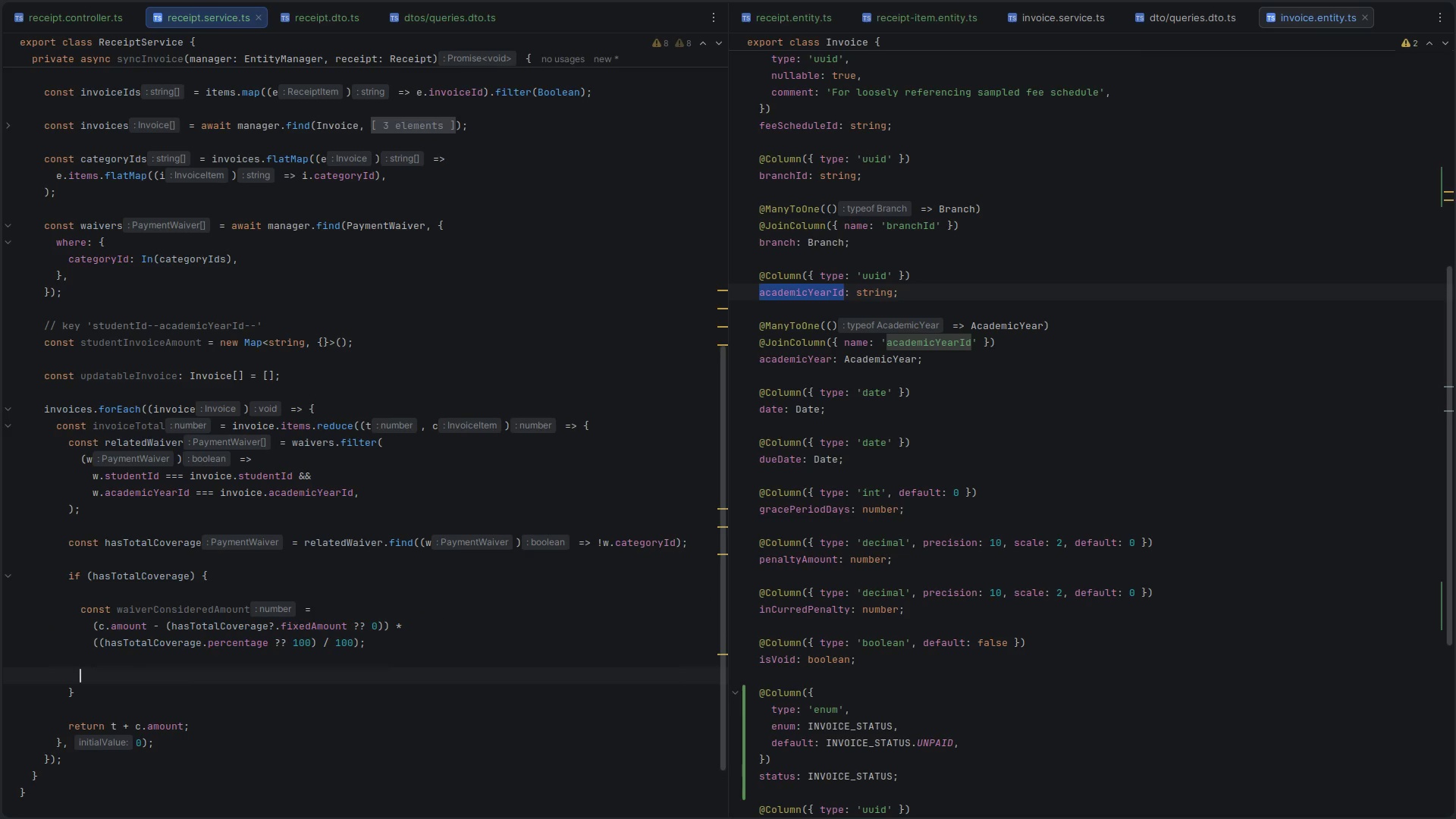 
type(return t+)
 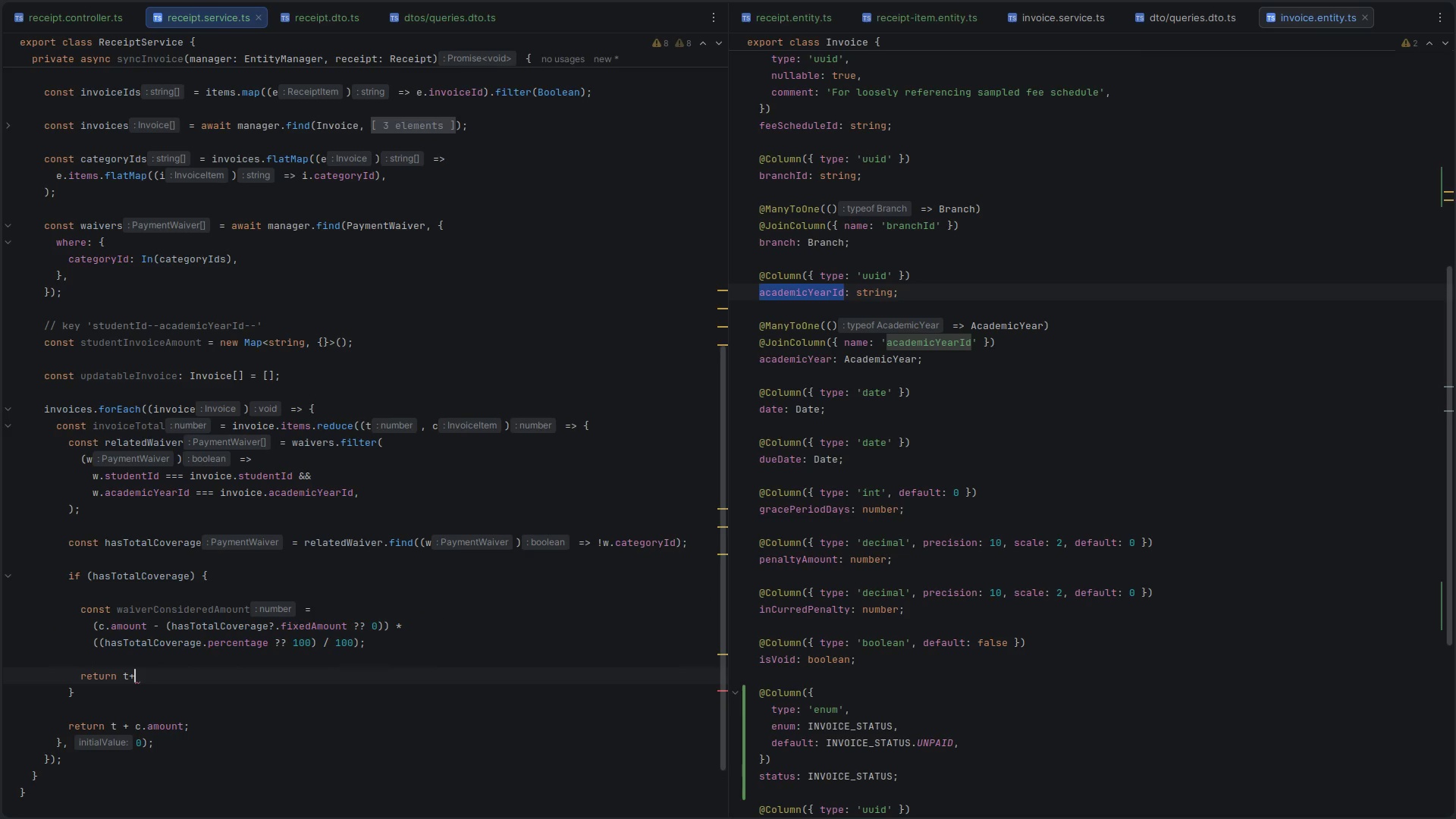 
key(Control+V)
 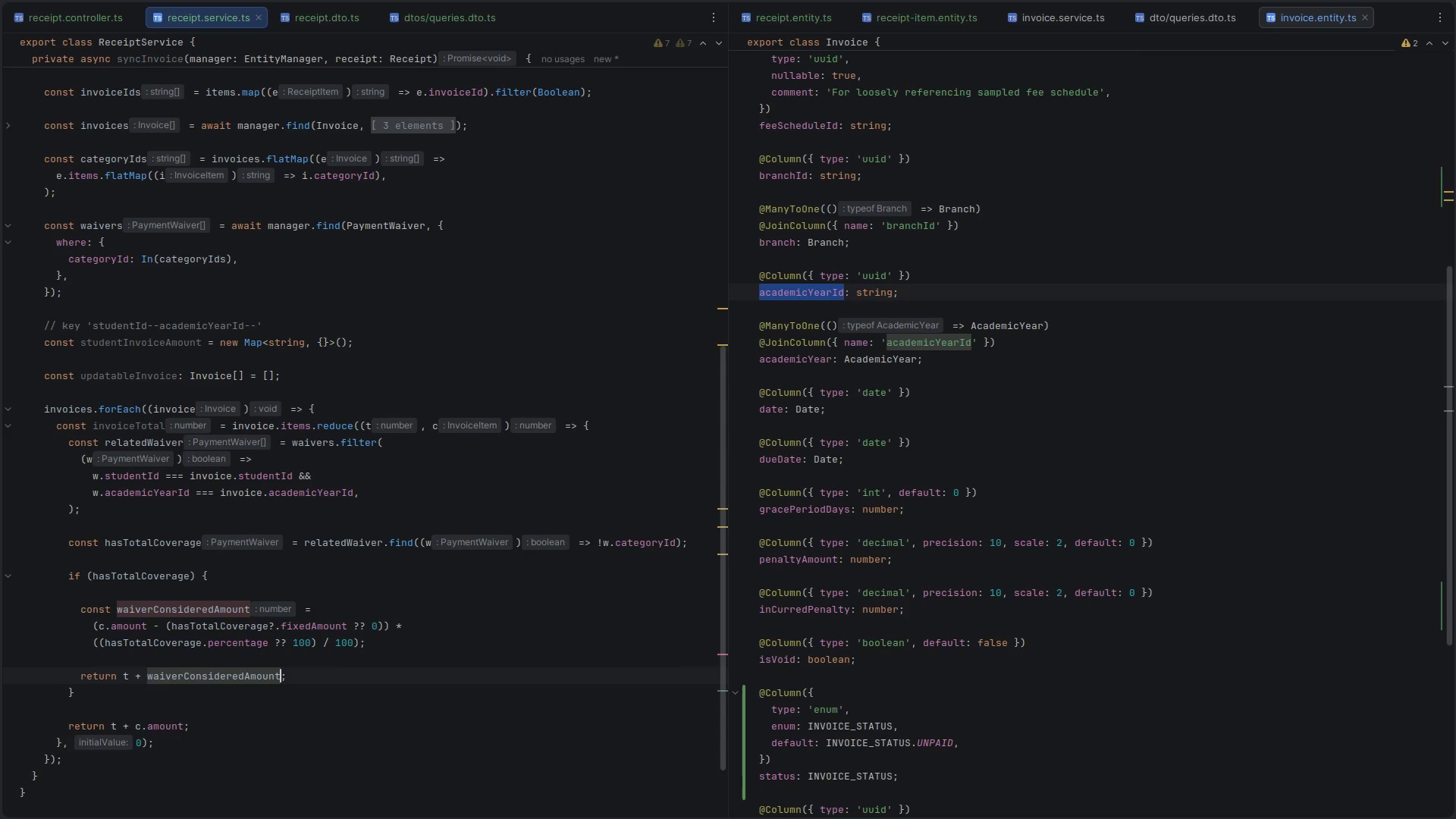 
key(ArrowDown)
 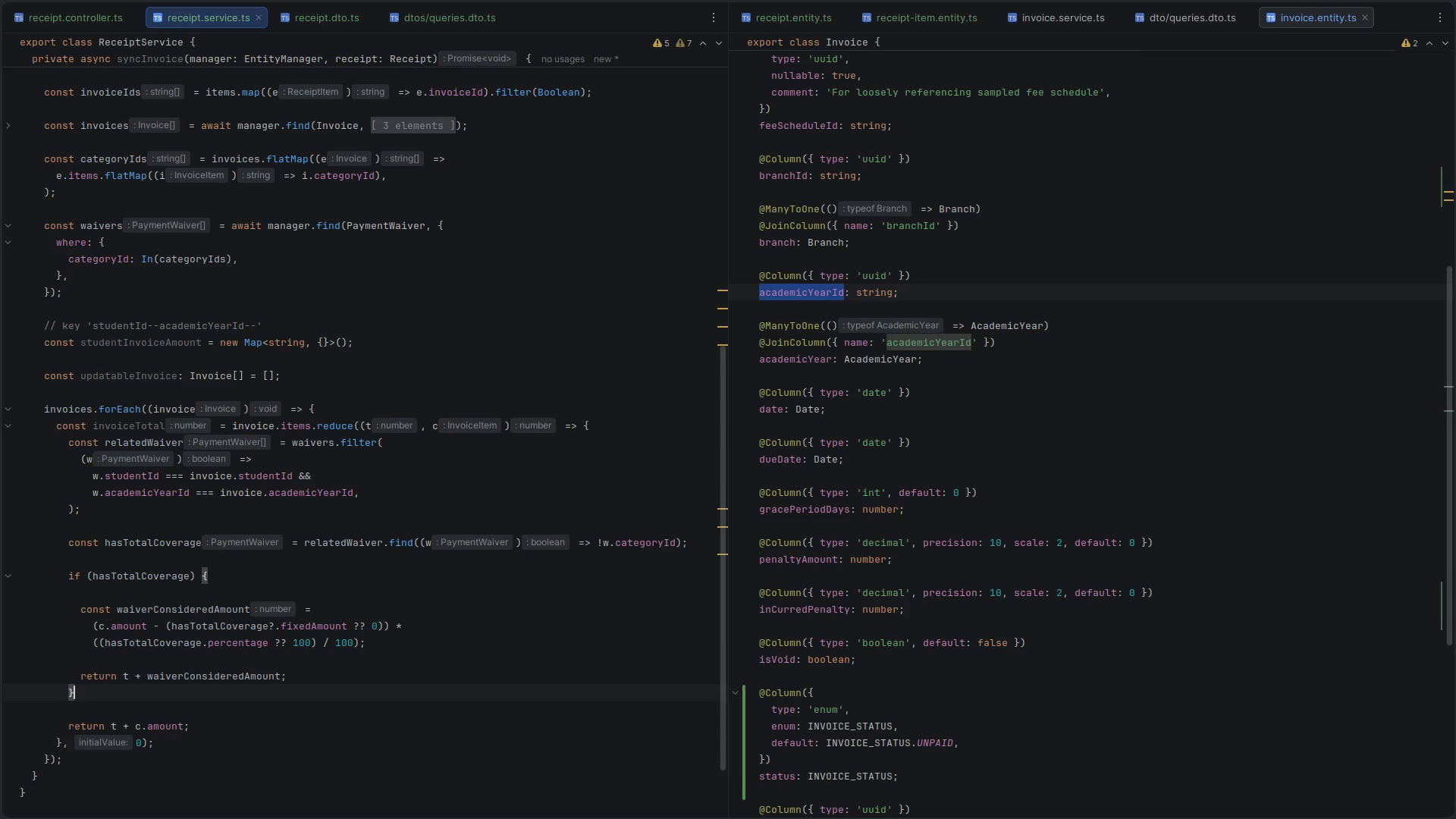 
key(Enter)
 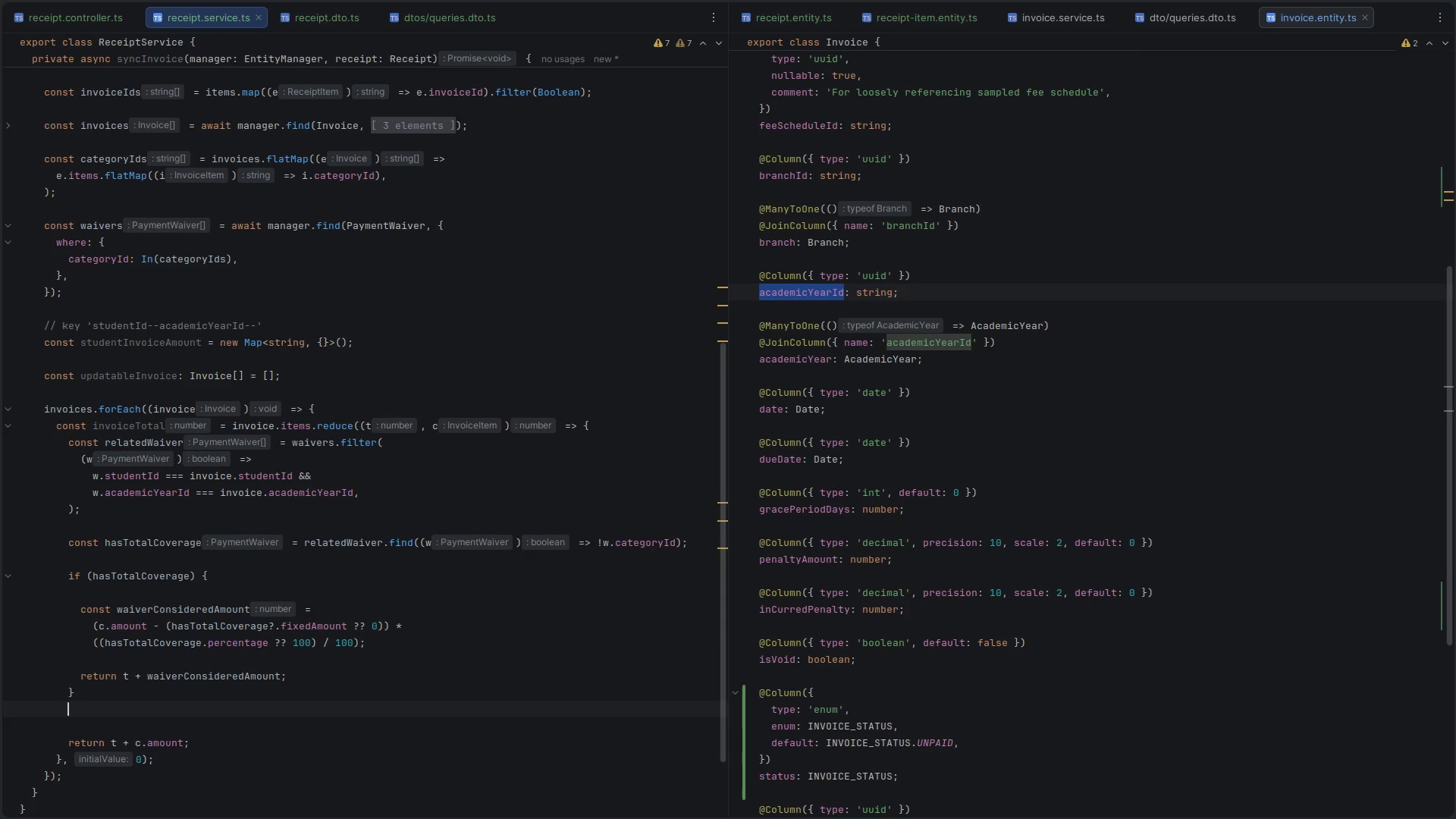 
key(Enter)
 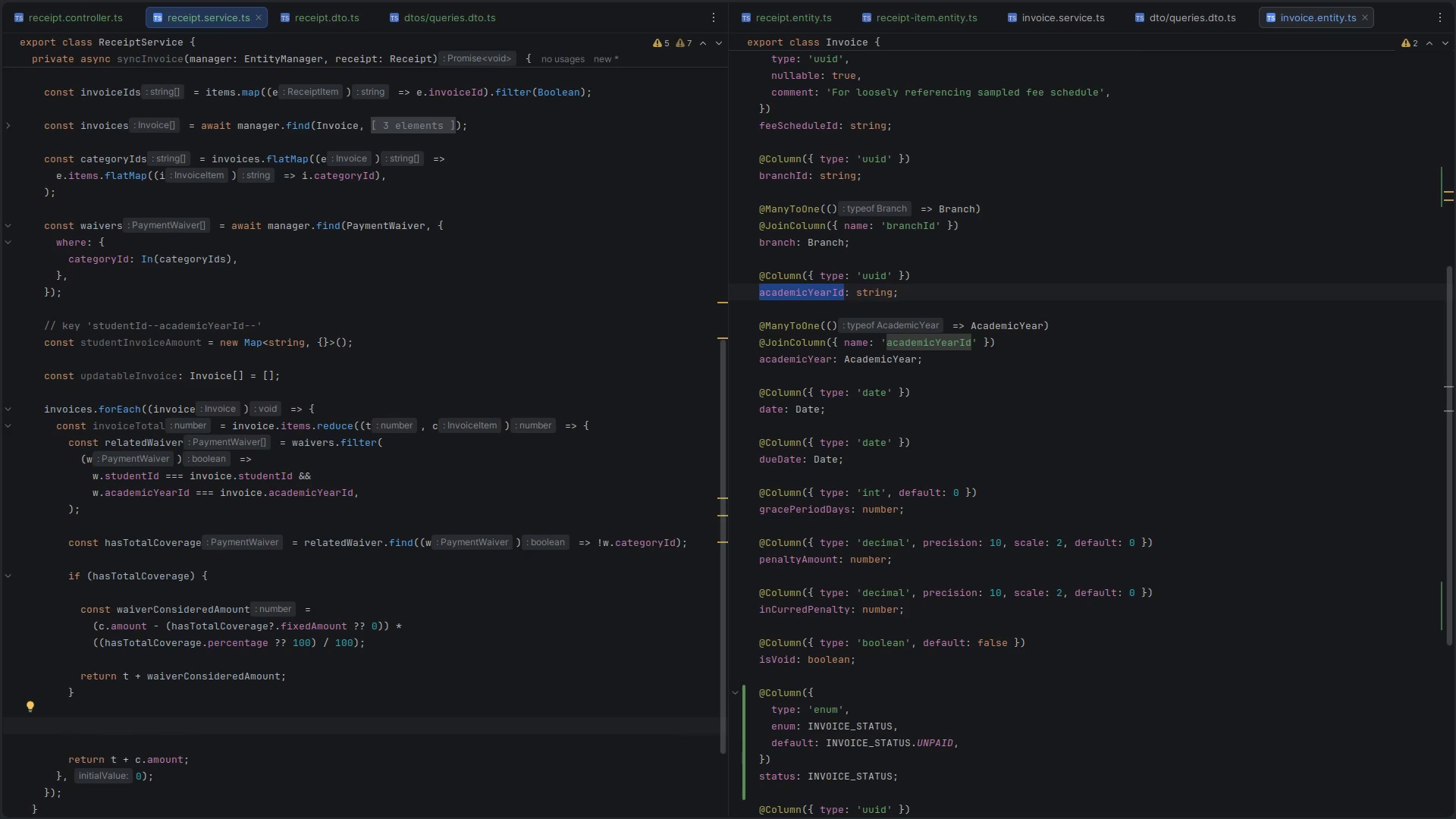 
key(Control+S)
 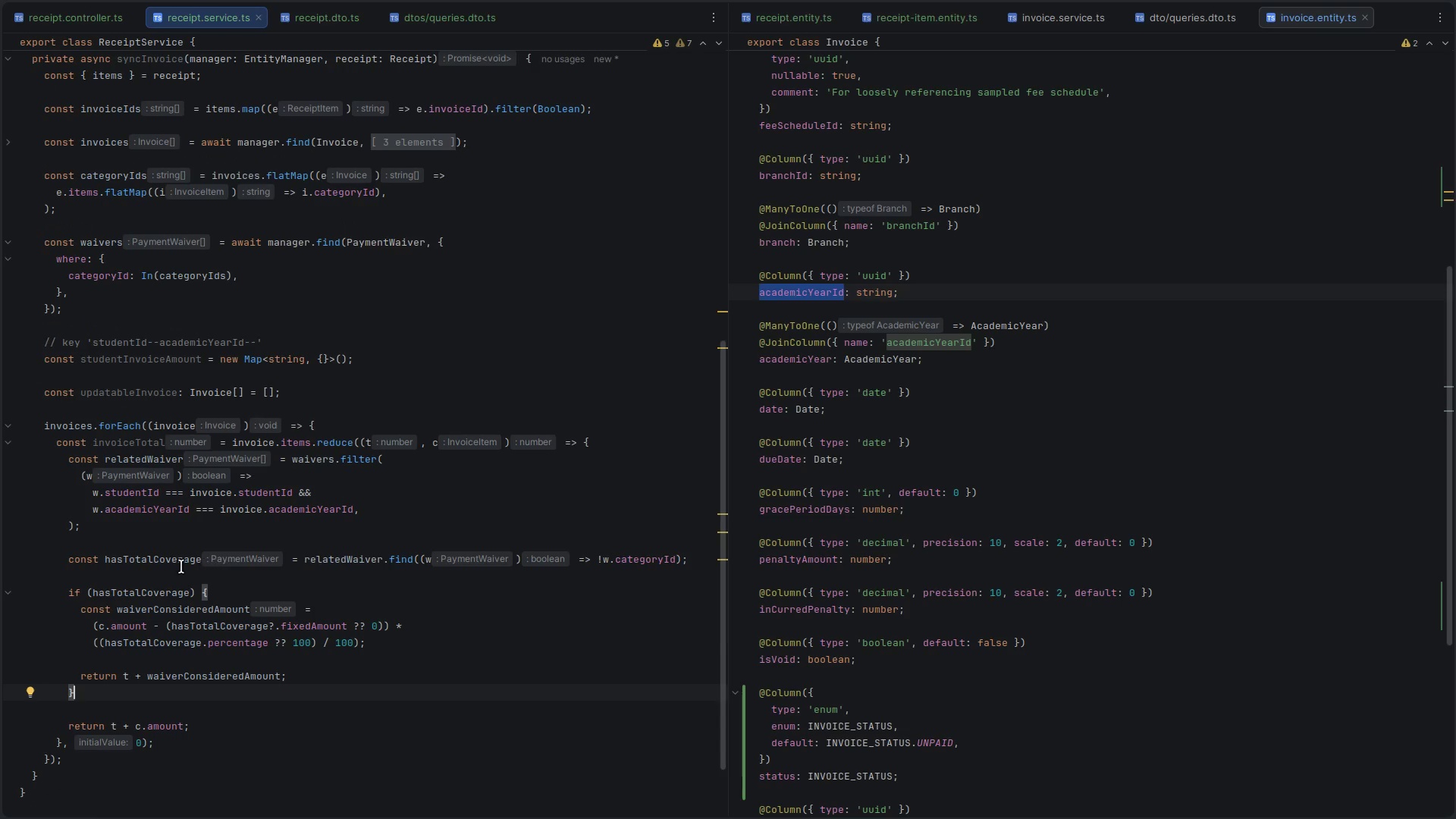 
left_click([167, 563])
 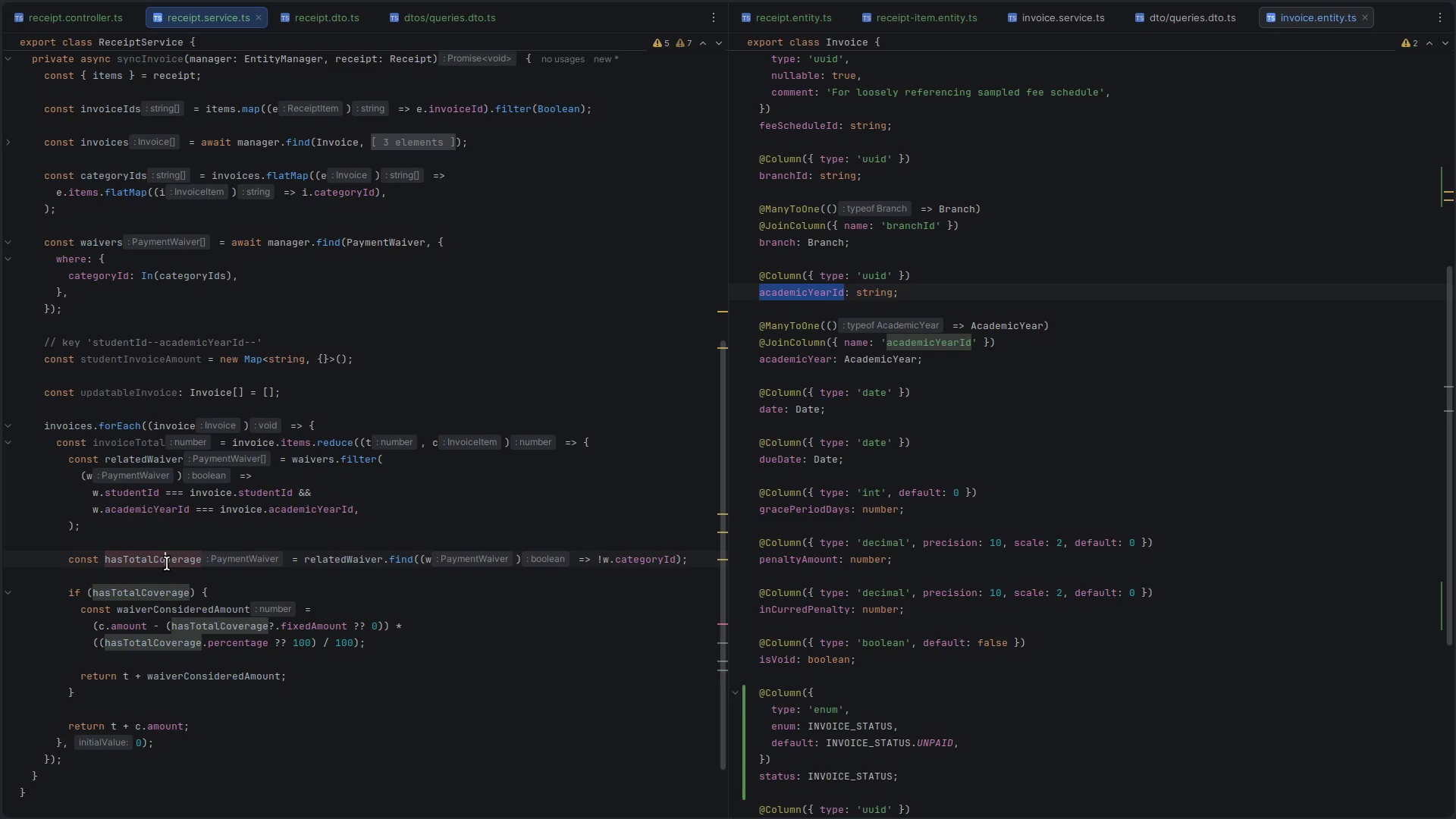 
double_click([167, 563])
 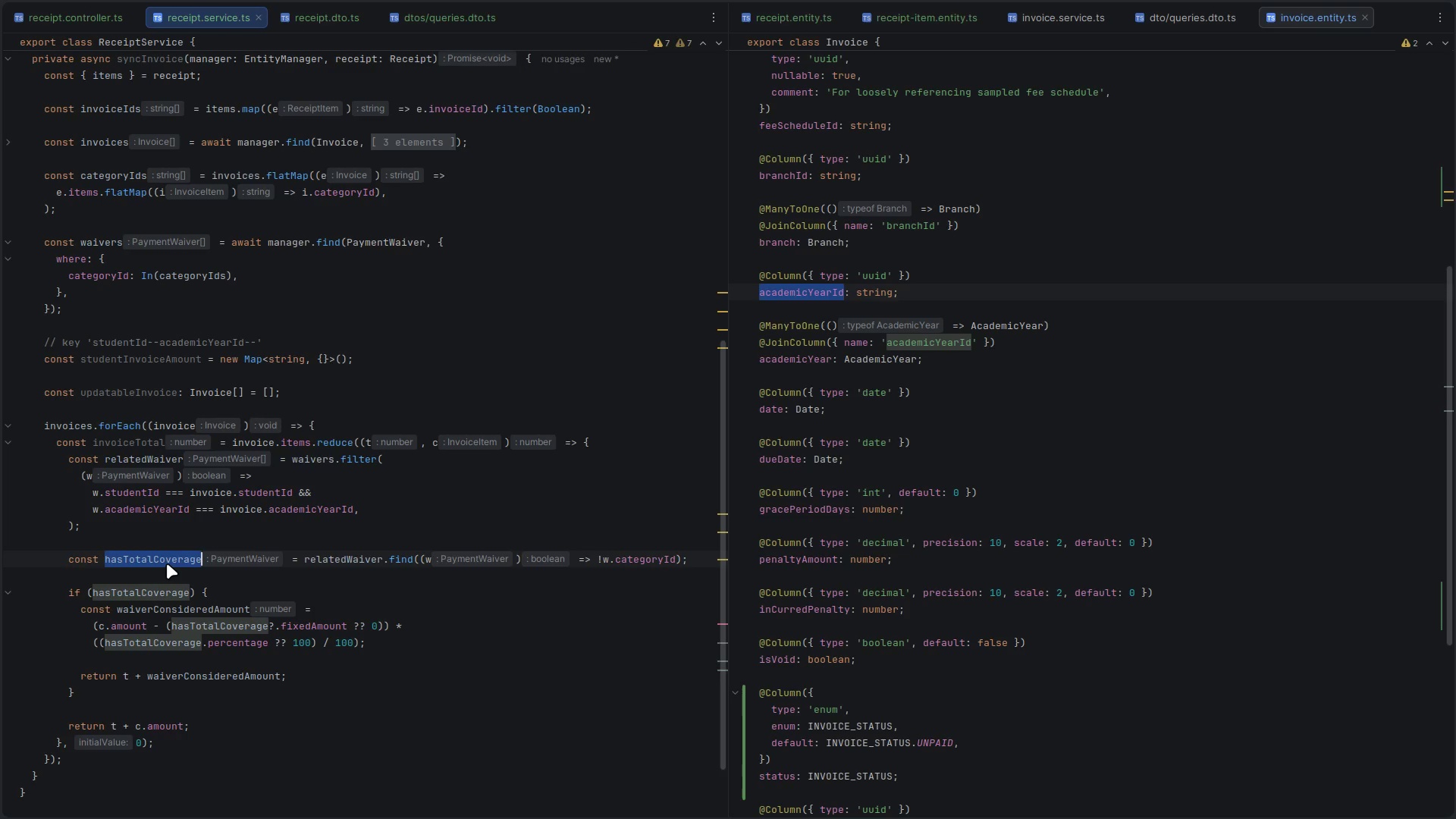 
wait(11.82)
 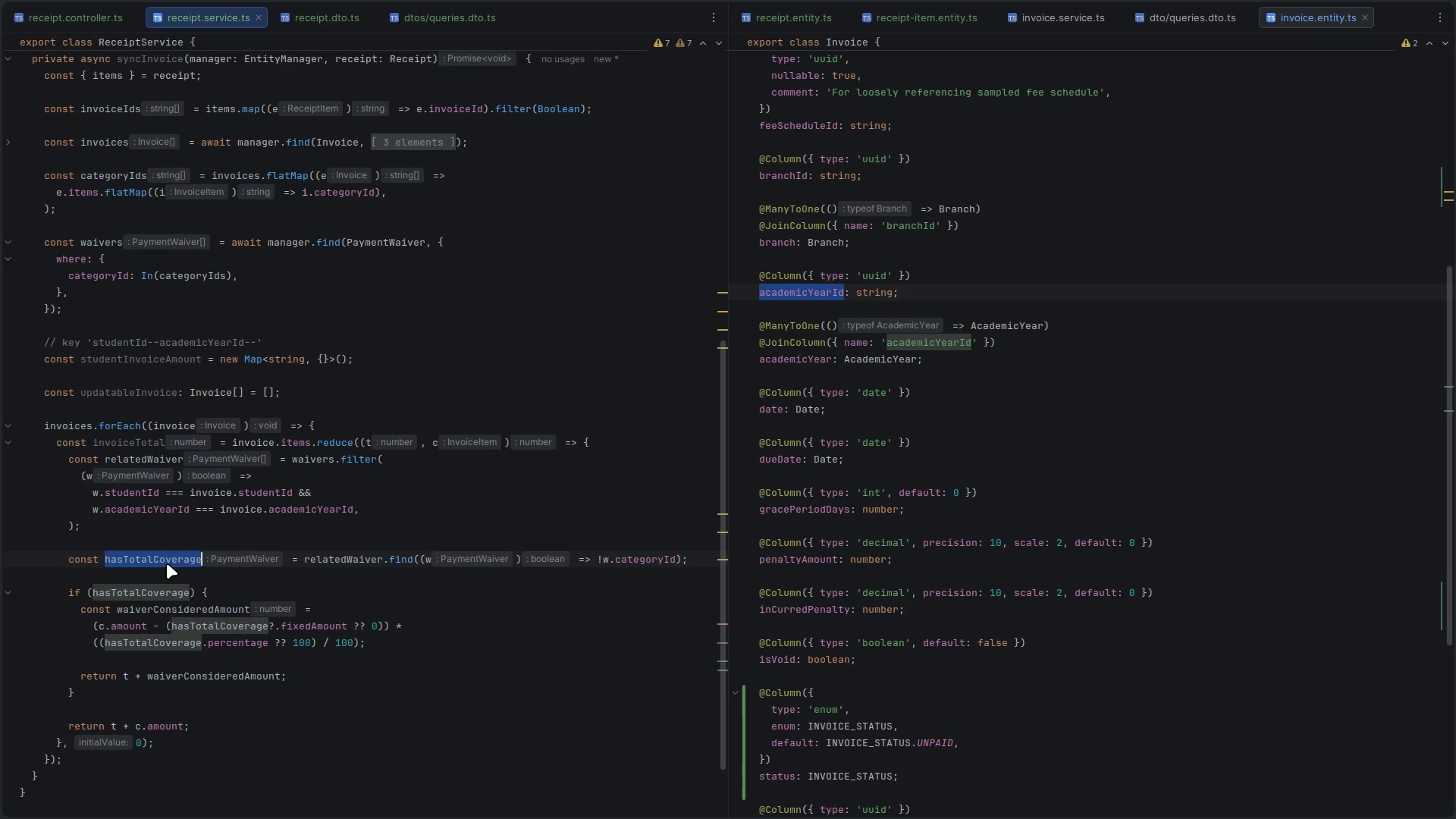 
scroll: coordinate [167, 563], scroll_direction: down, amount: 3.0
 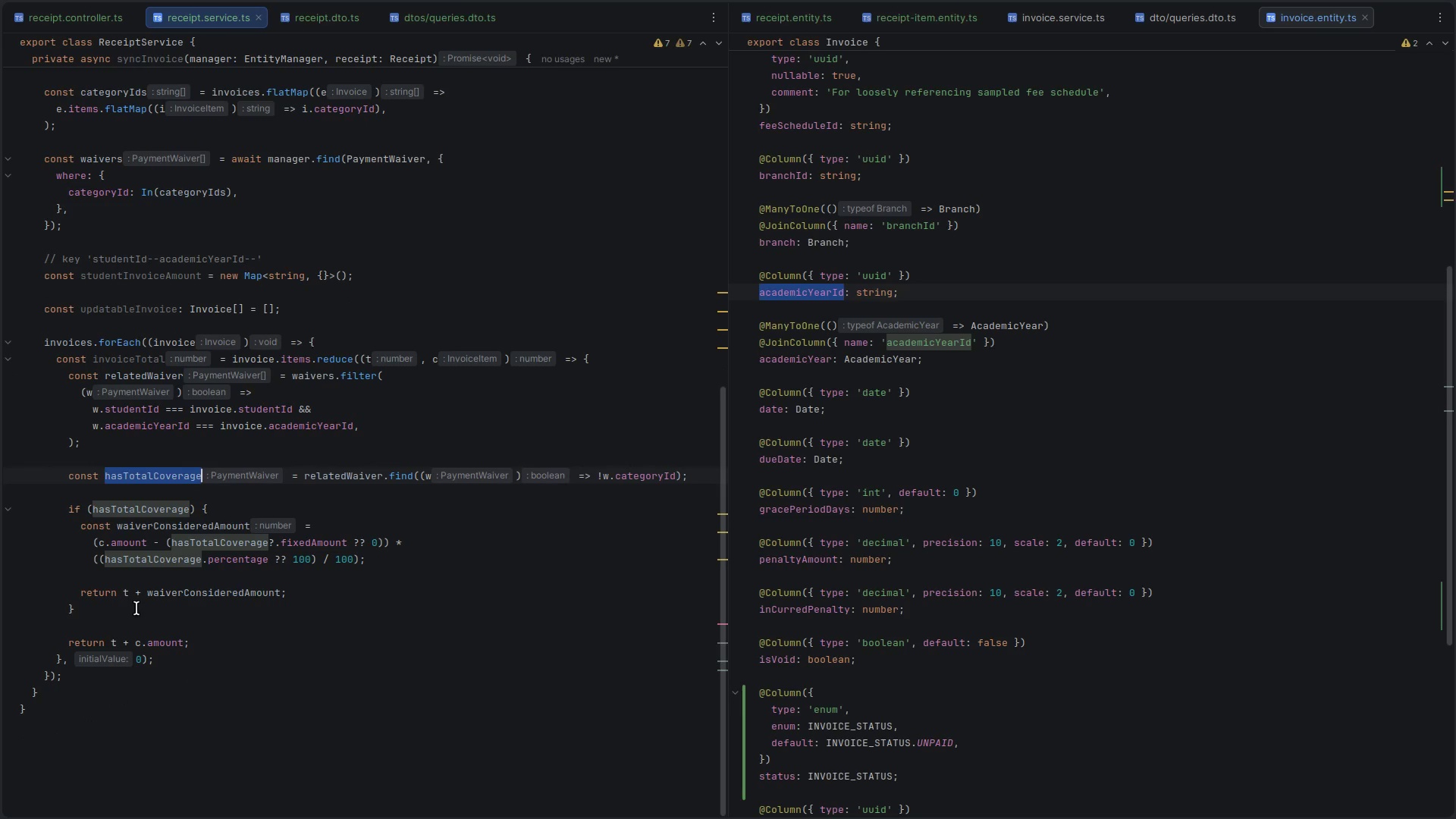 
left_click([135, 611])
 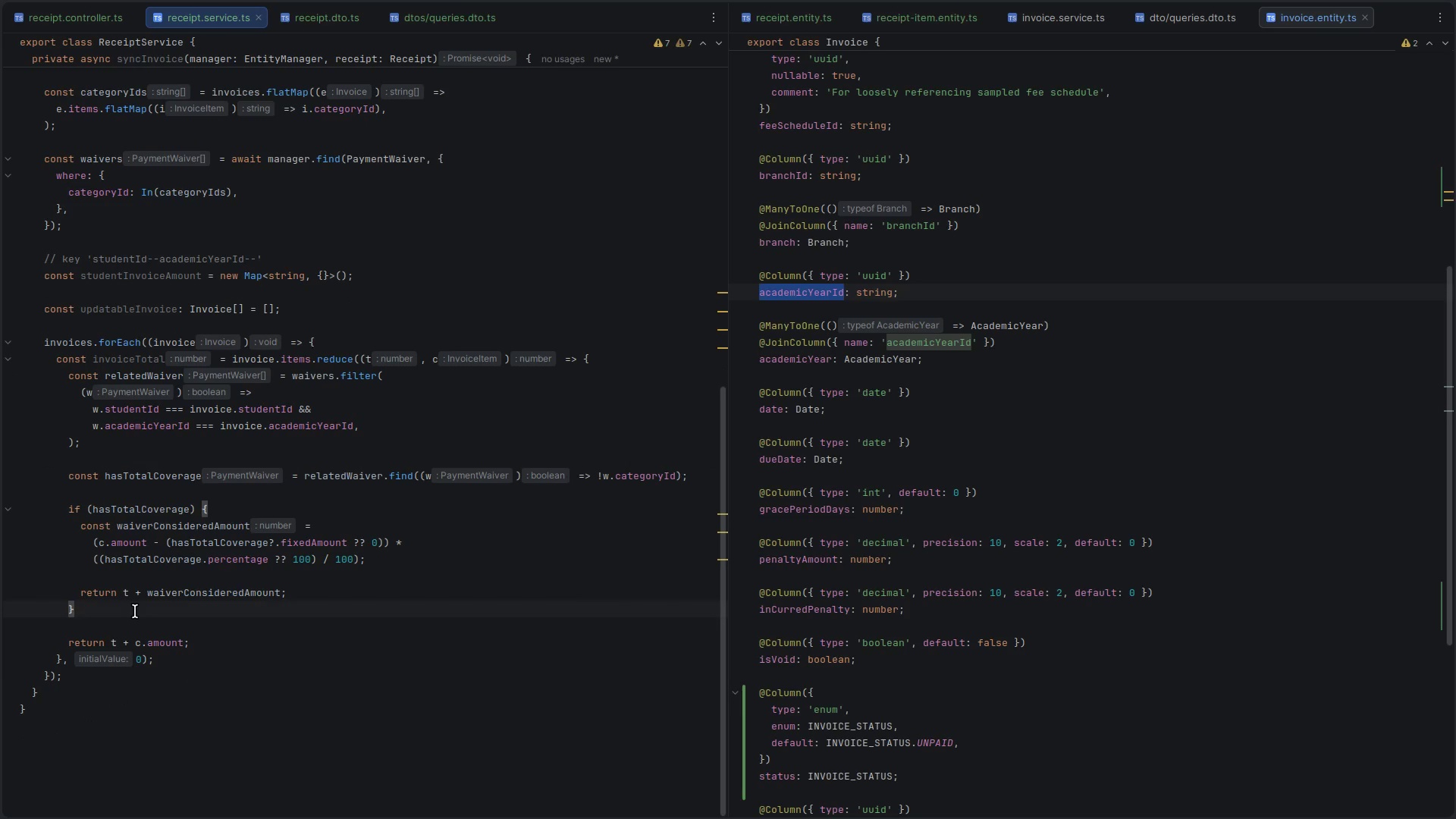 
key(Enter)
 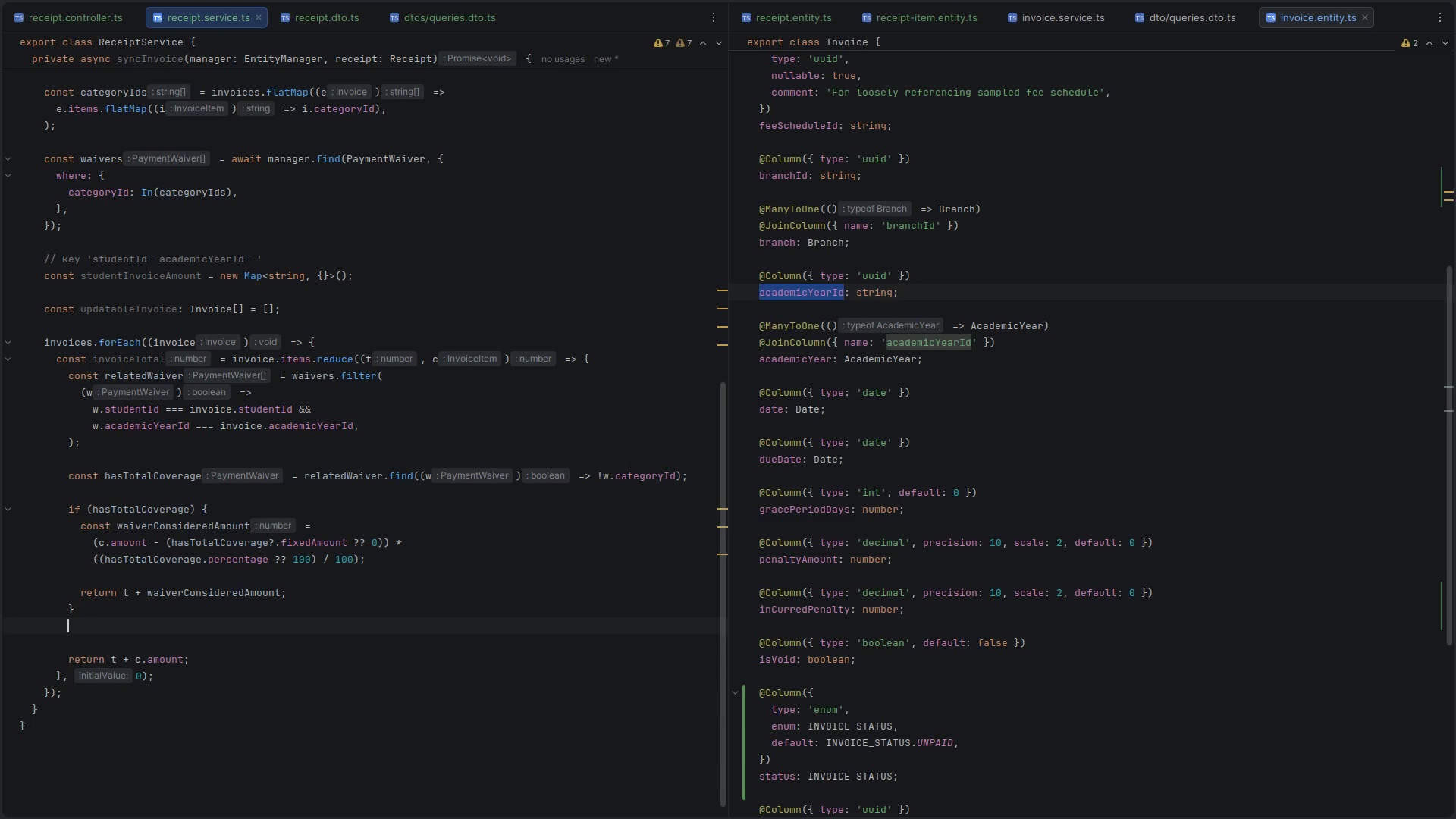 
key(Enter)
 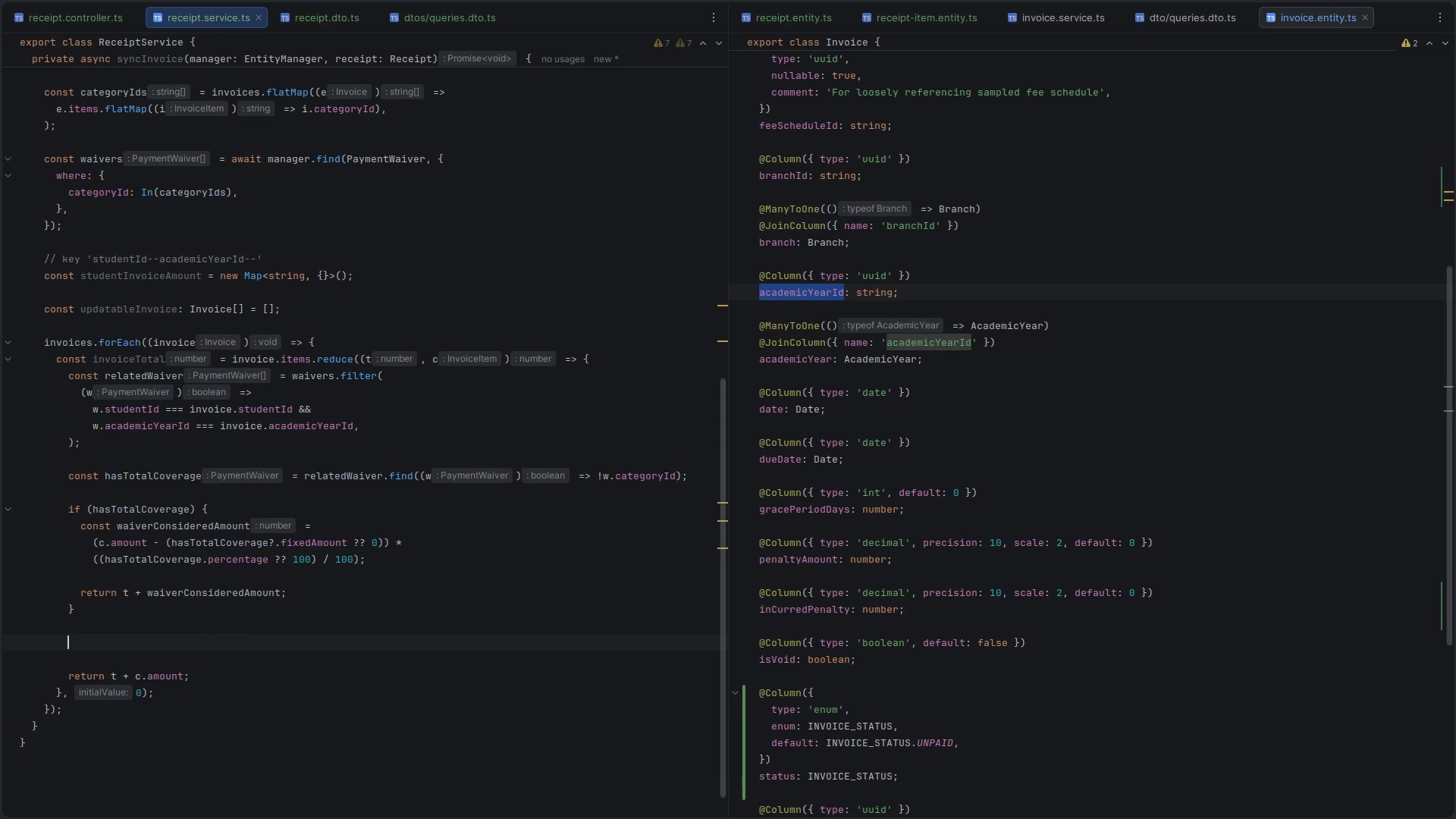 
type(if()
 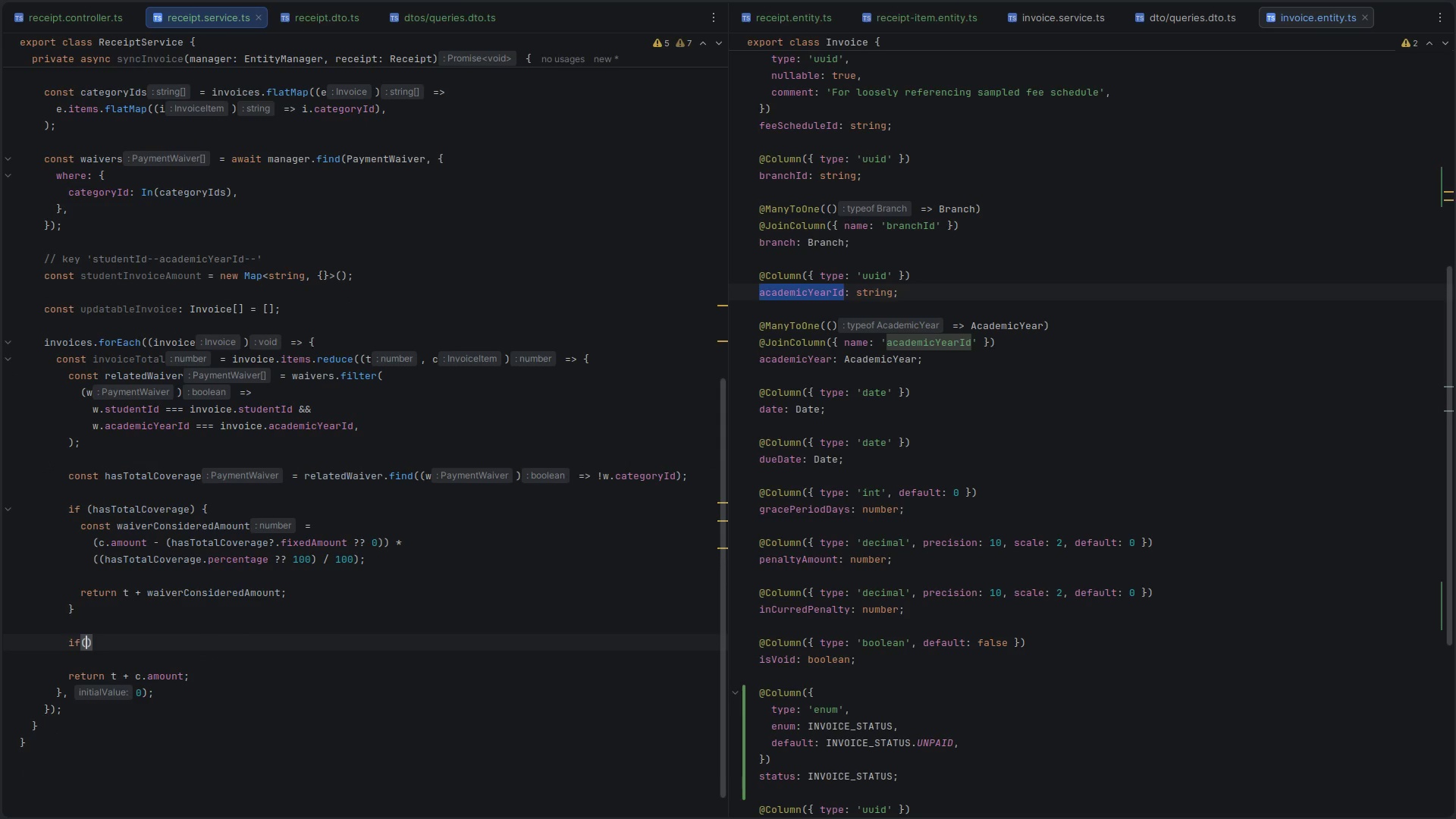 
wait(6.29)
 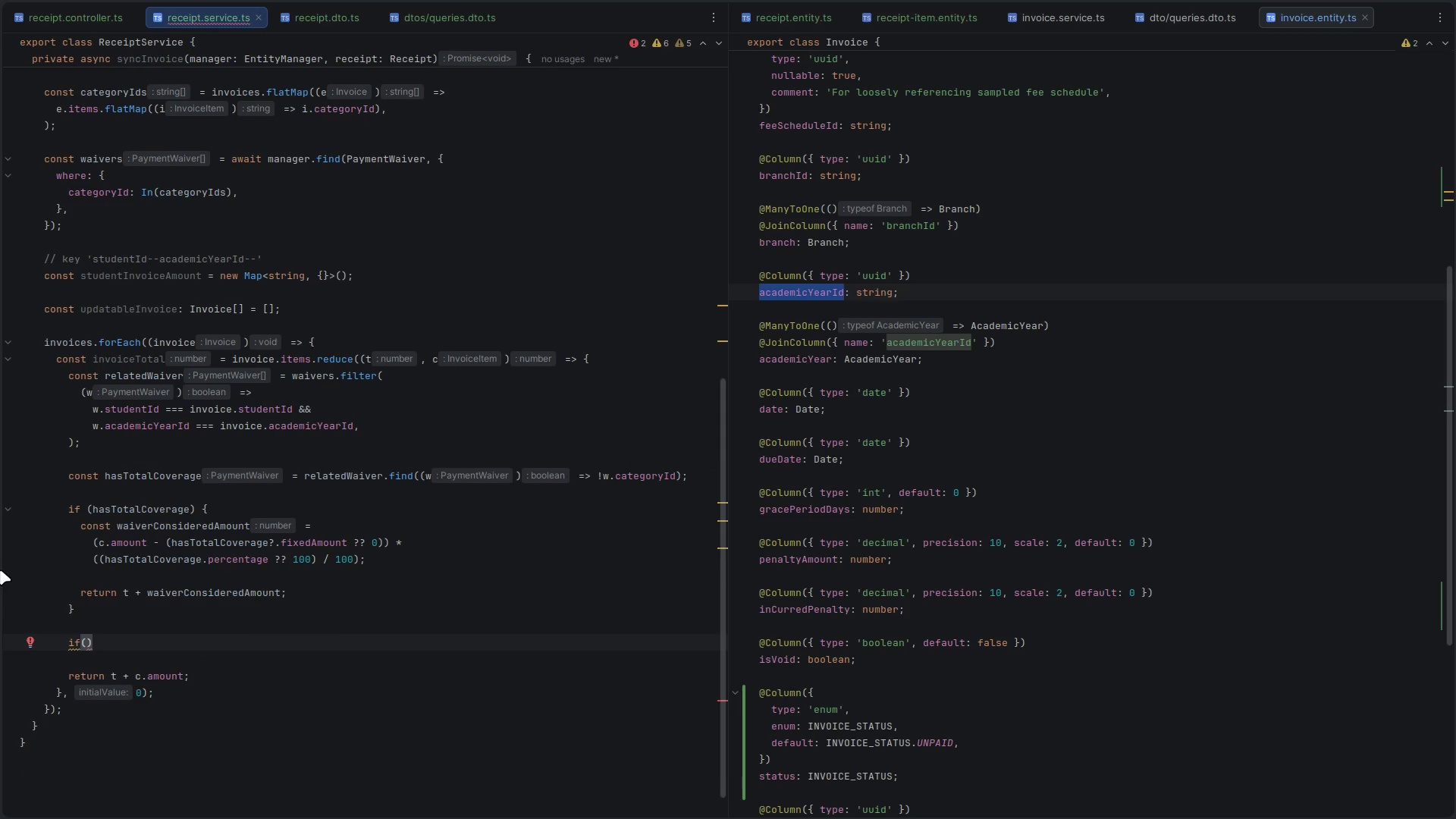 
double_click([337, 472])
 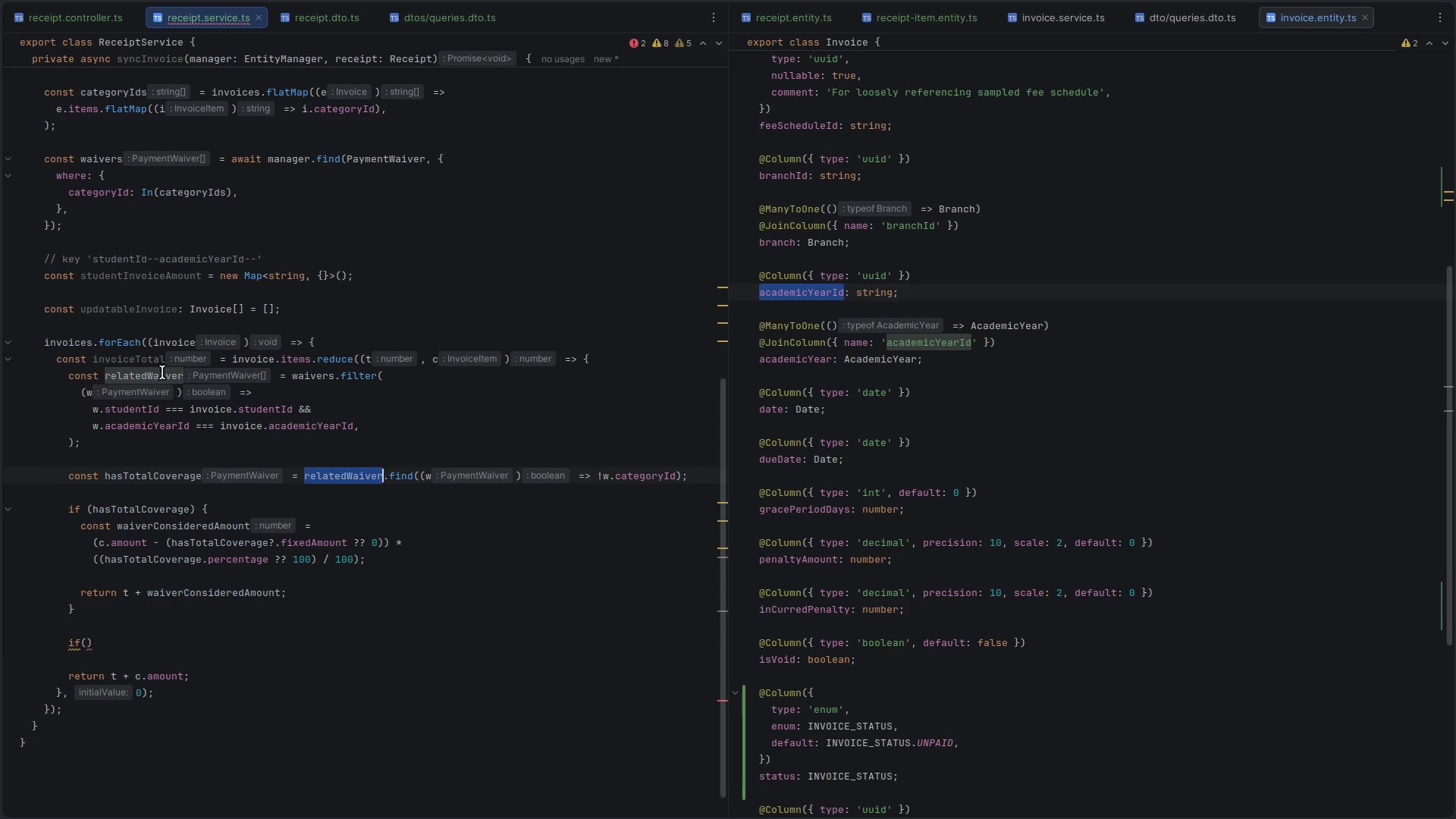 
double_click([161, 371])
 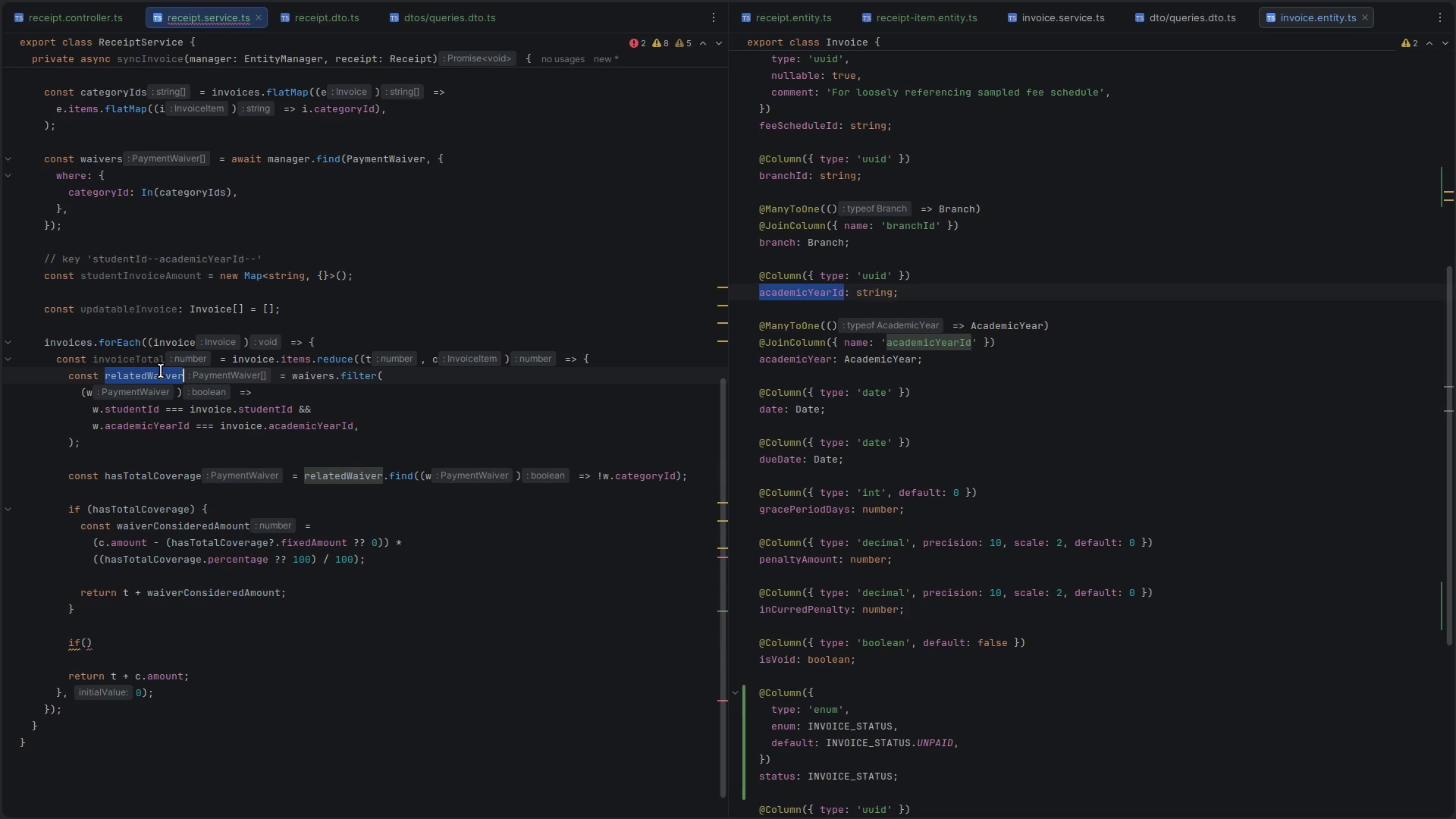 
key(Control+D)
 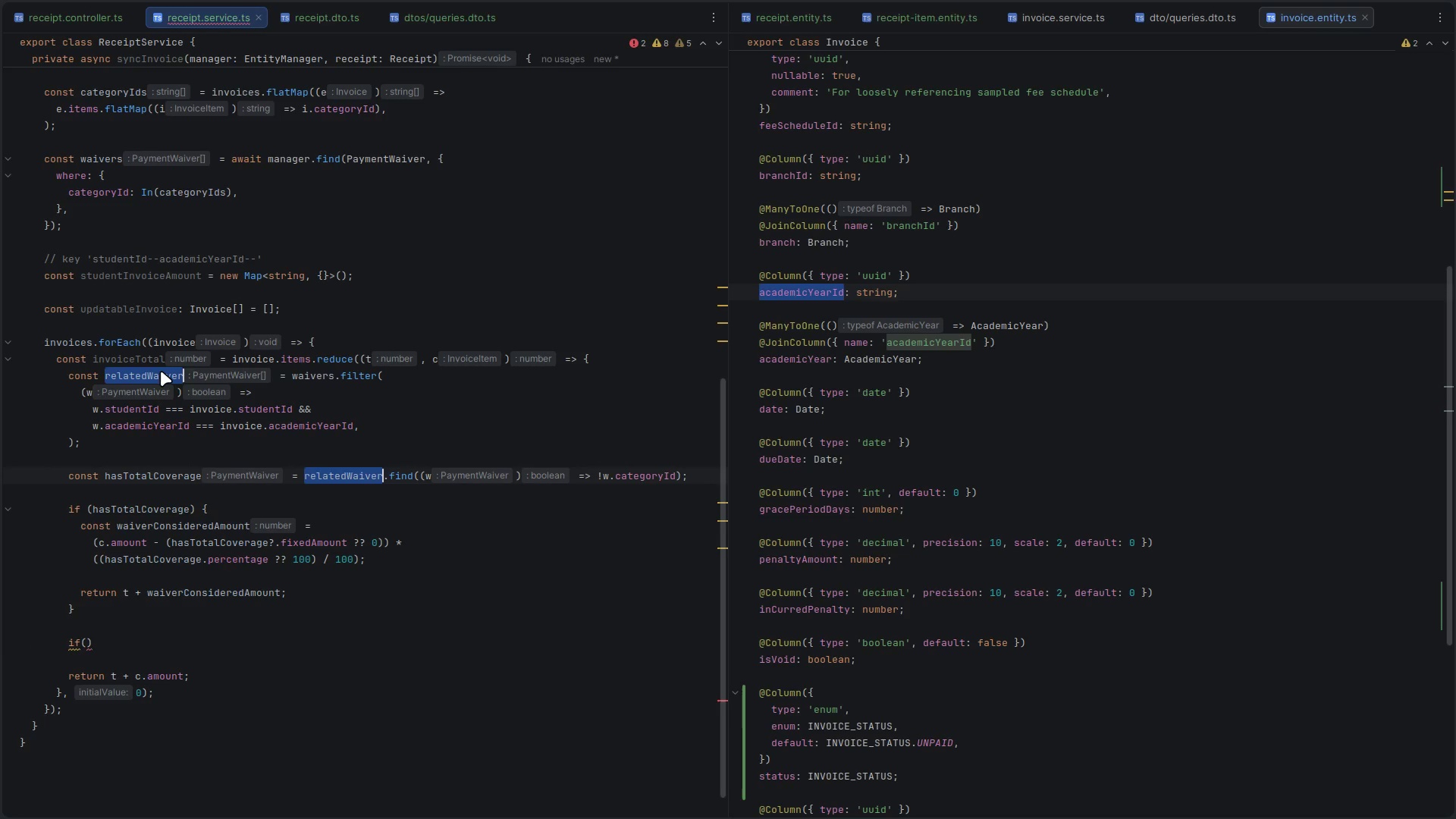 
key(ArrowRight)
 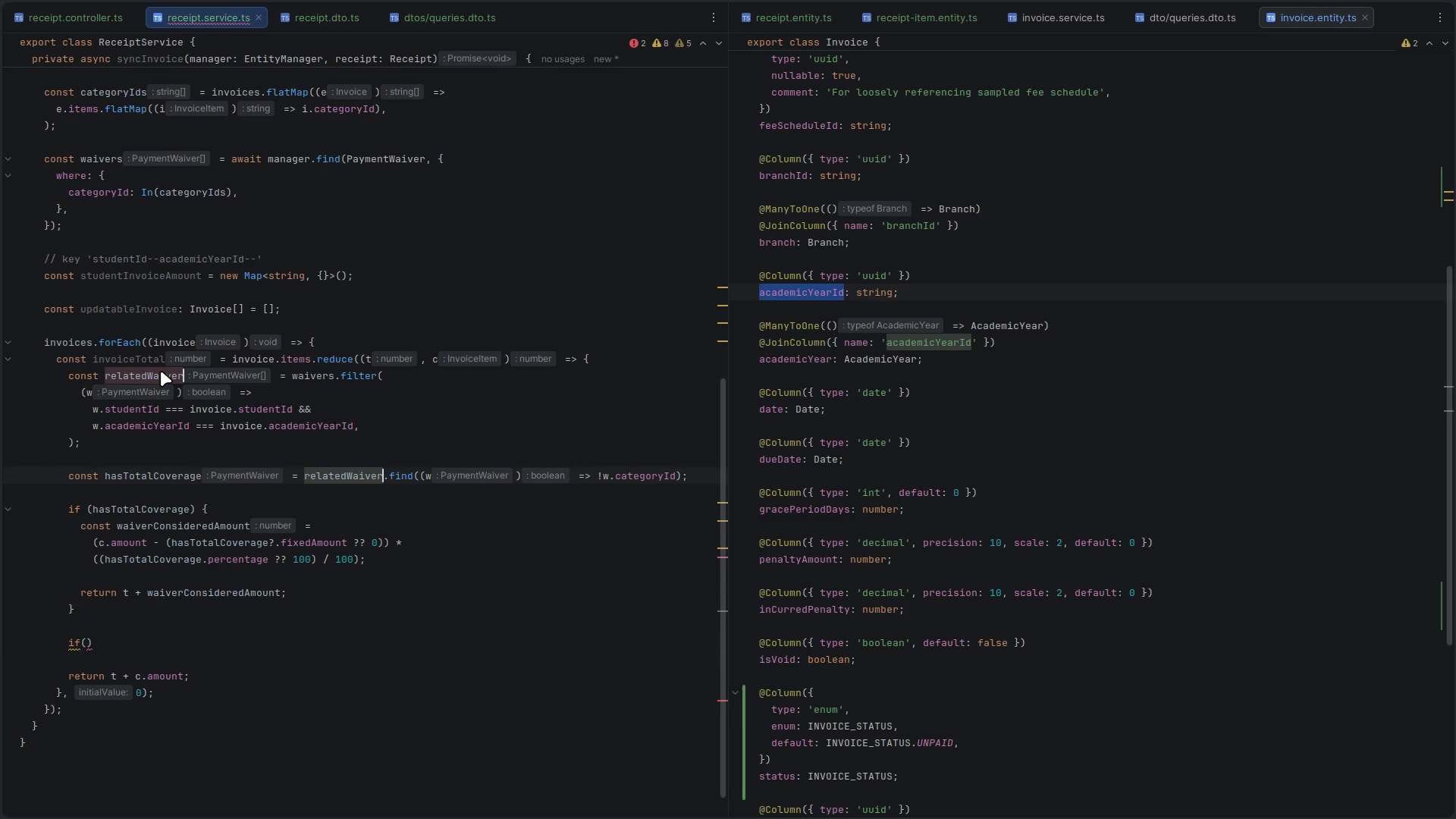 
key(S)
 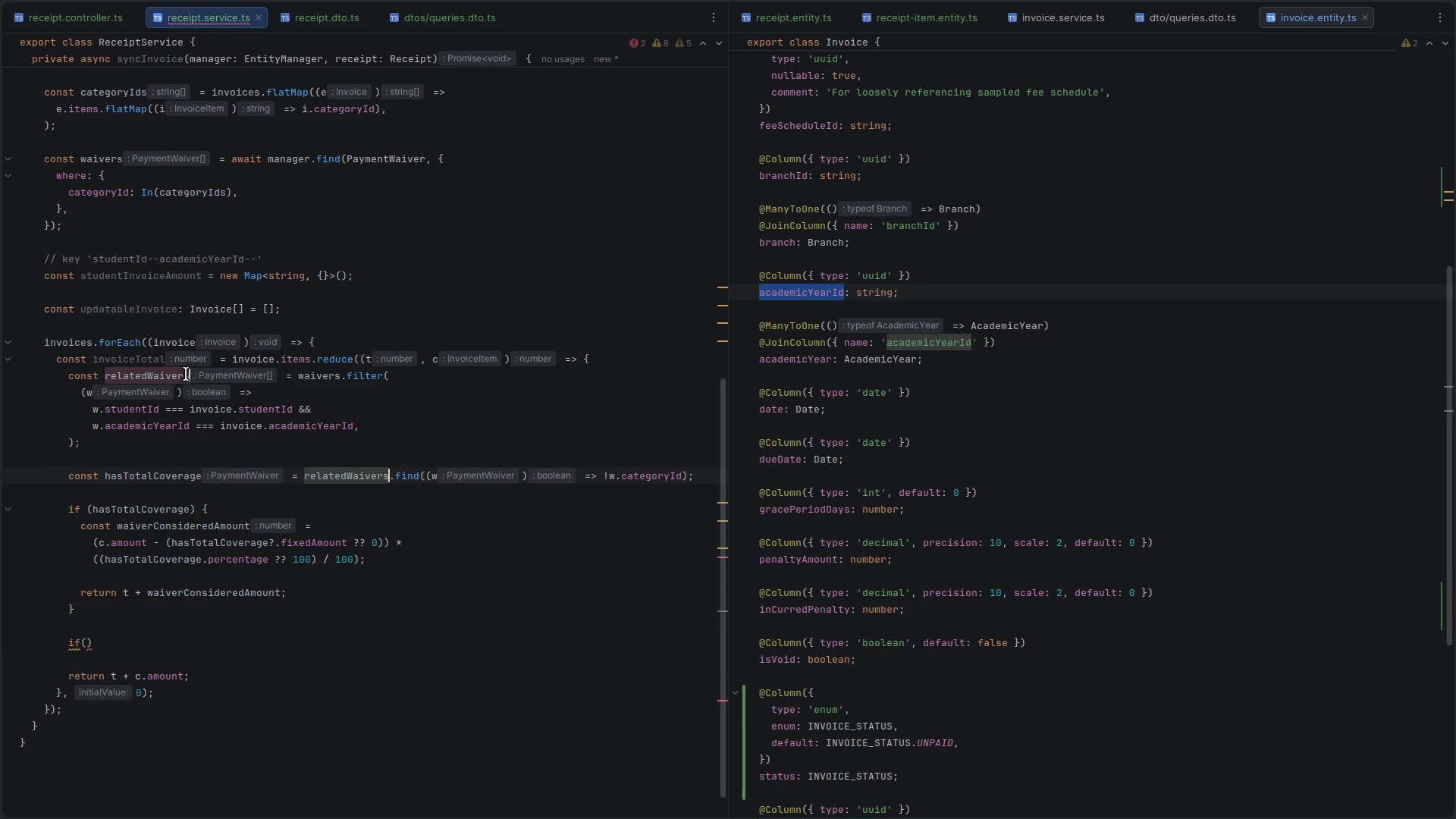 
double_click([160, 377])
 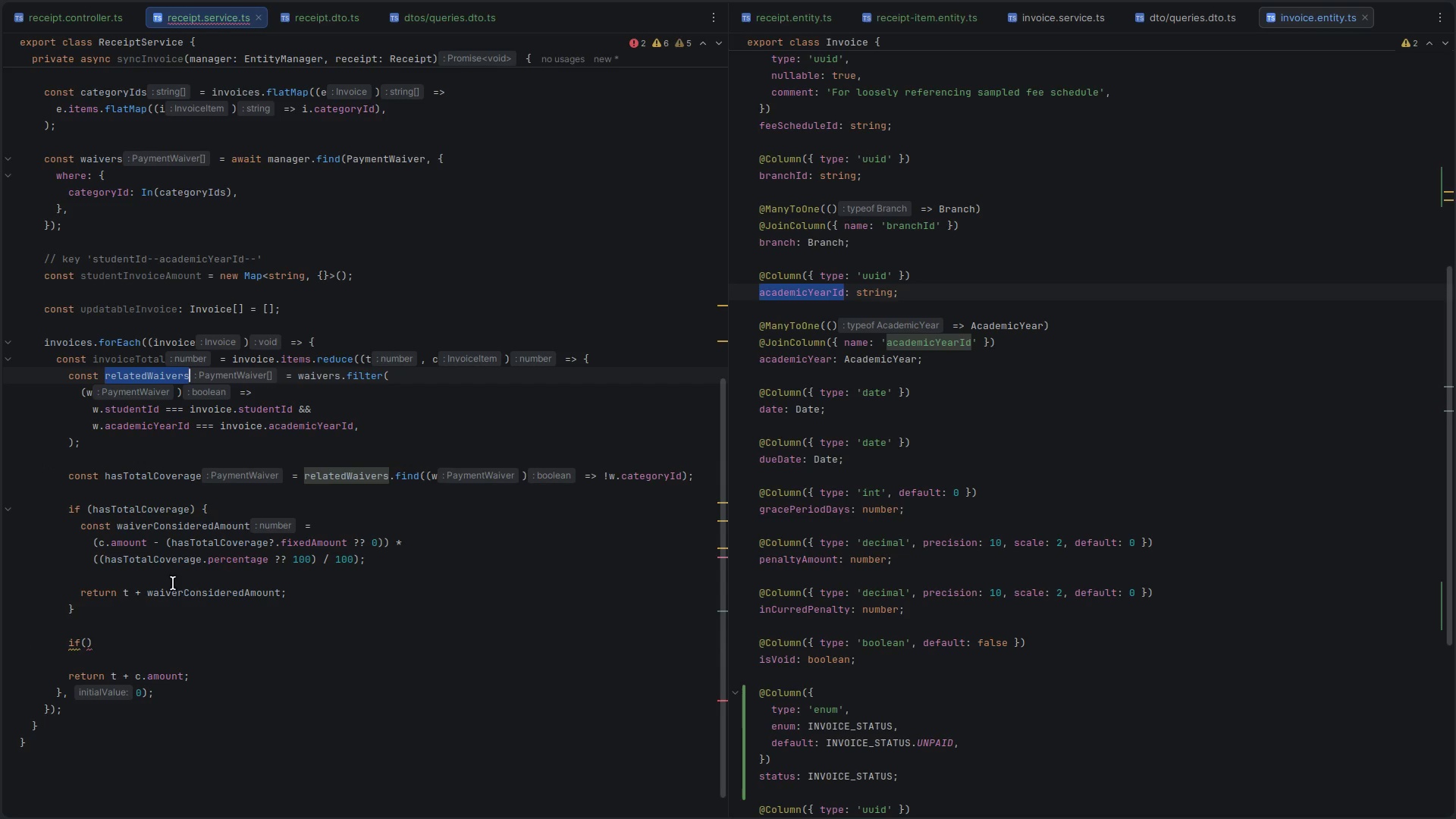 
key(Control+ControlLeft)
 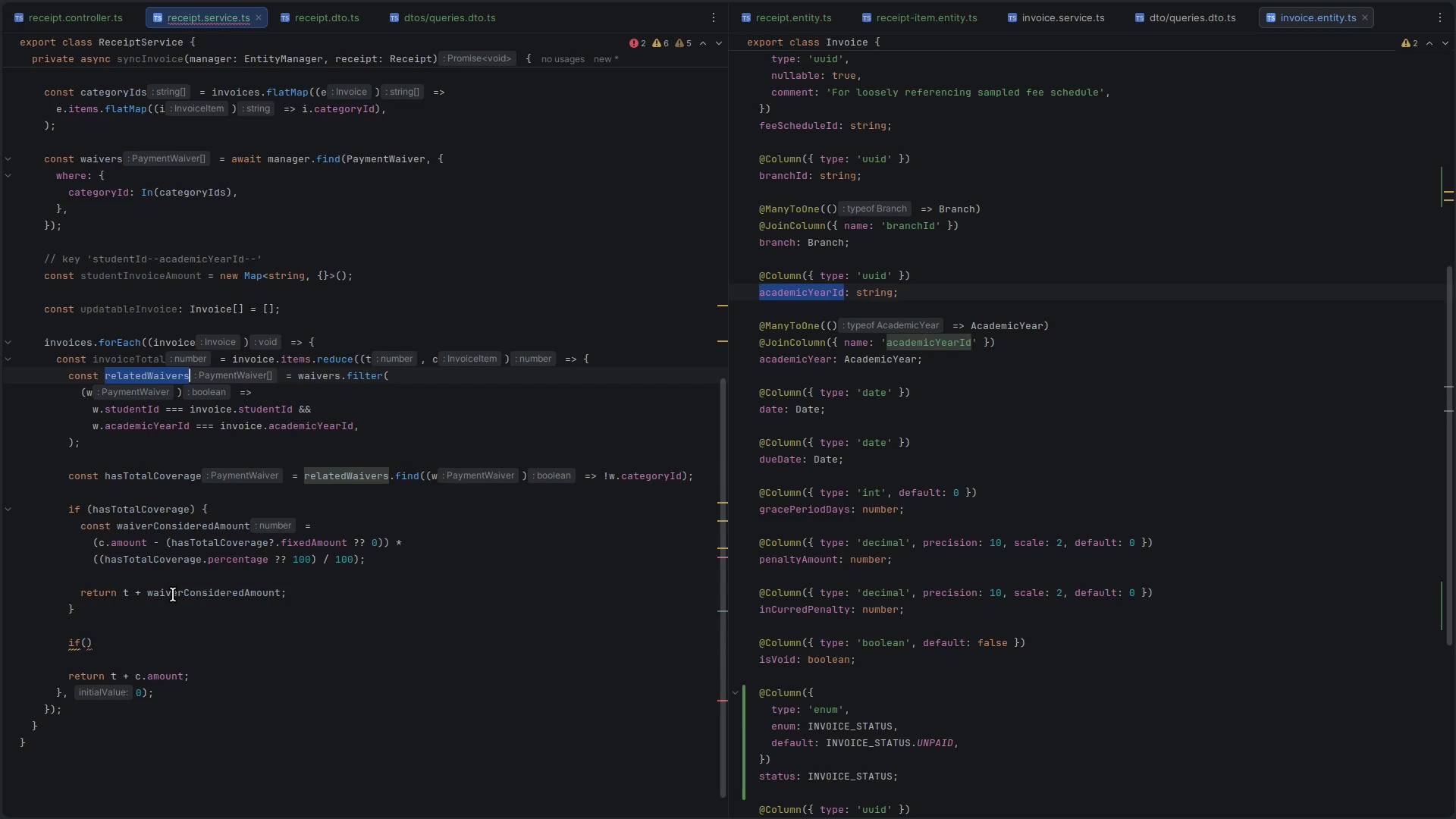 
key(Control+C)
 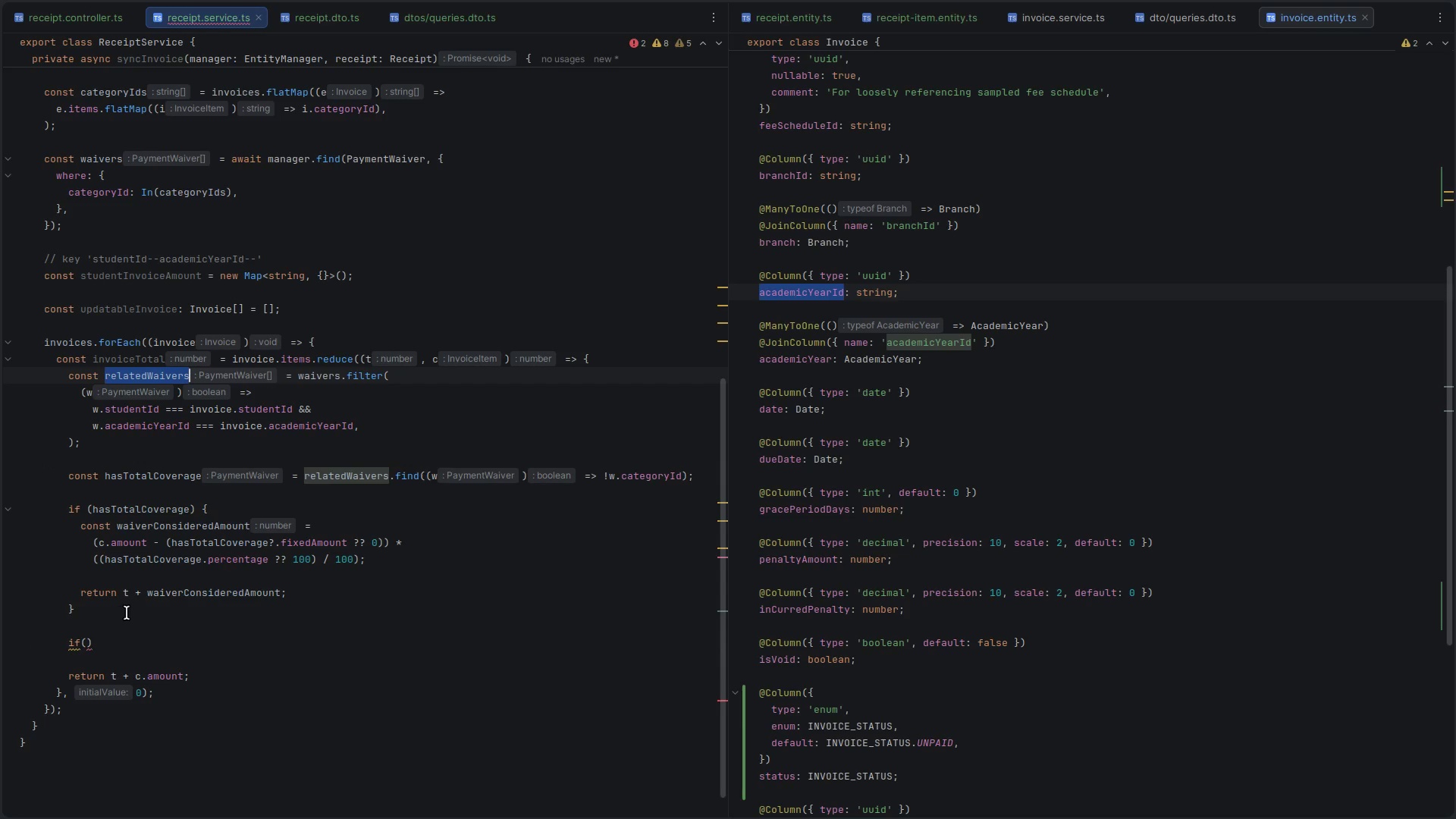 
left_click([127, 613])
 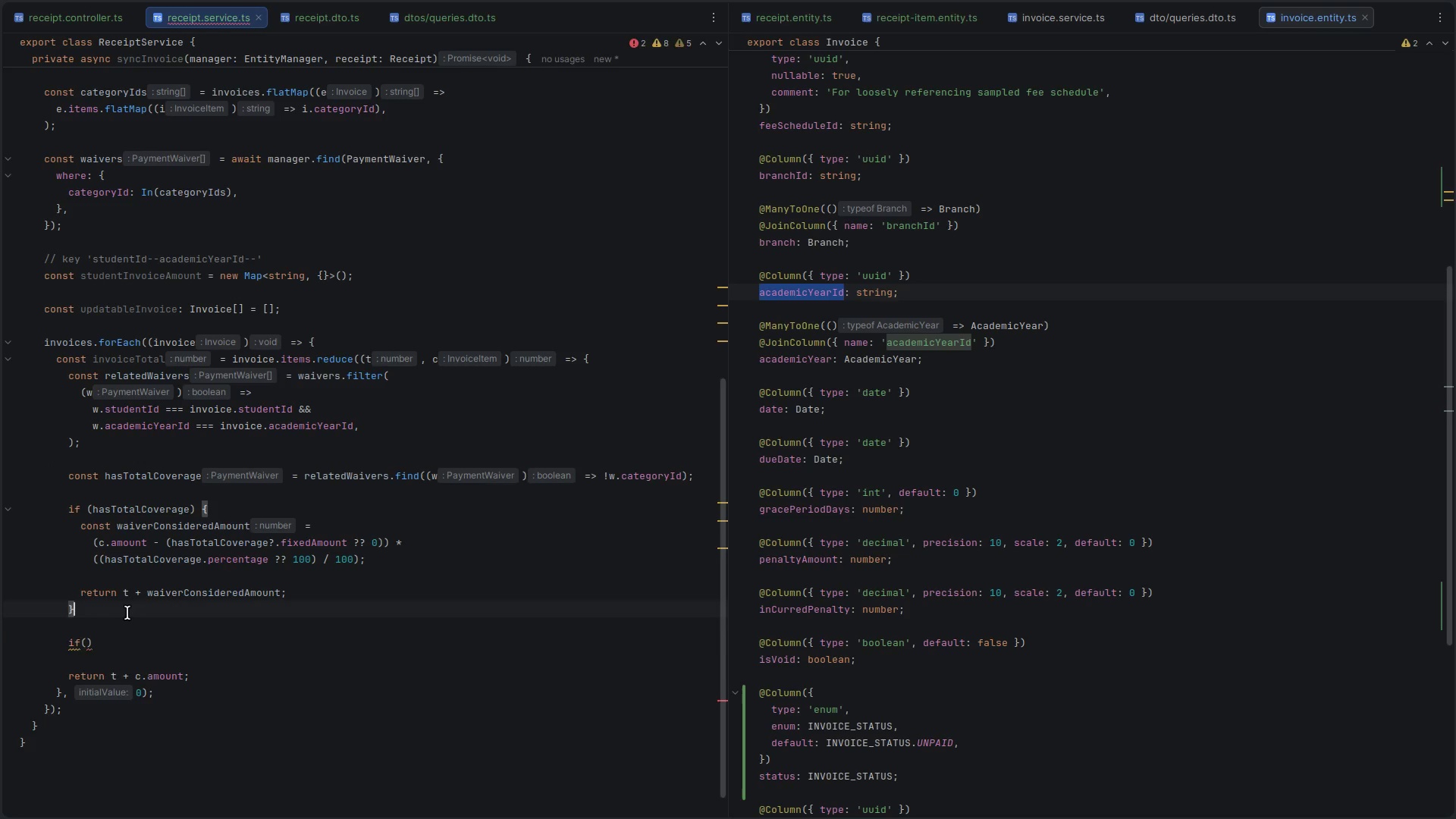 
key(Enter)
 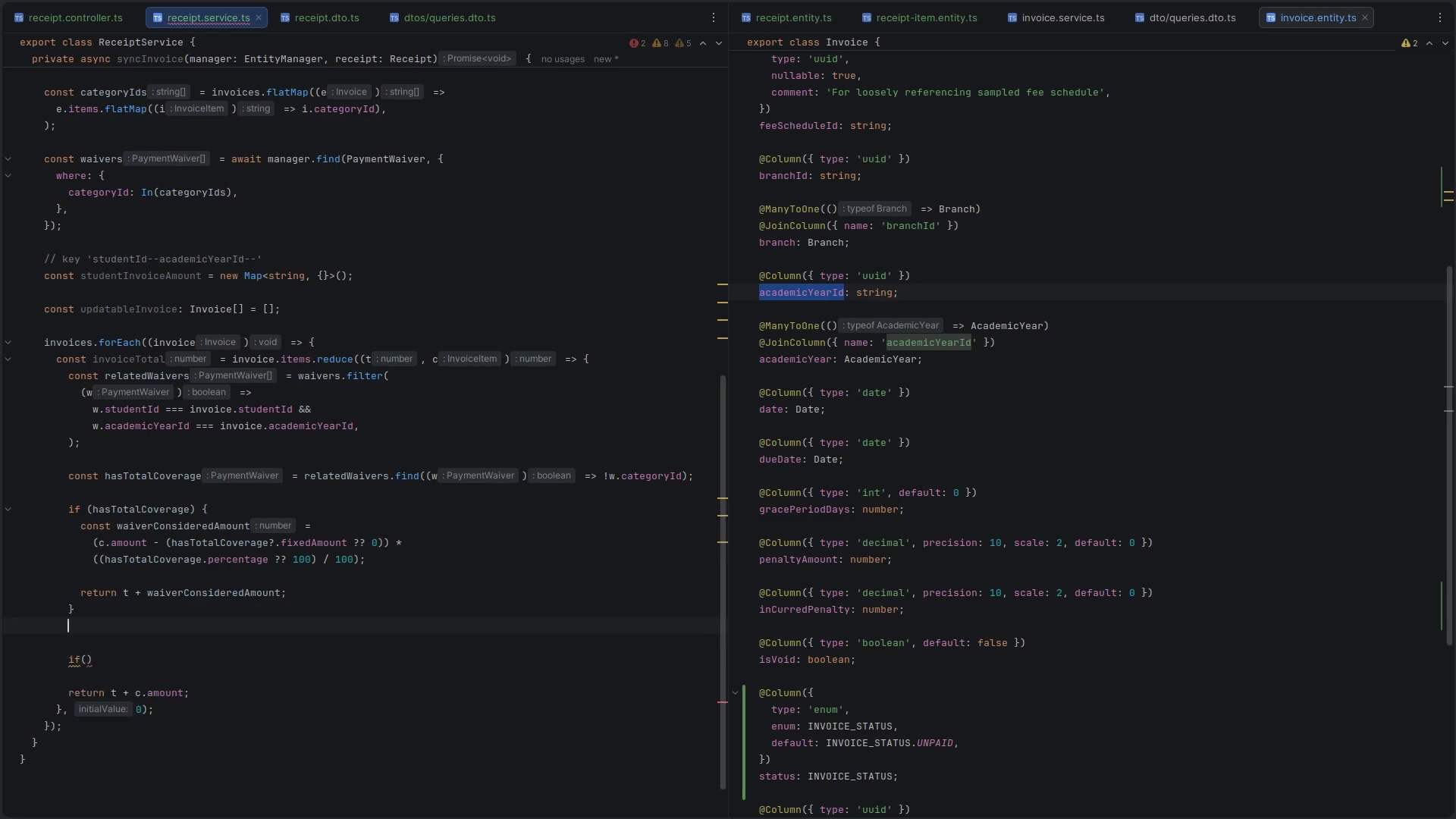 
key(Enter)
 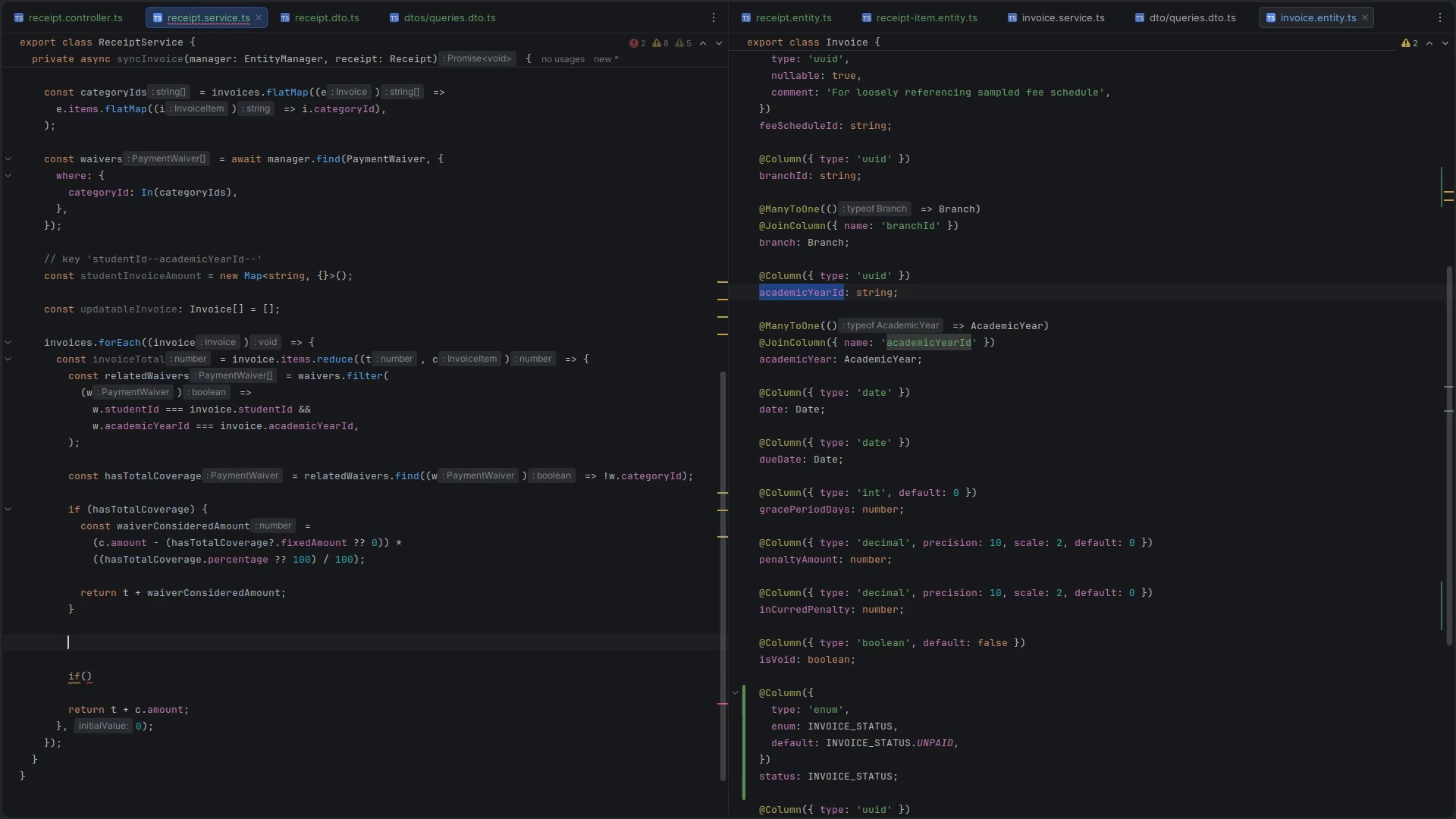 
type(o)
key(Backspace)
type(const categoryWaiver = 0)
 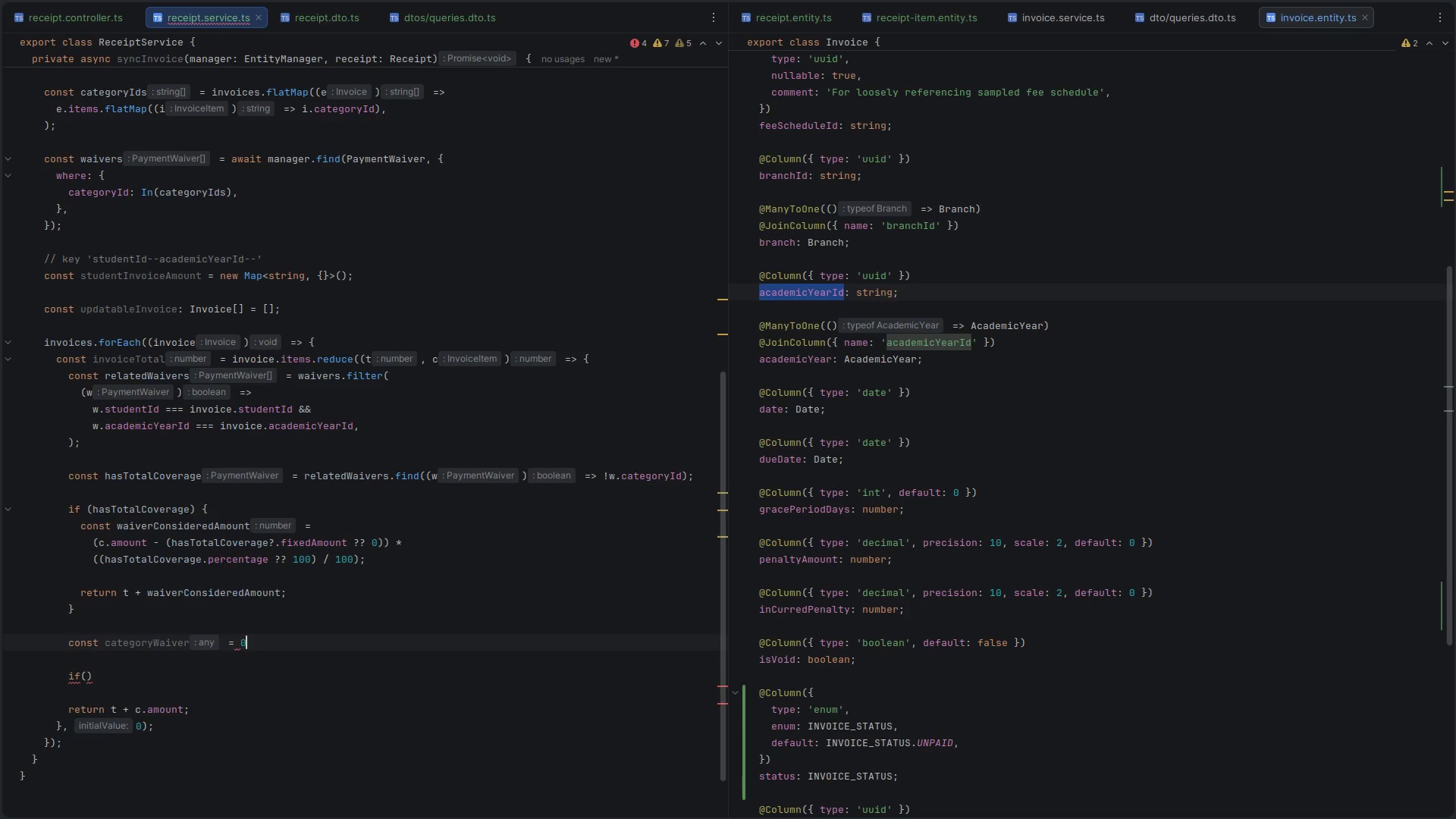 
key(ArrowDown)
 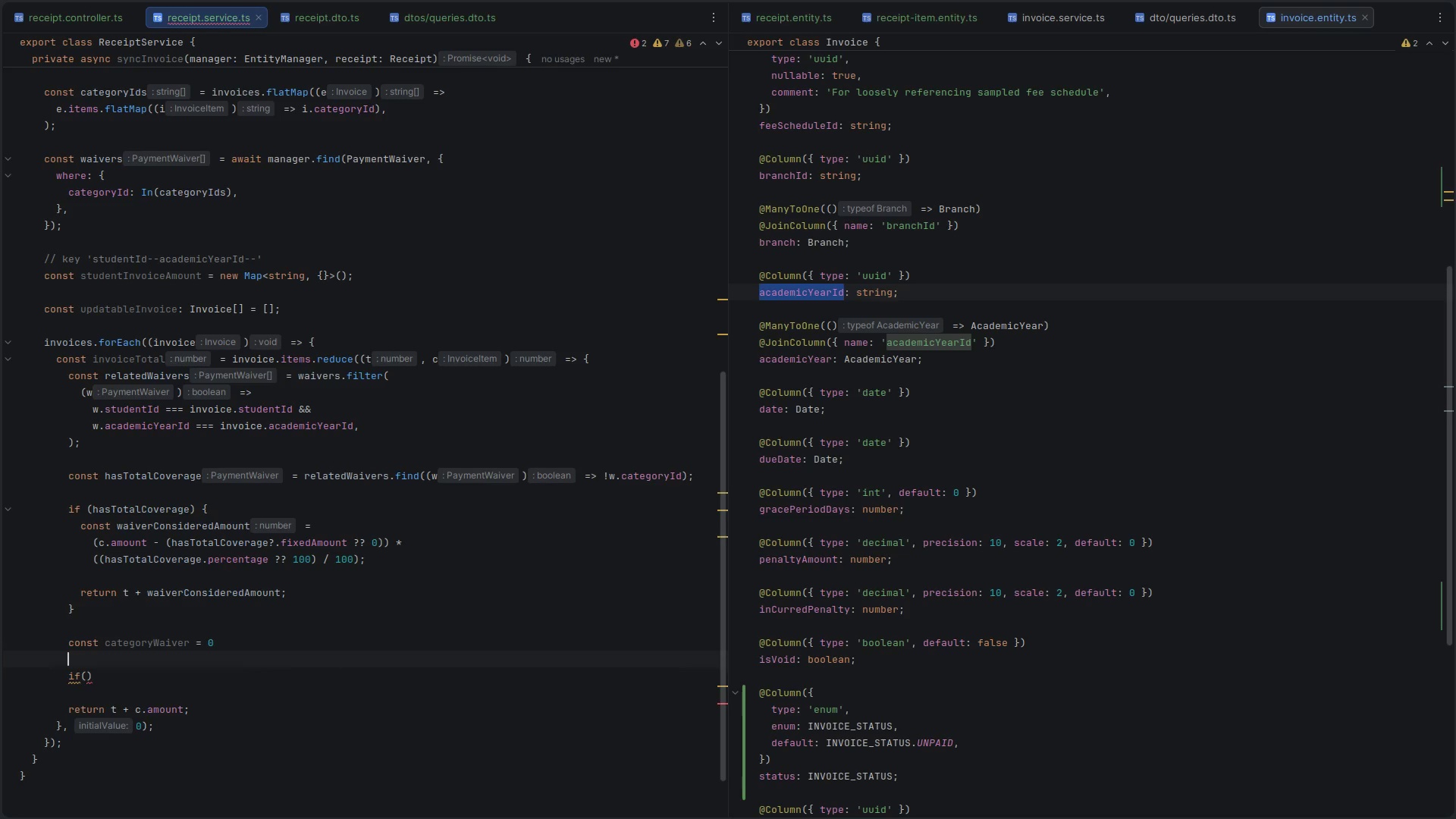 
key(ArrowDown)
 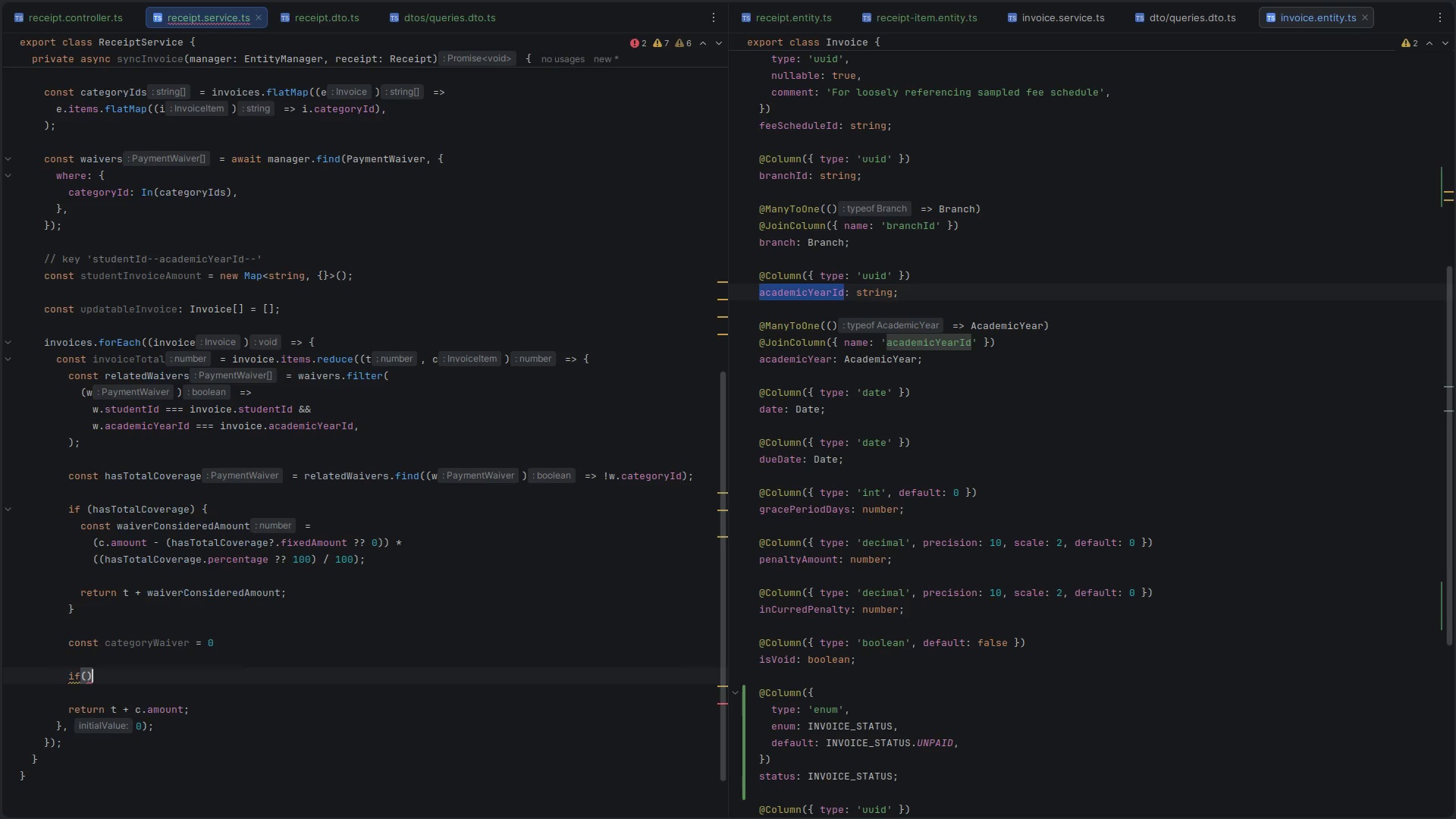 
key(ArrowUp)
 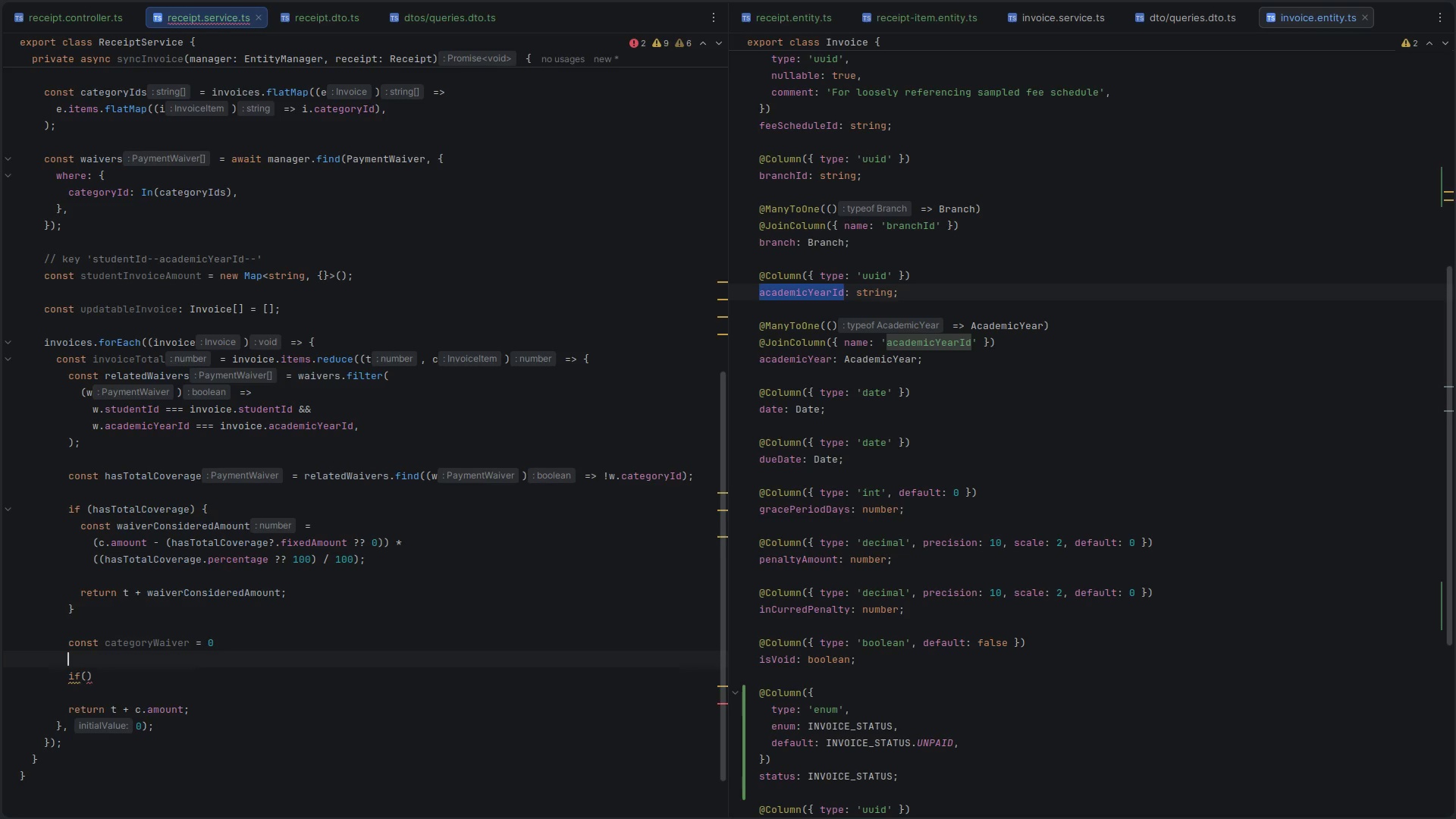 
key(ArrowUp)
 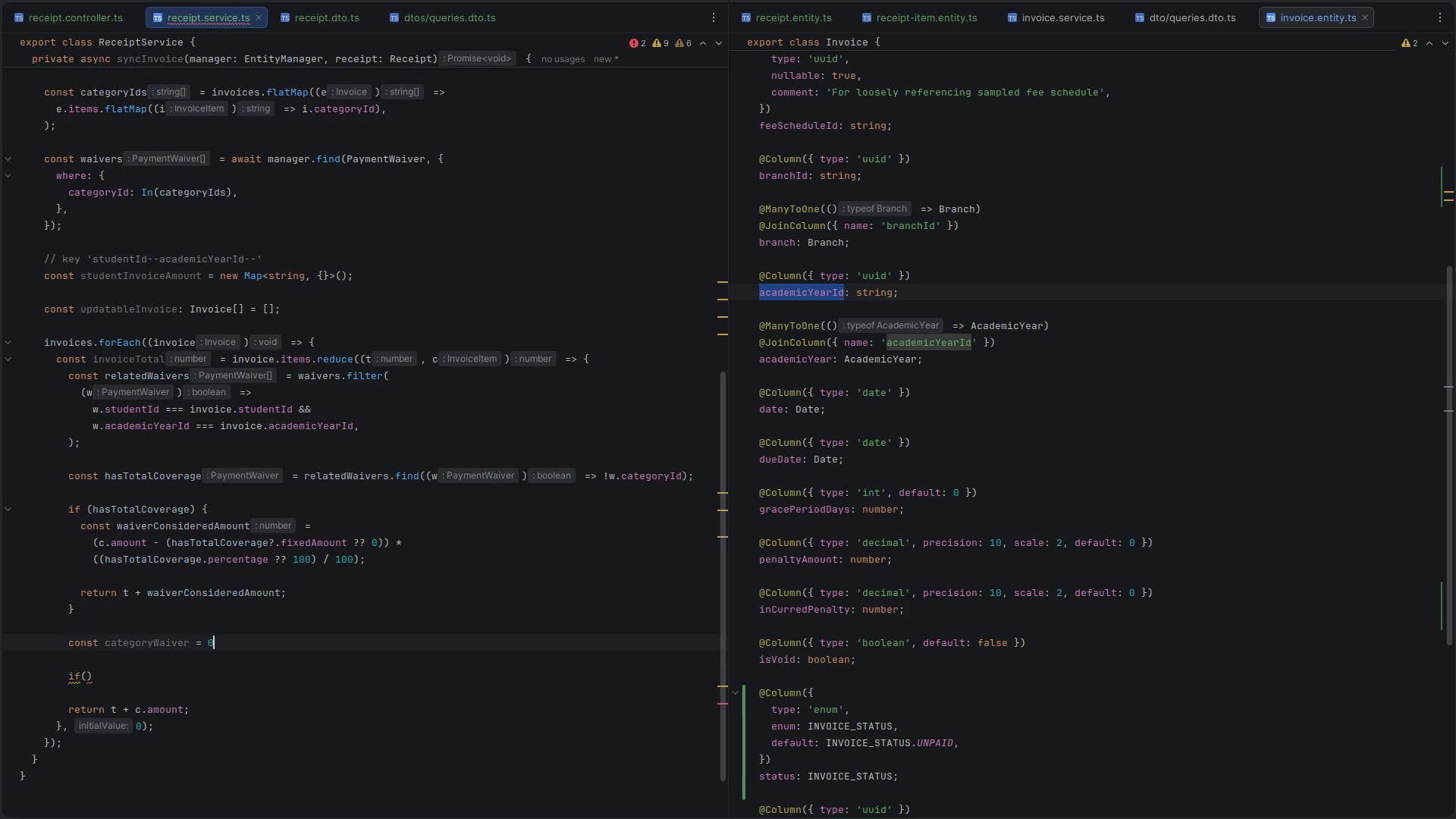 
key(Backspace)
 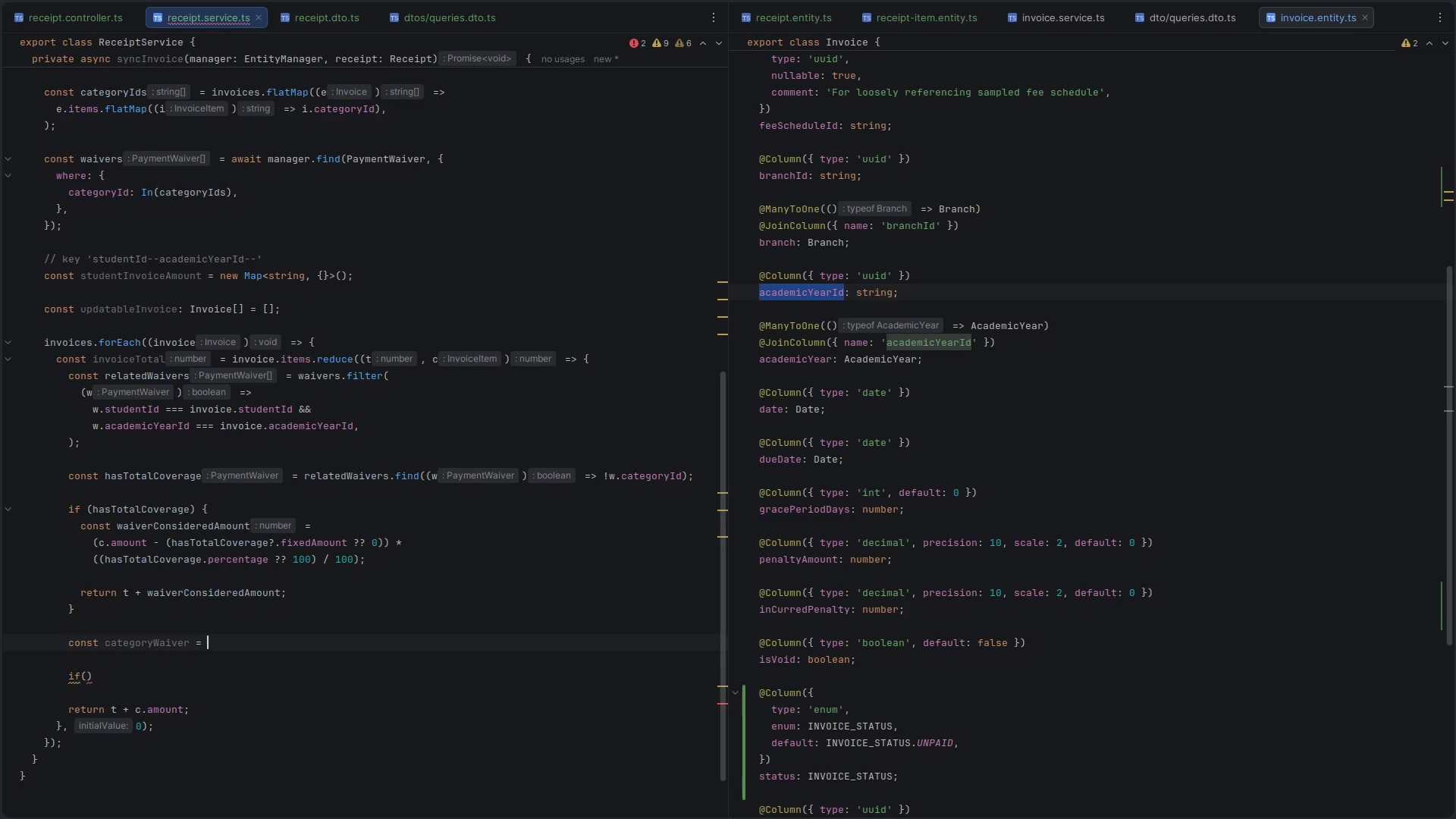 
key(Control+V)
 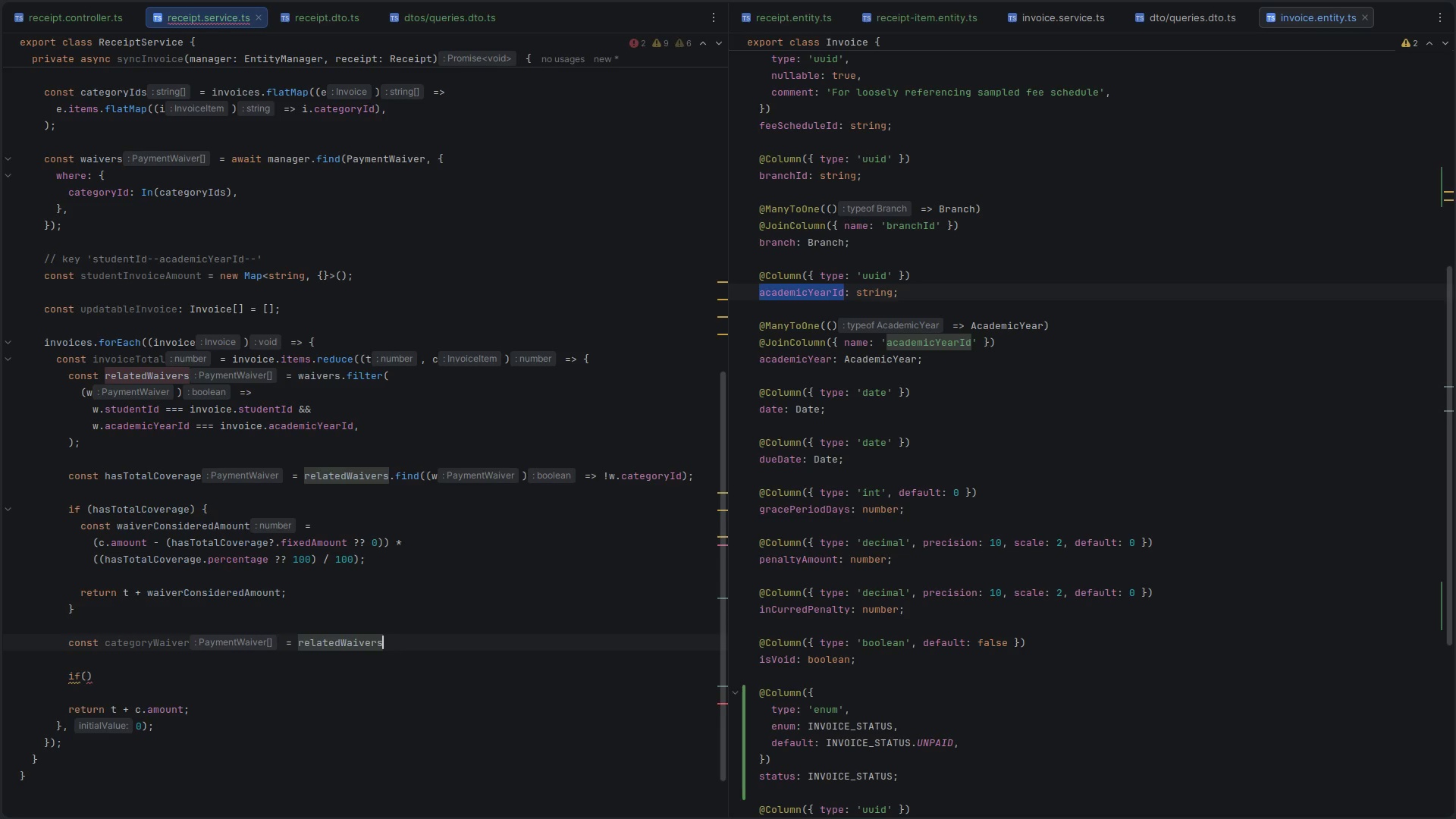 
key(Period)
 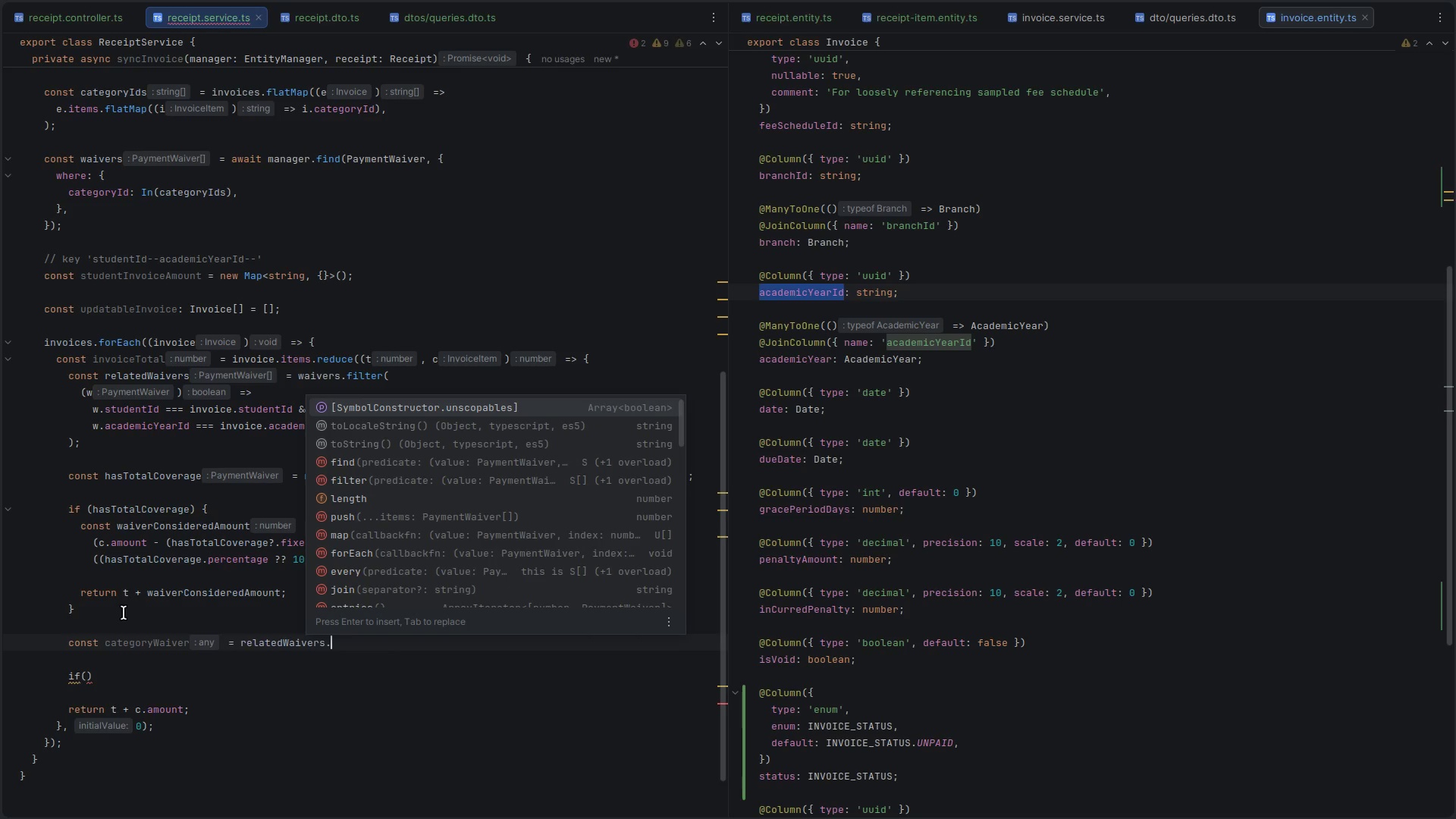 
key(Escape)
 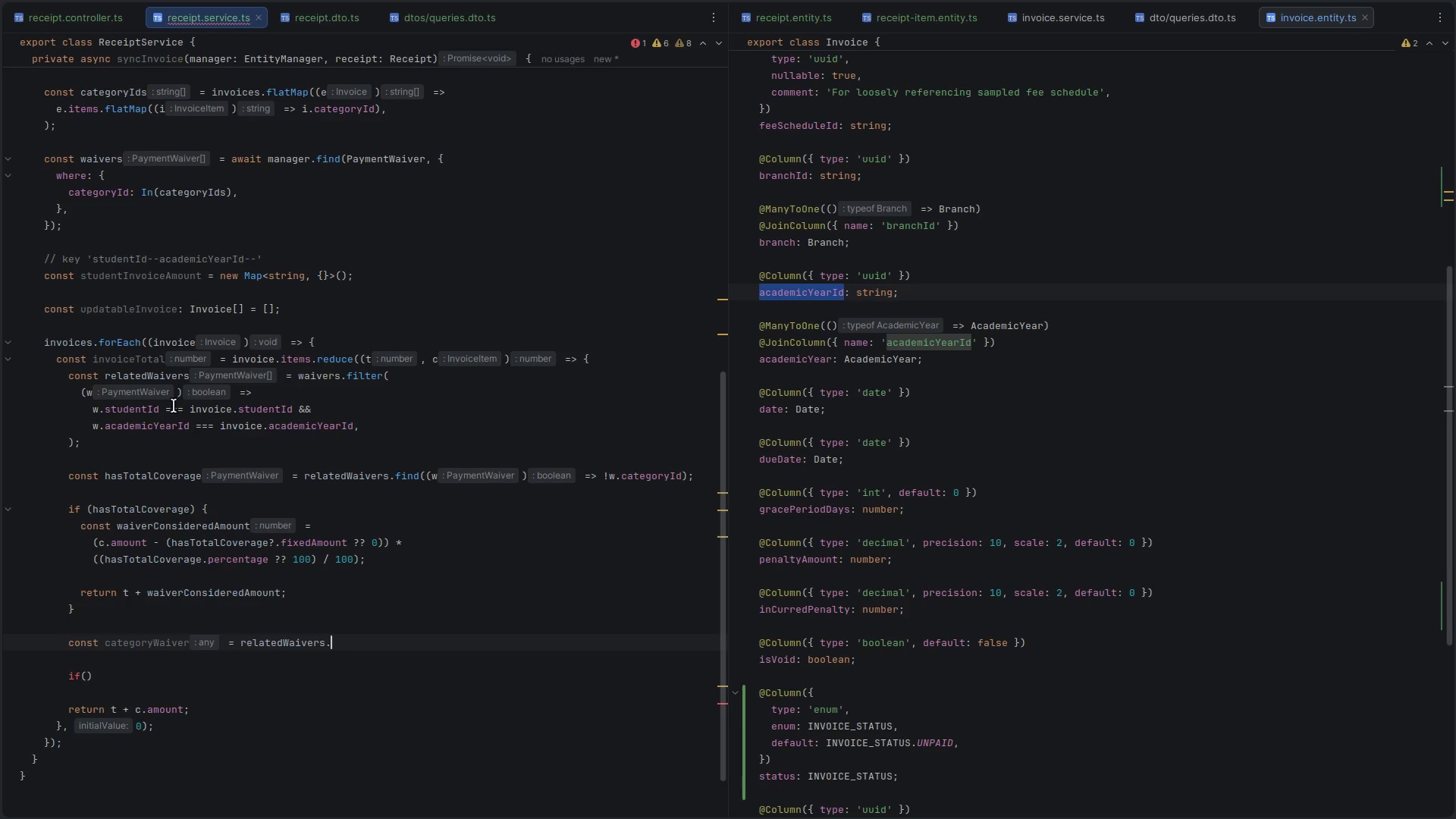 
double_click([133, 373])
 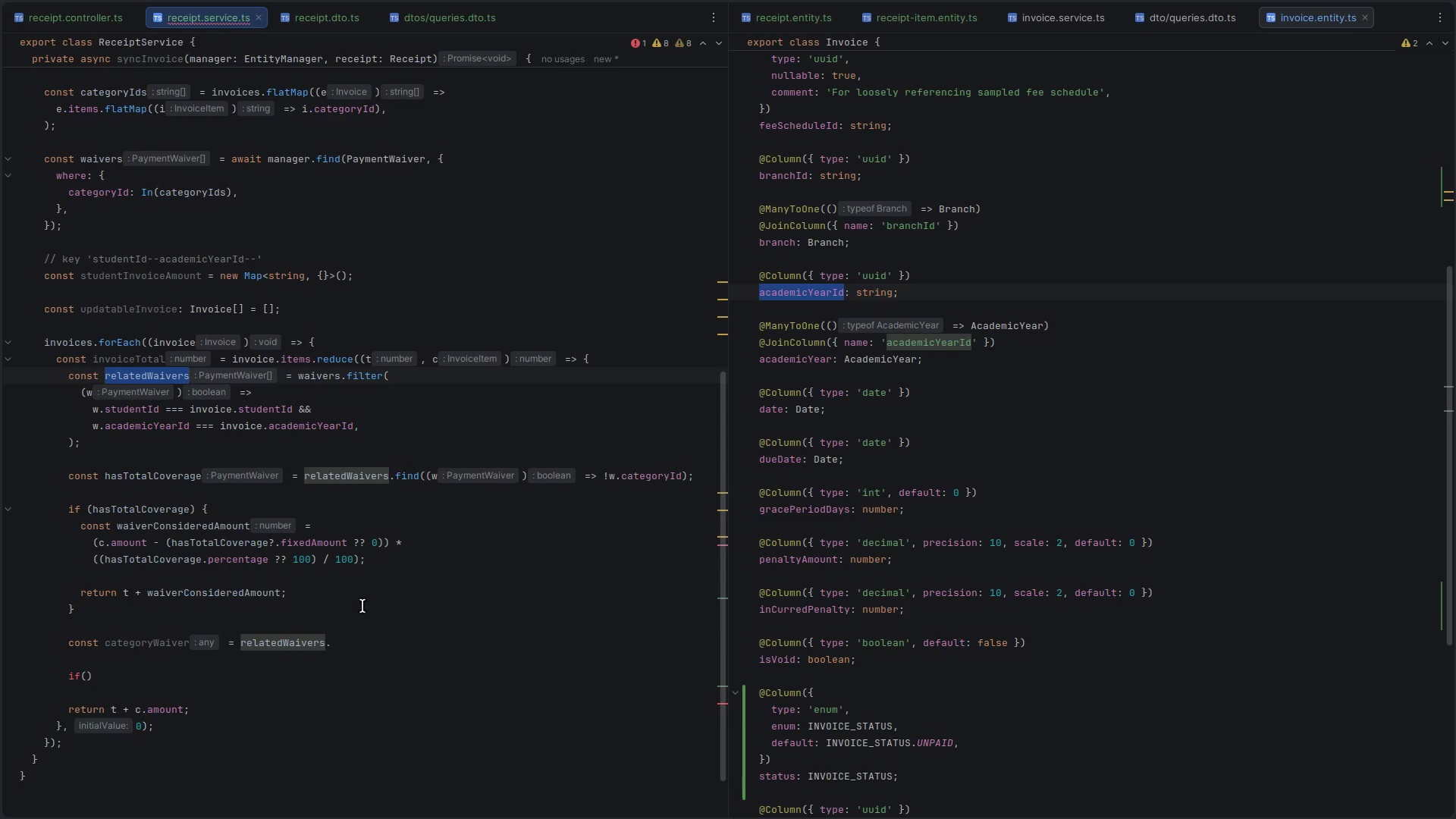 
left_click([344, 650])
 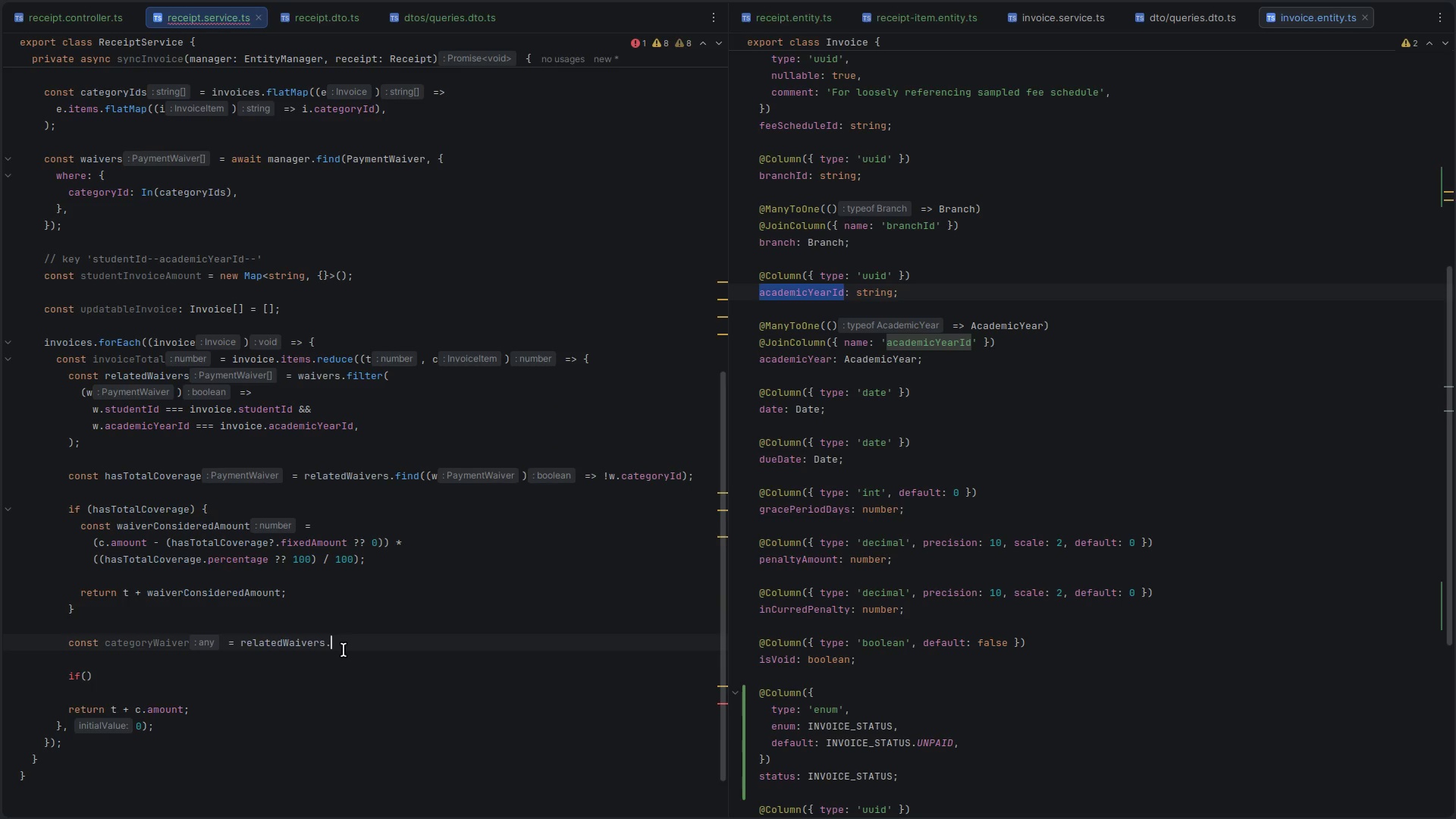 
type(find(w => w.cat)
 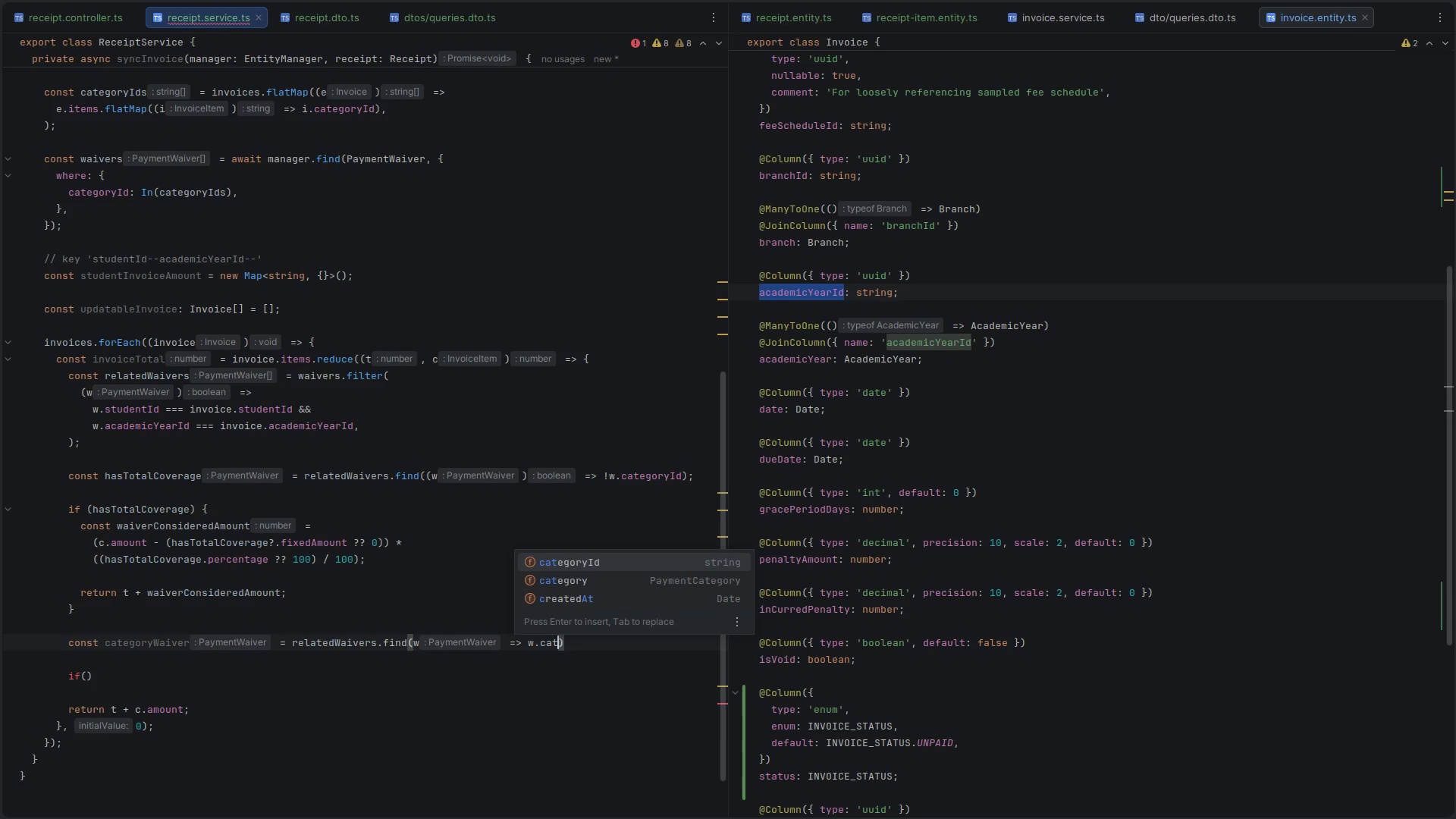 
key(Enter)
 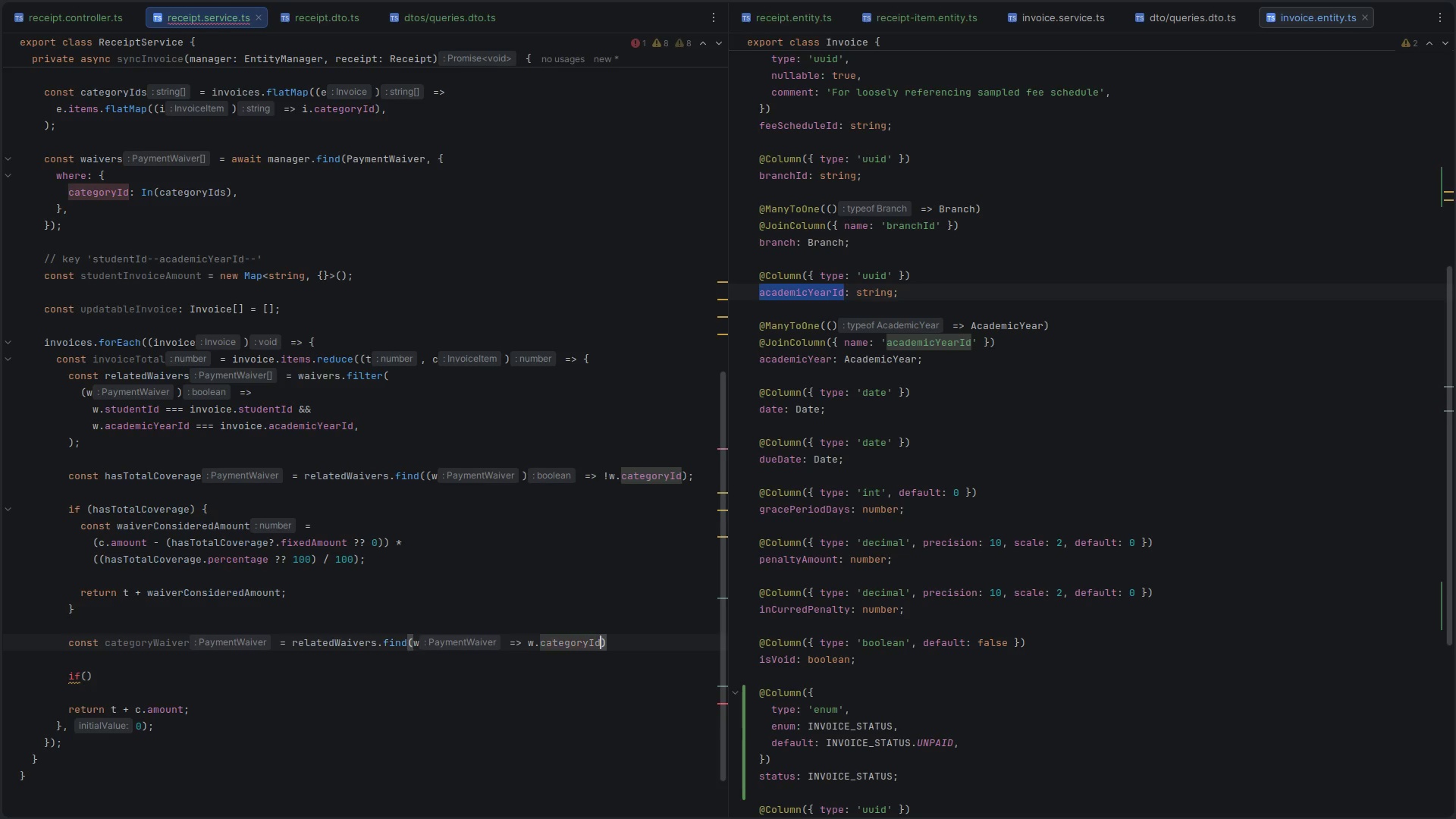 
type( === in)
key(Backspace)
key(Backspace)
type(c.a)
 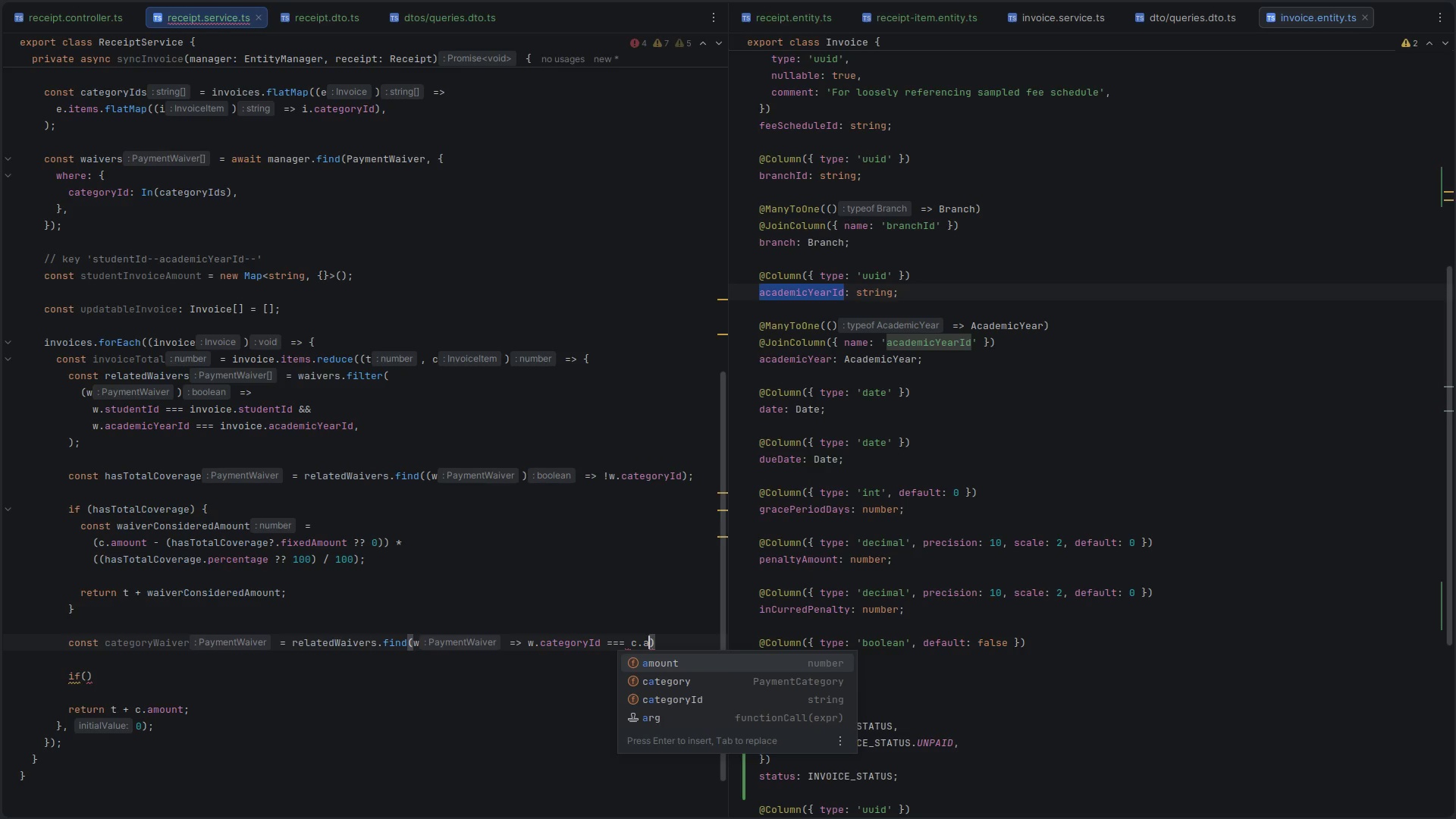 
key(ArrowDown)
 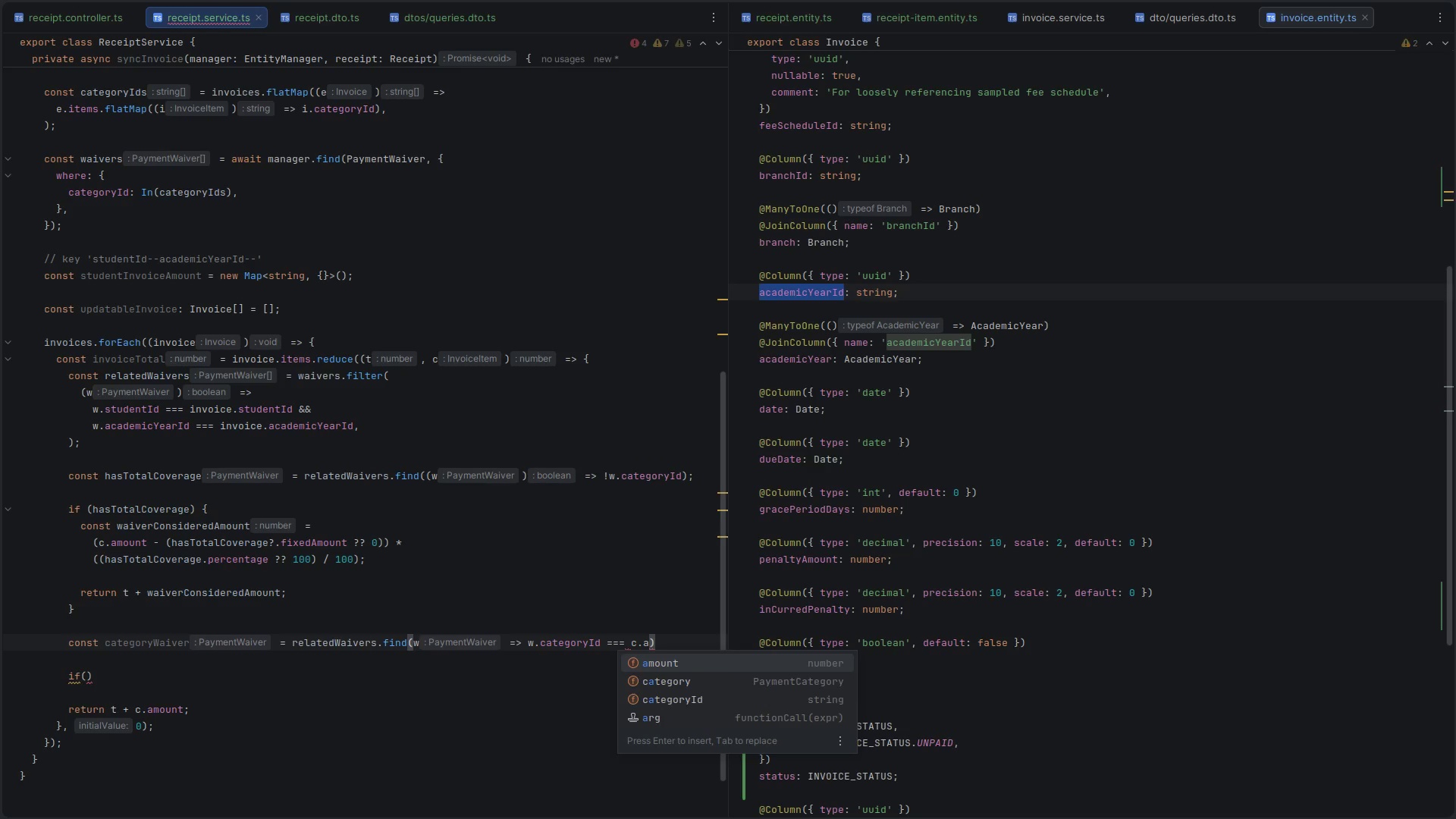 
key(ArrowDown)
 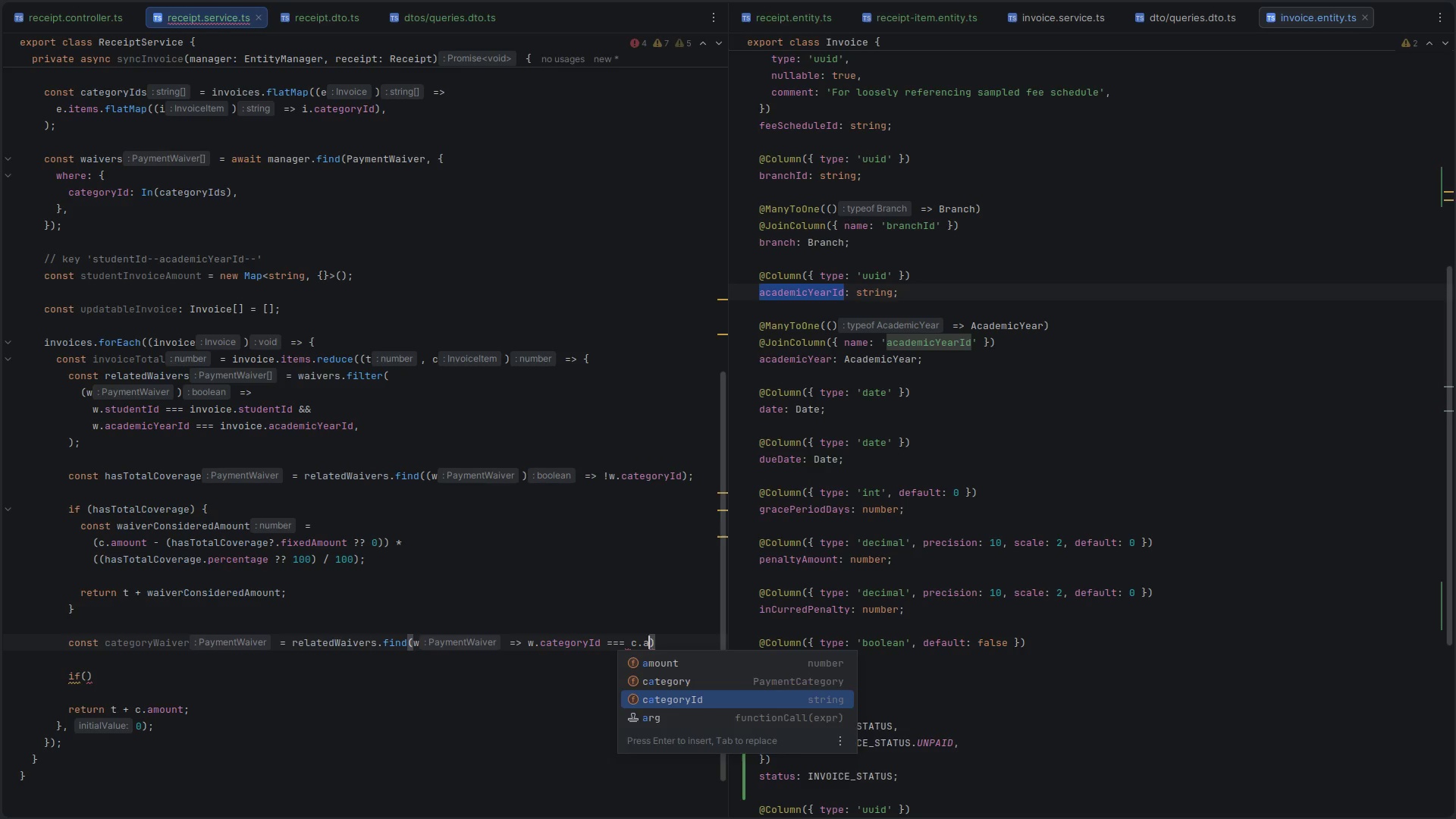 
key(Enter)
 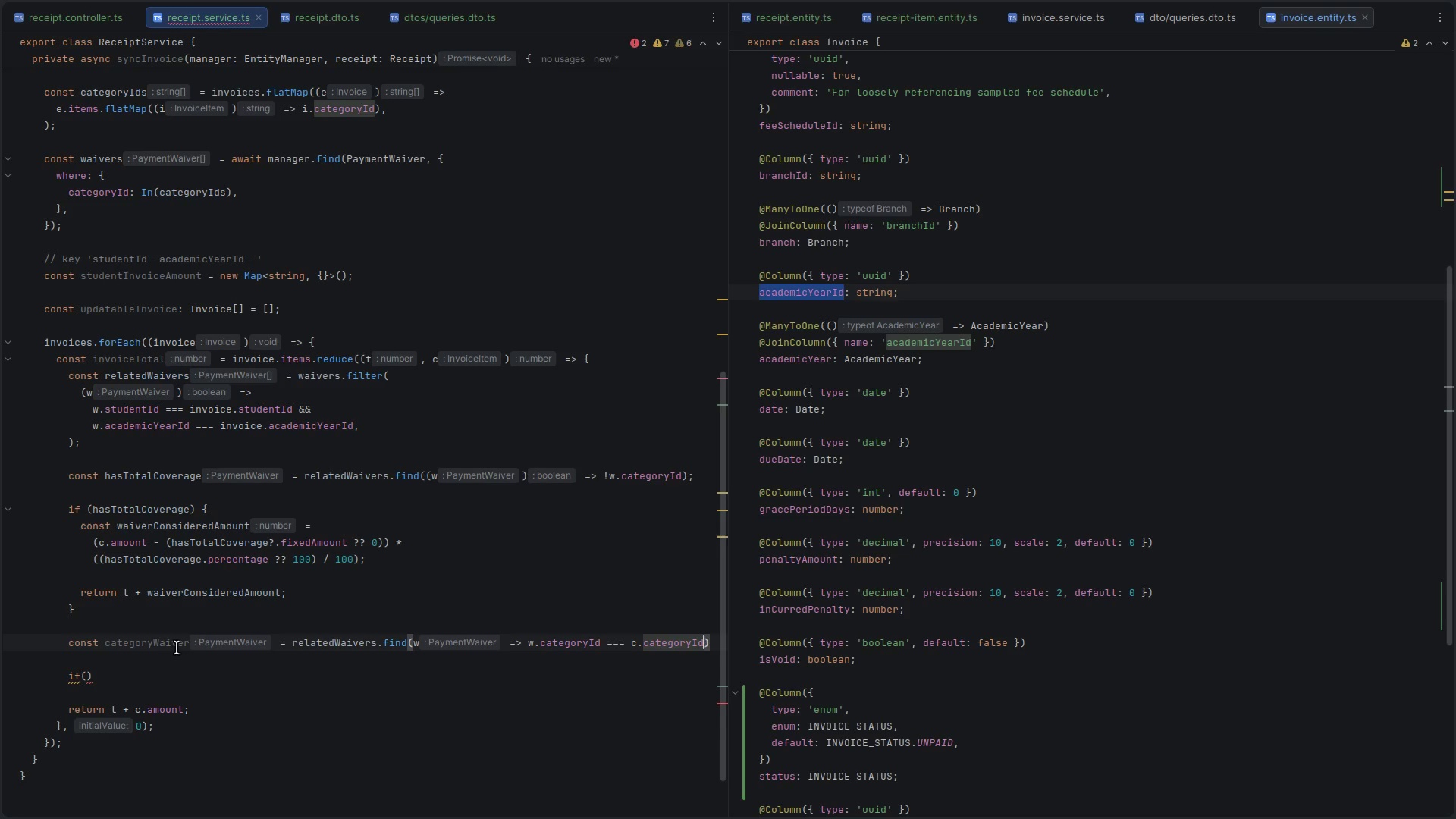 
double_click([155, 645])
 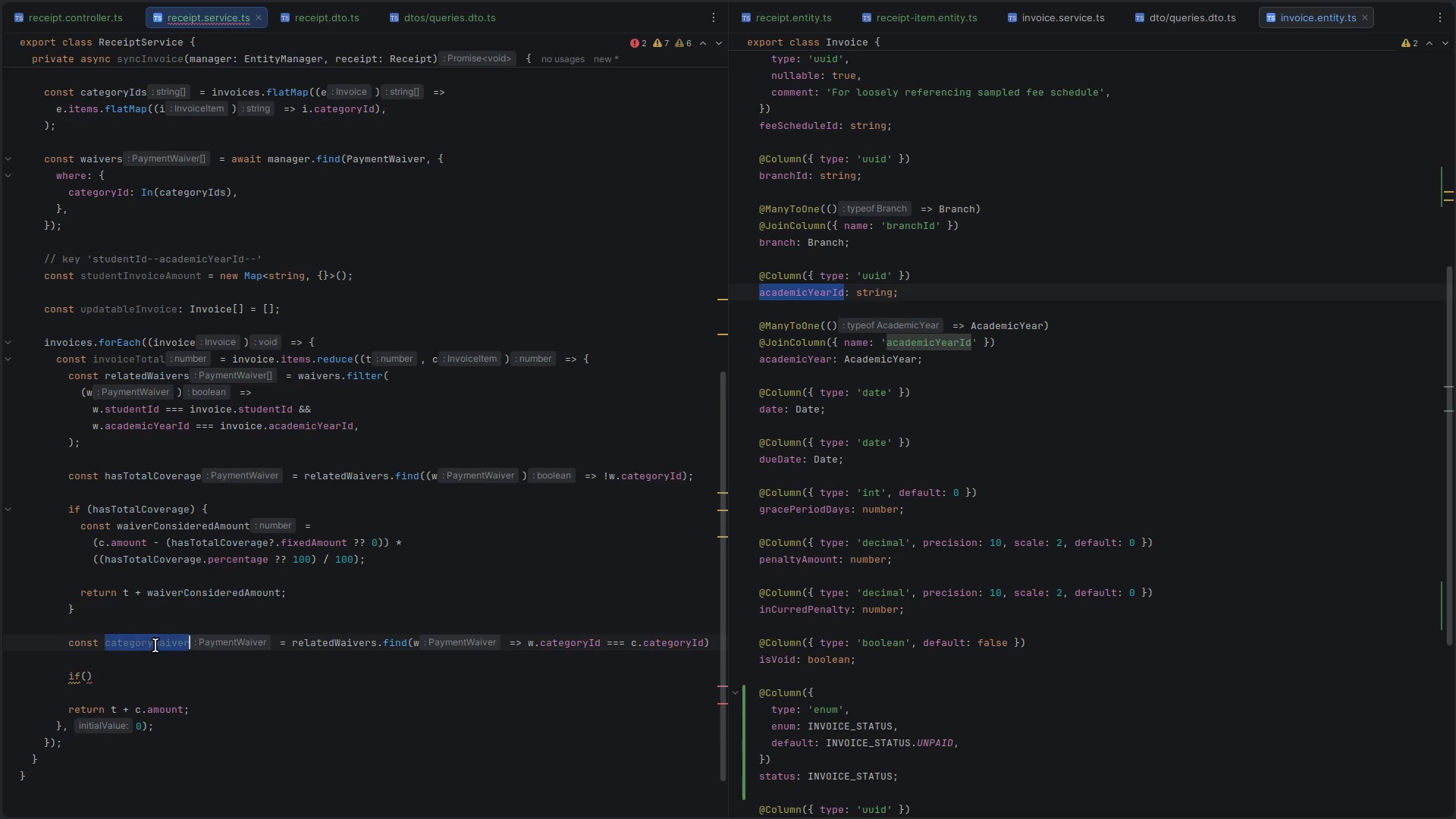 
key(Control+ControlLeft)
 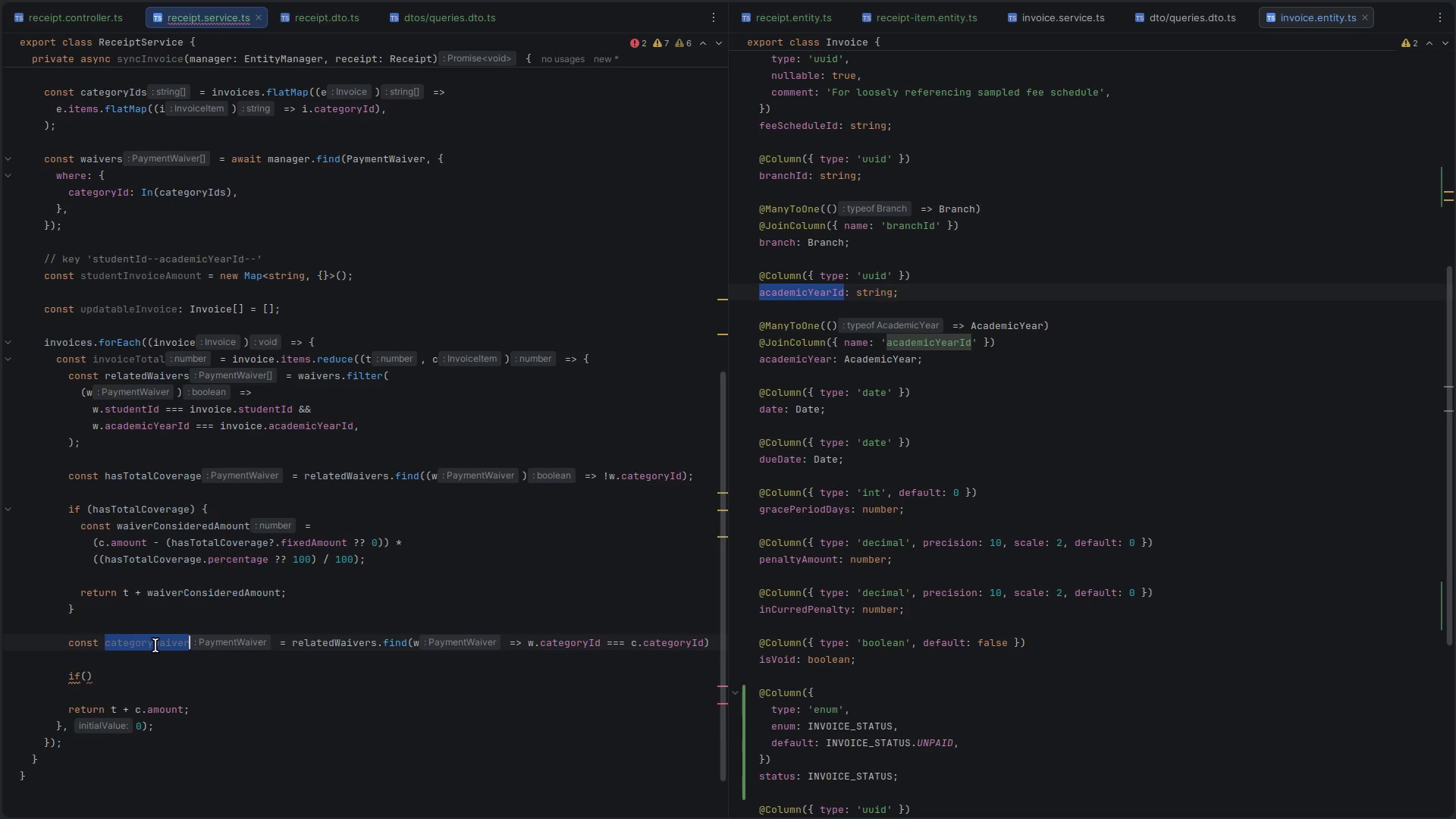 
key(Control+C)
 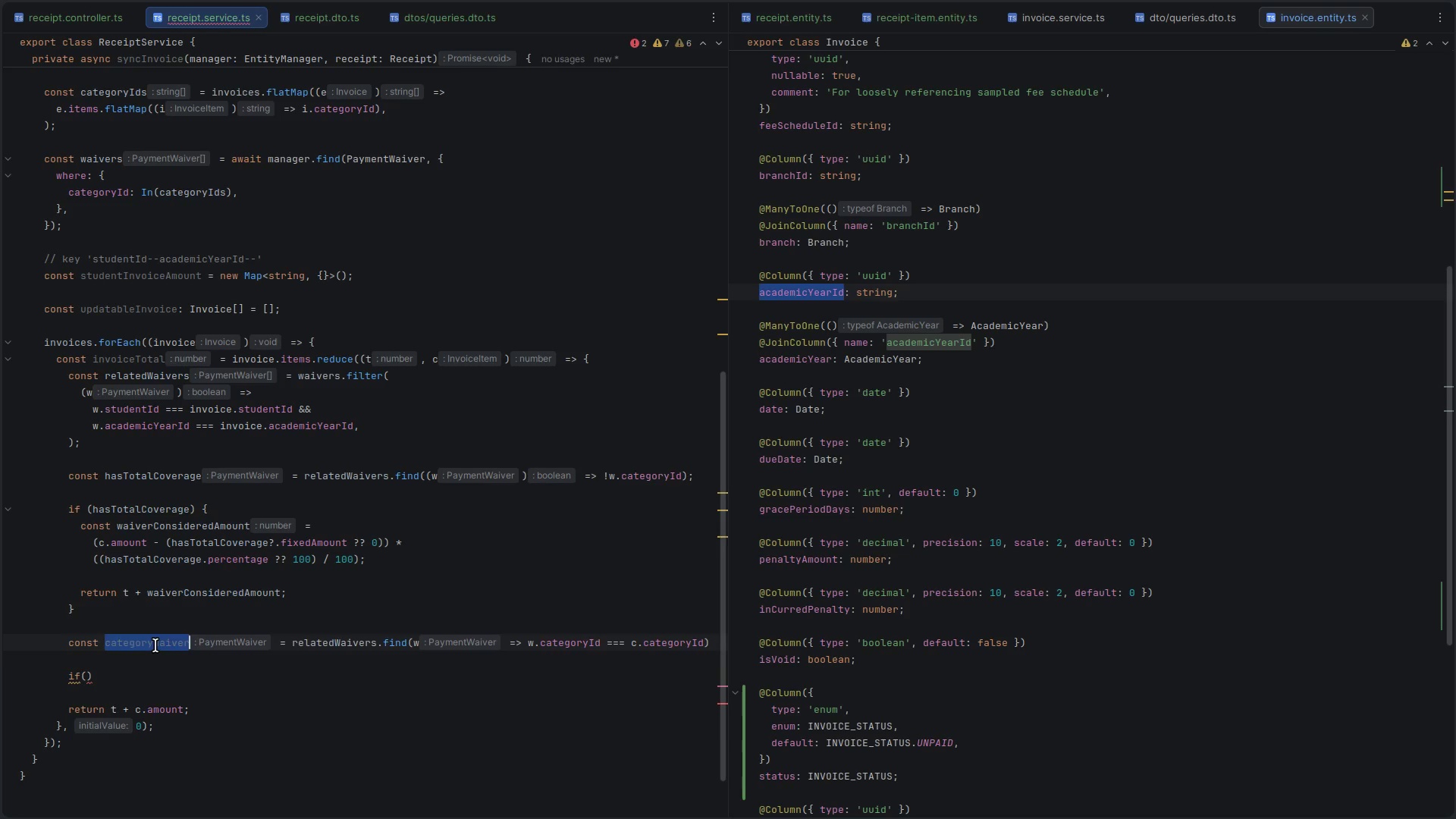 
key(ArrowDown)
 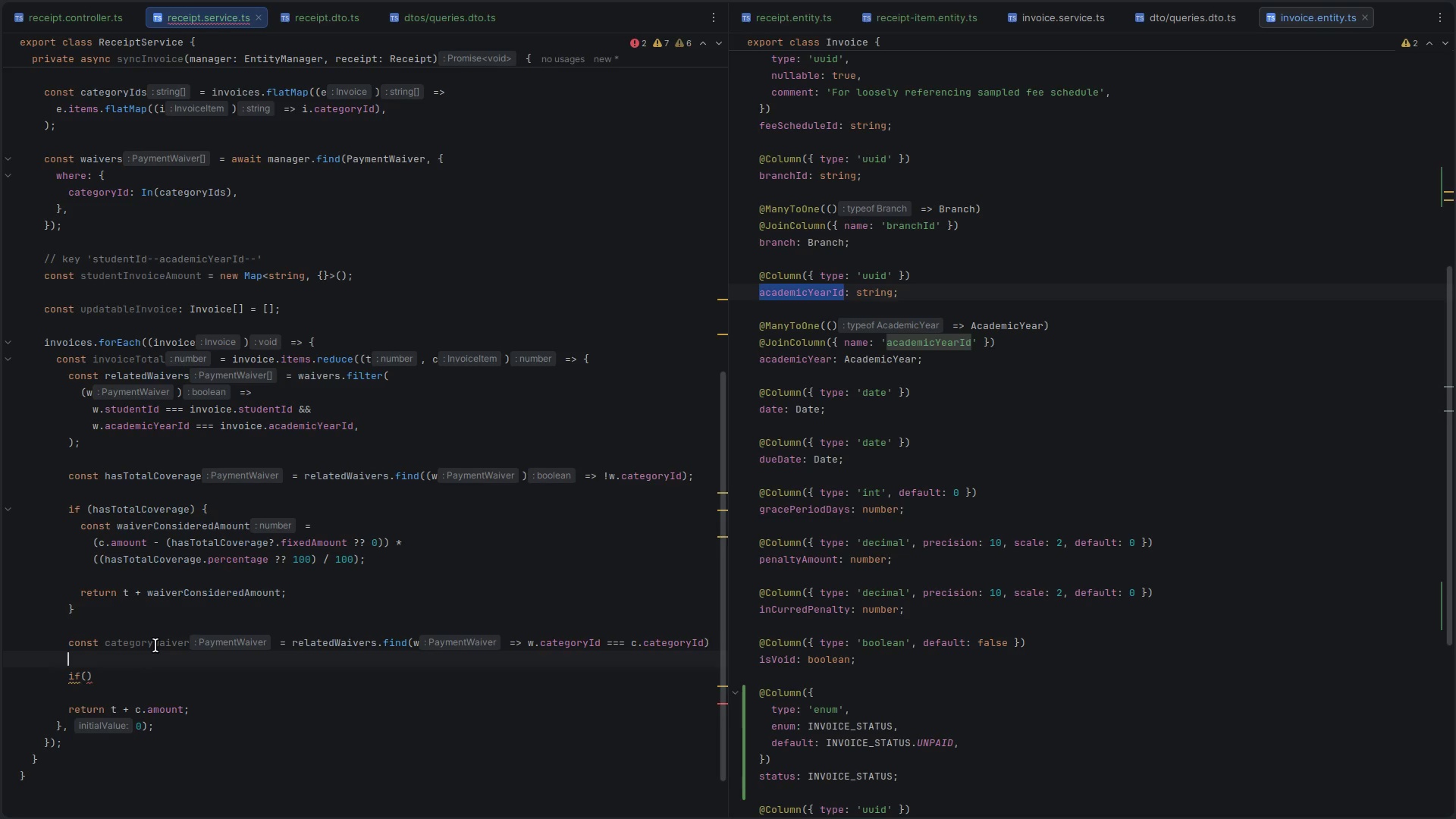 
key(ArrowDown)
 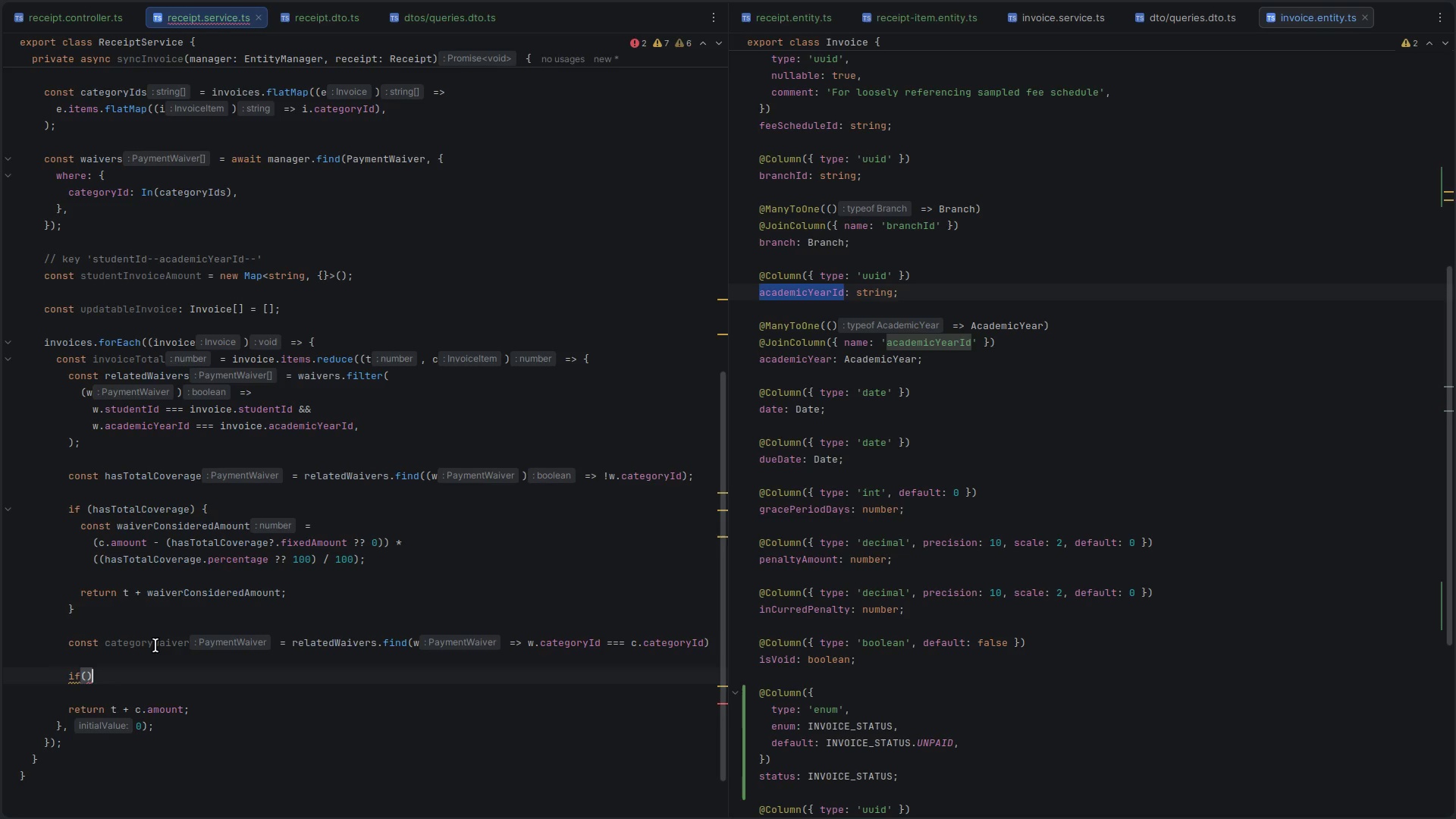 
key(ArrowLeft)
 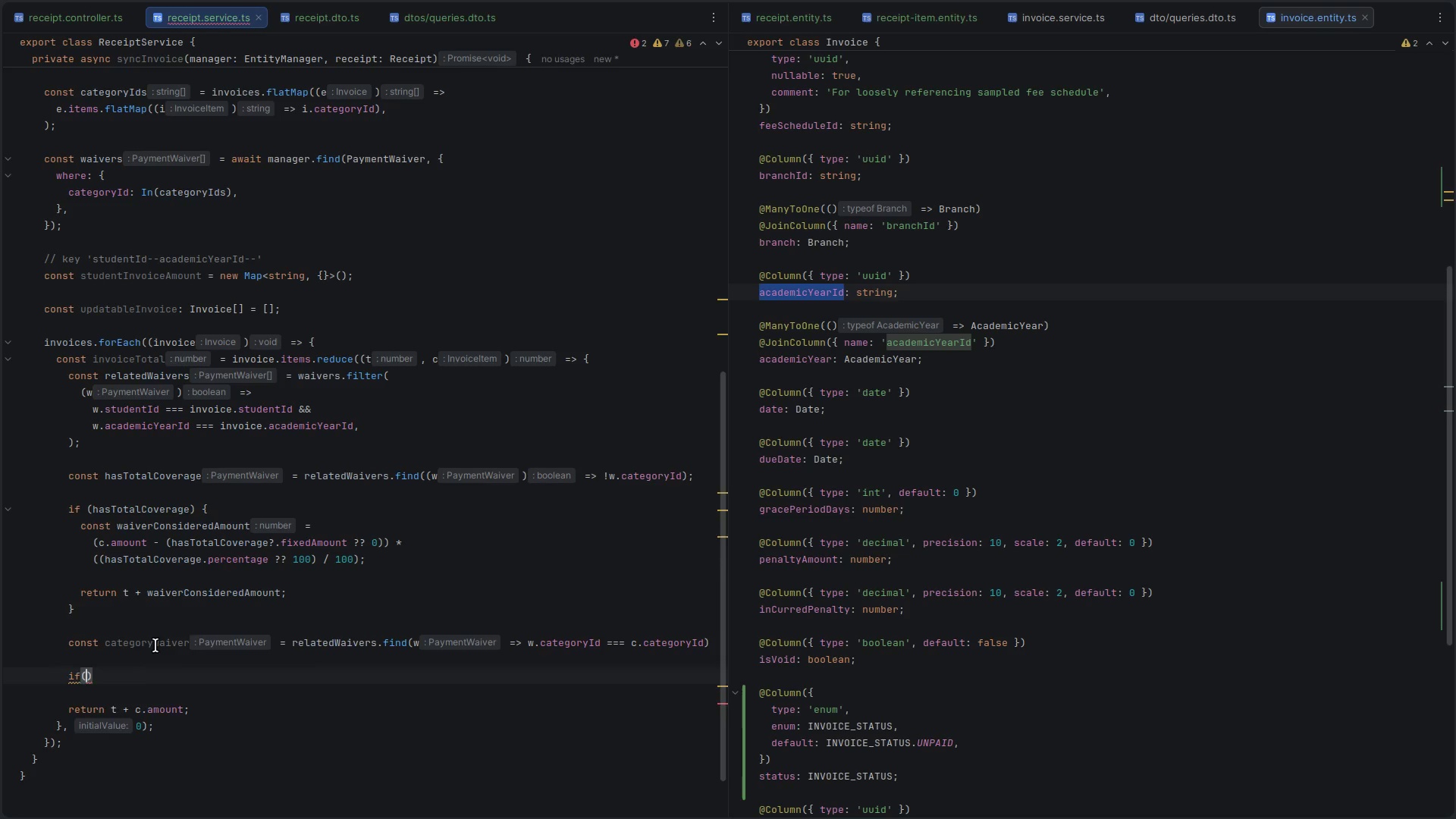 
key(Control+ControlLeft)
 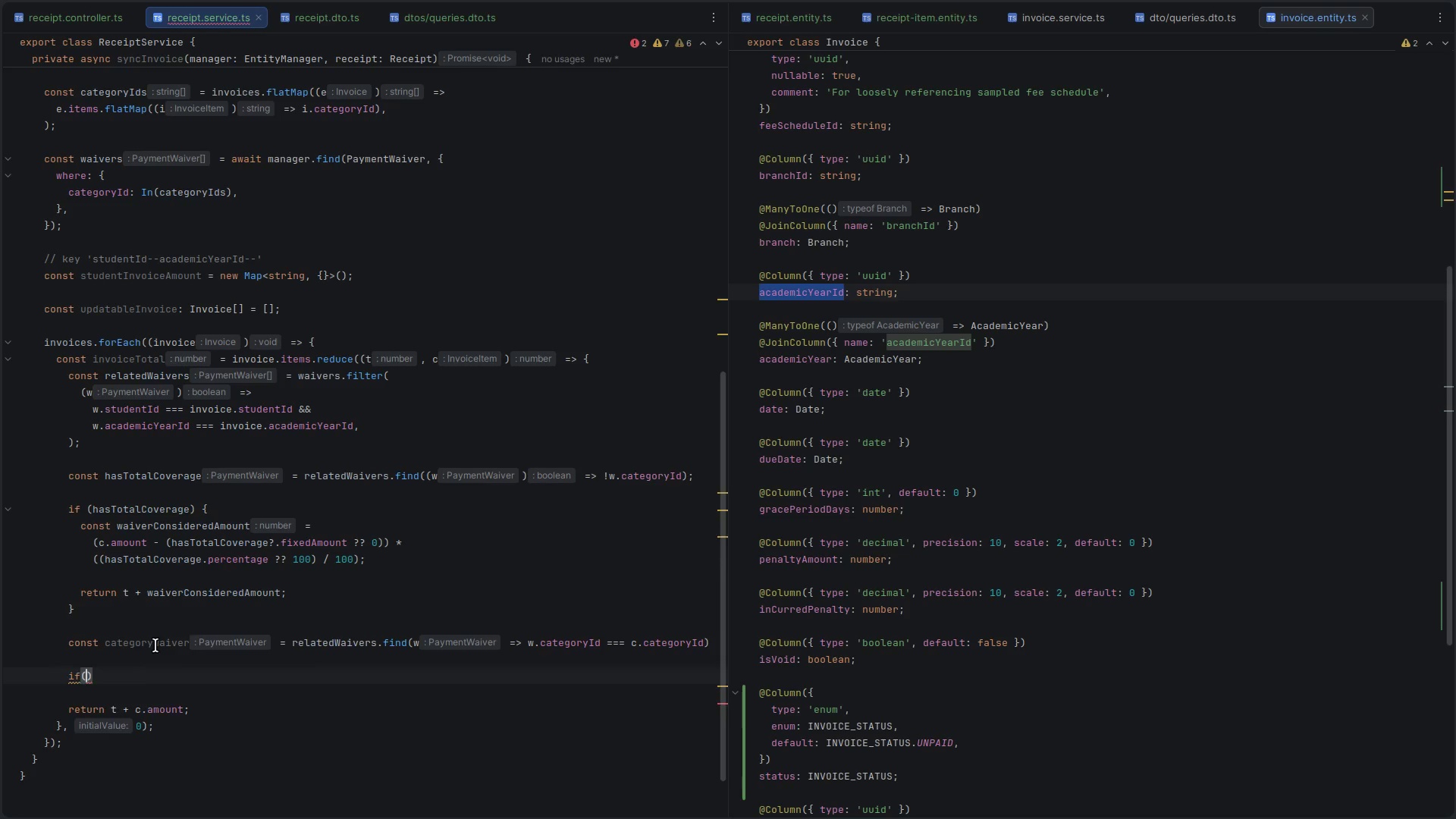 
key(Control+V)
 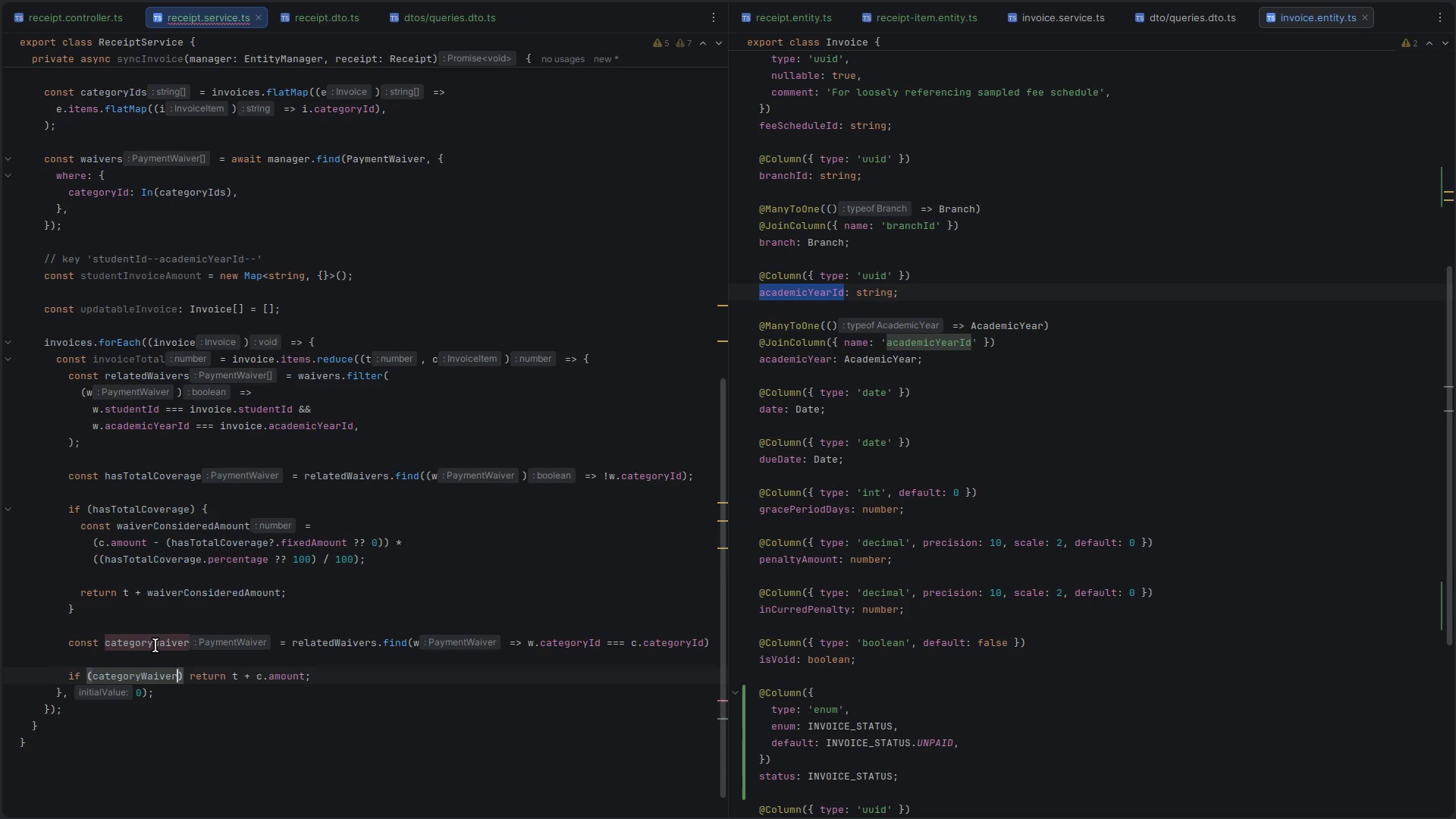 
key(ArrowRight)
 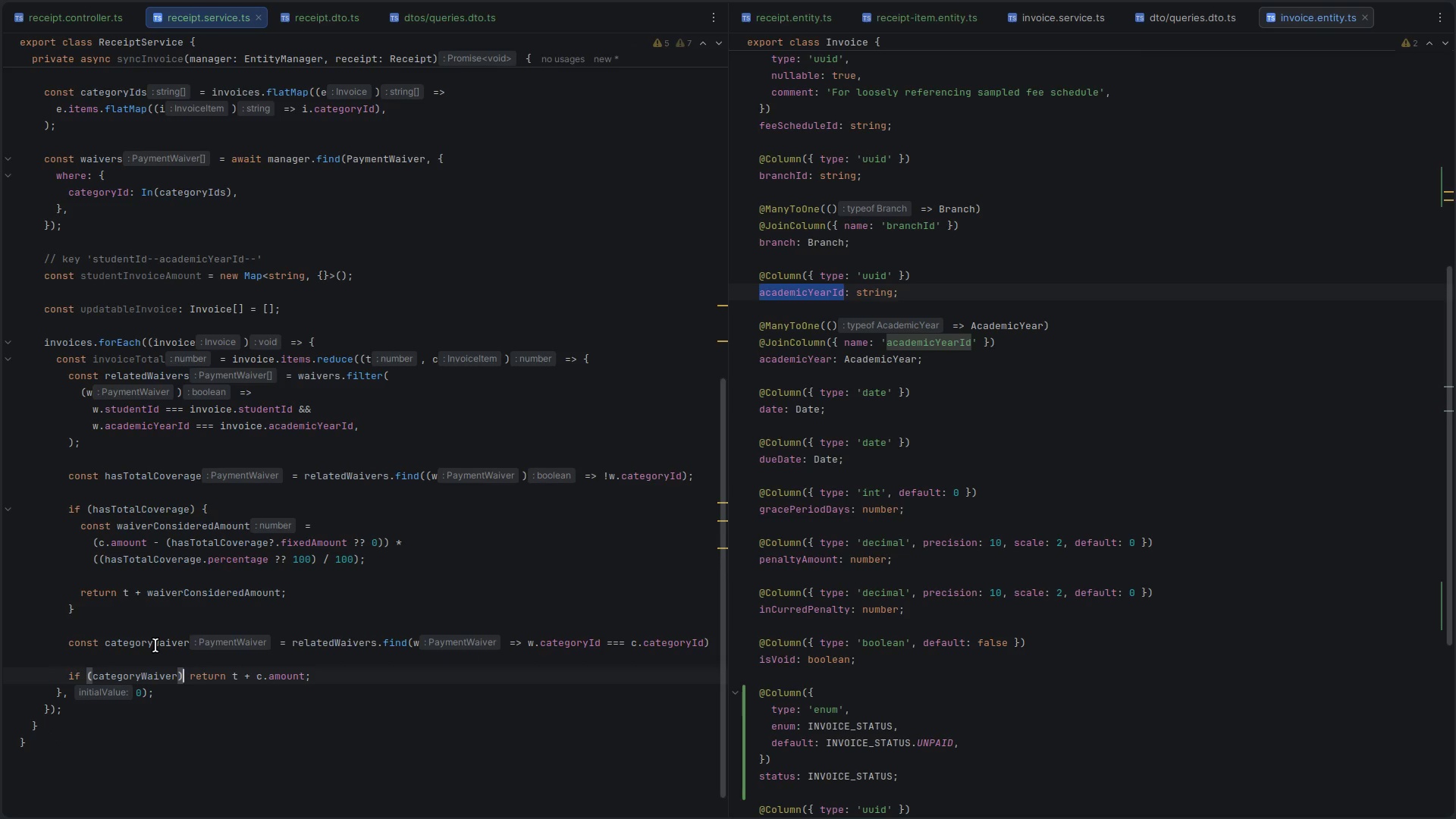 
key(Space)
 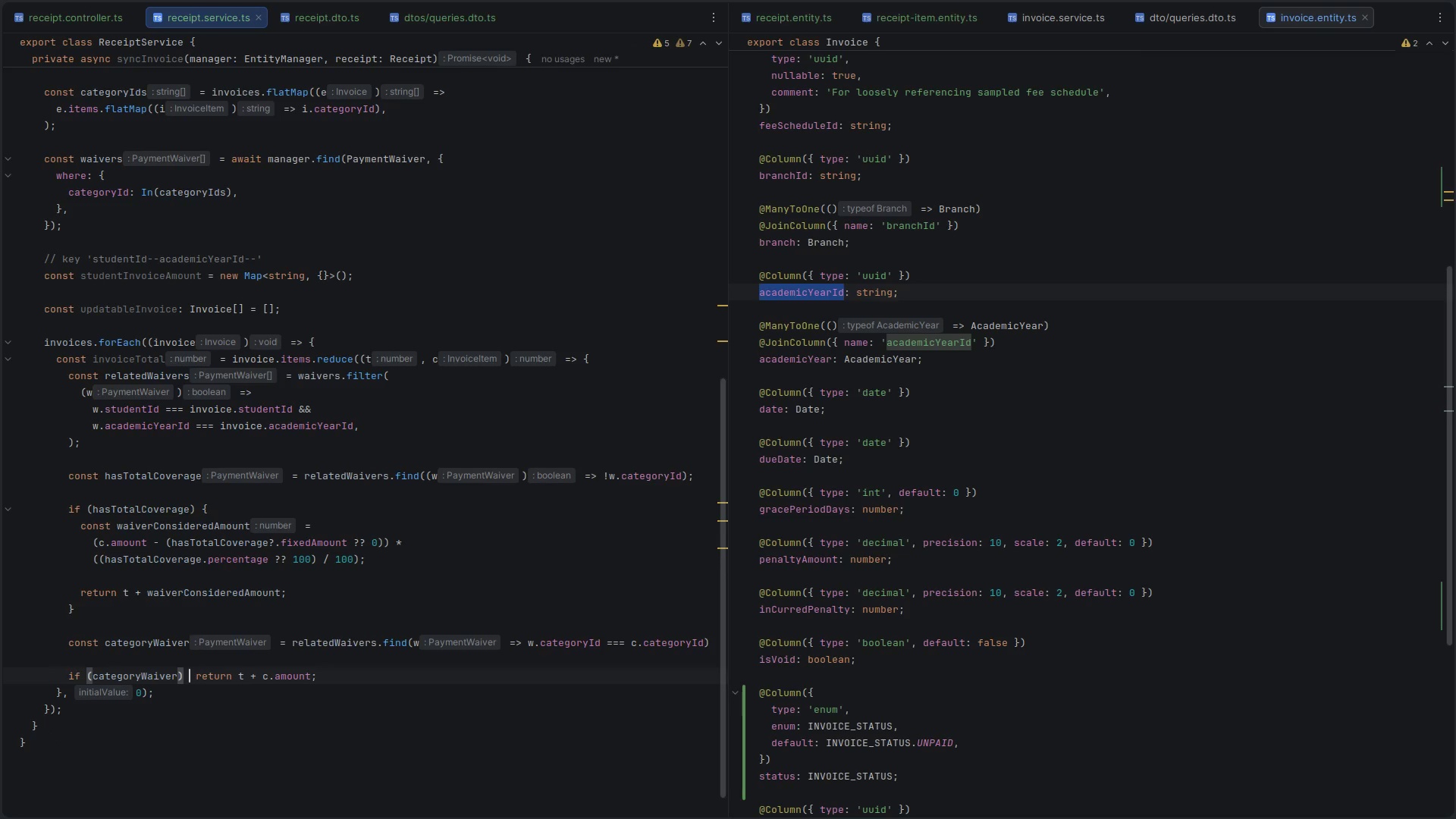 
key(Shift+BracketLeft)
 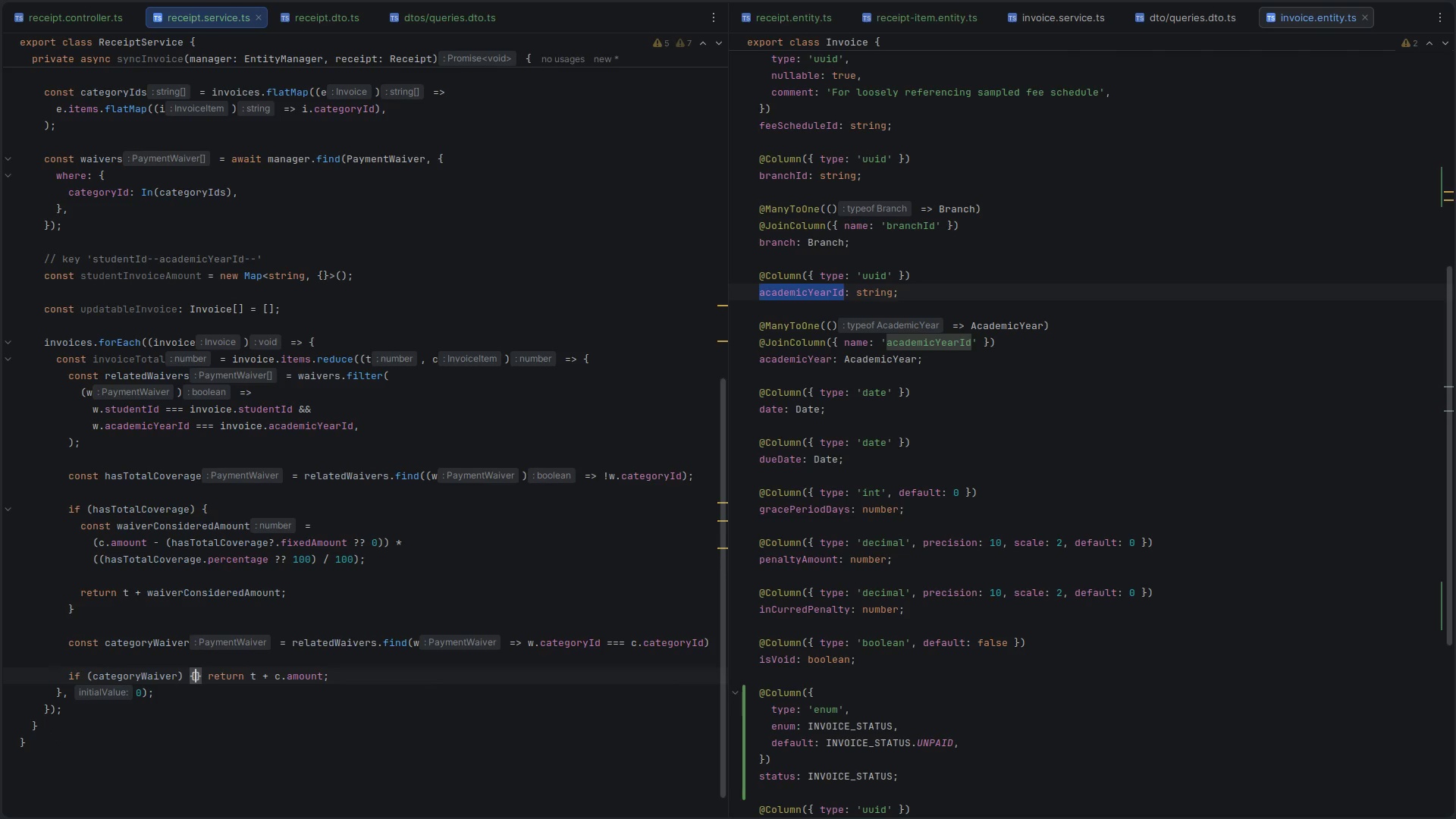 
key(ArrowRight)
 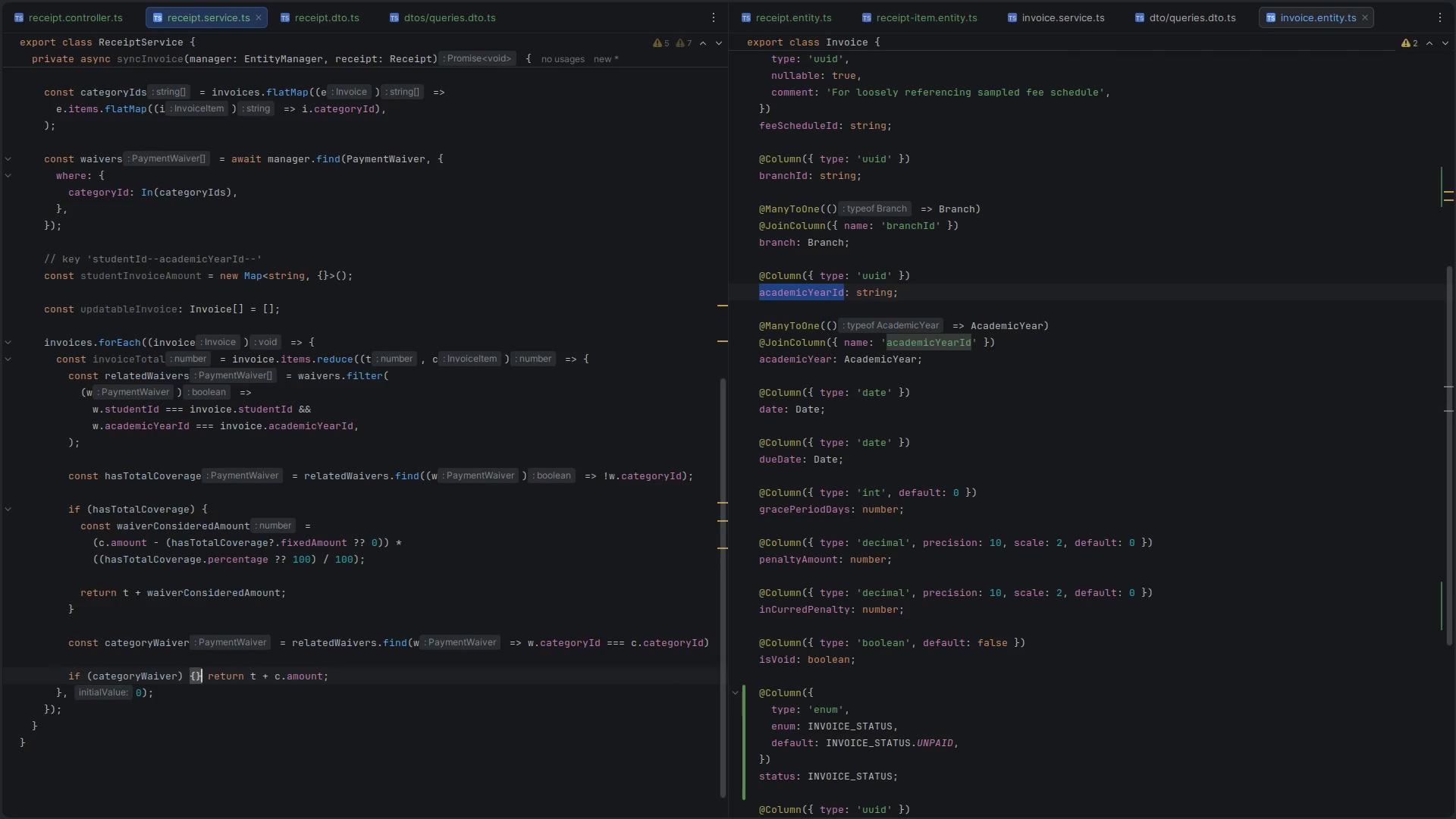 
key(ArrowRight)
 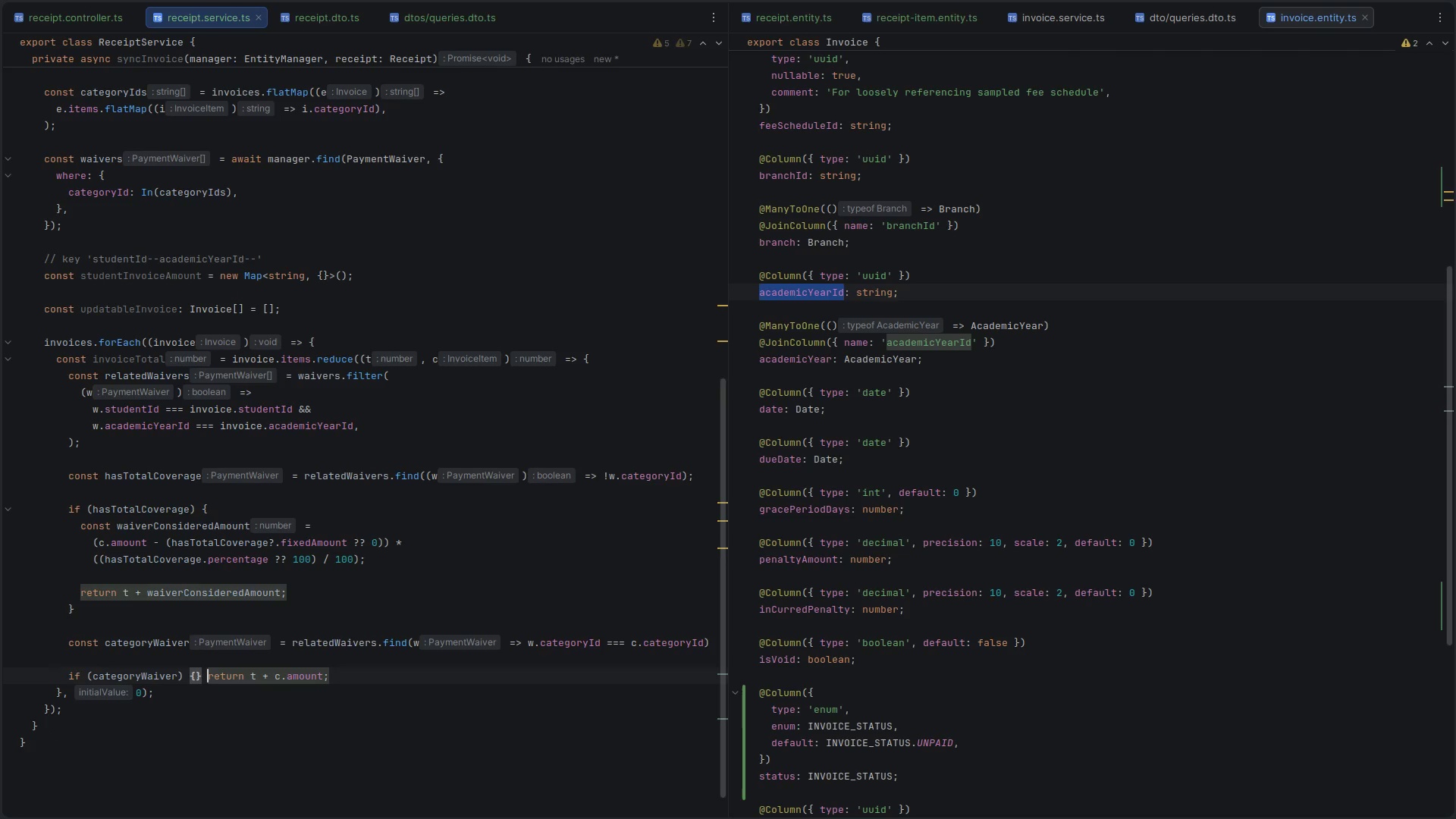 
key(Enter)
 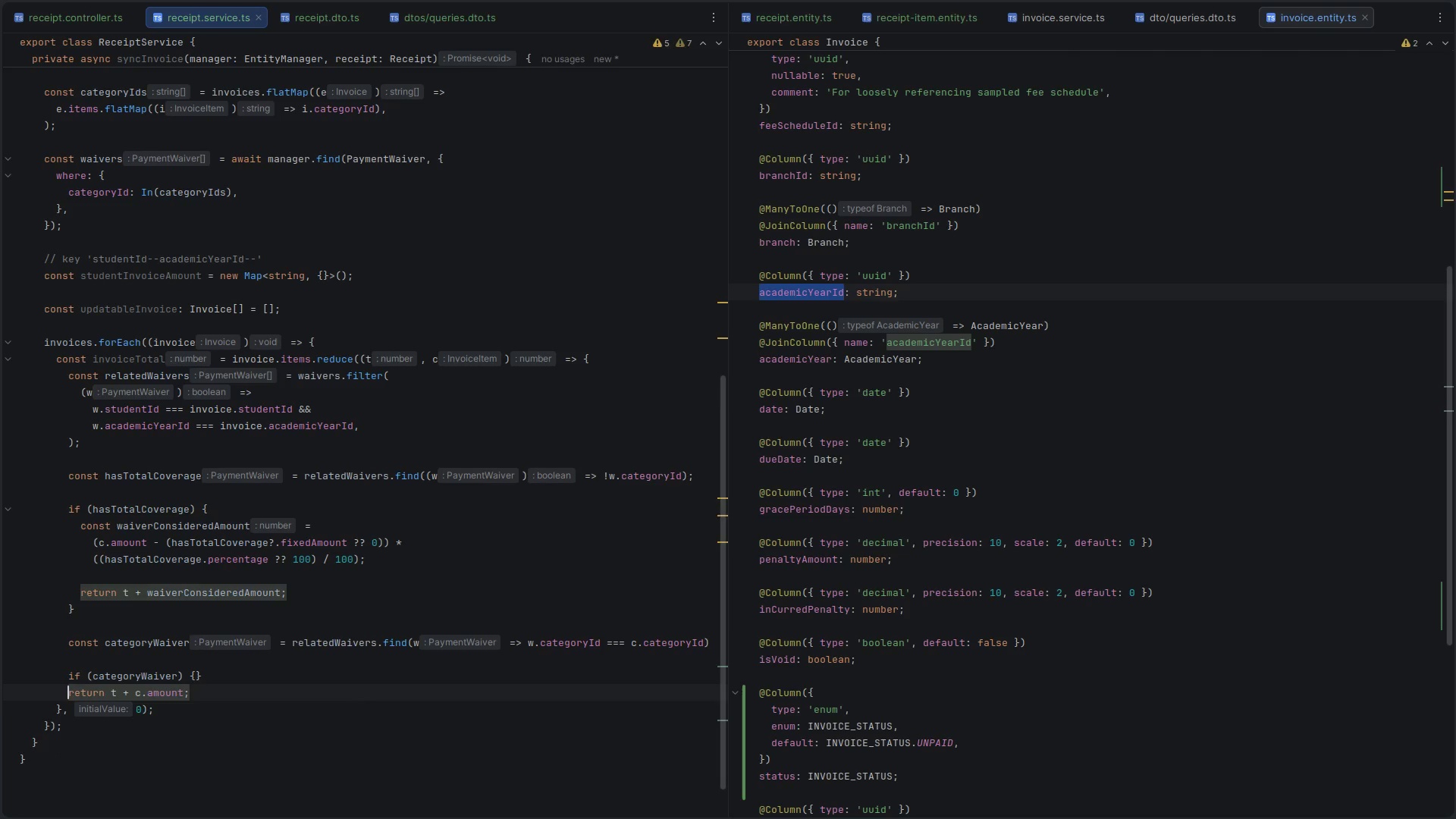 
key(Enter)
 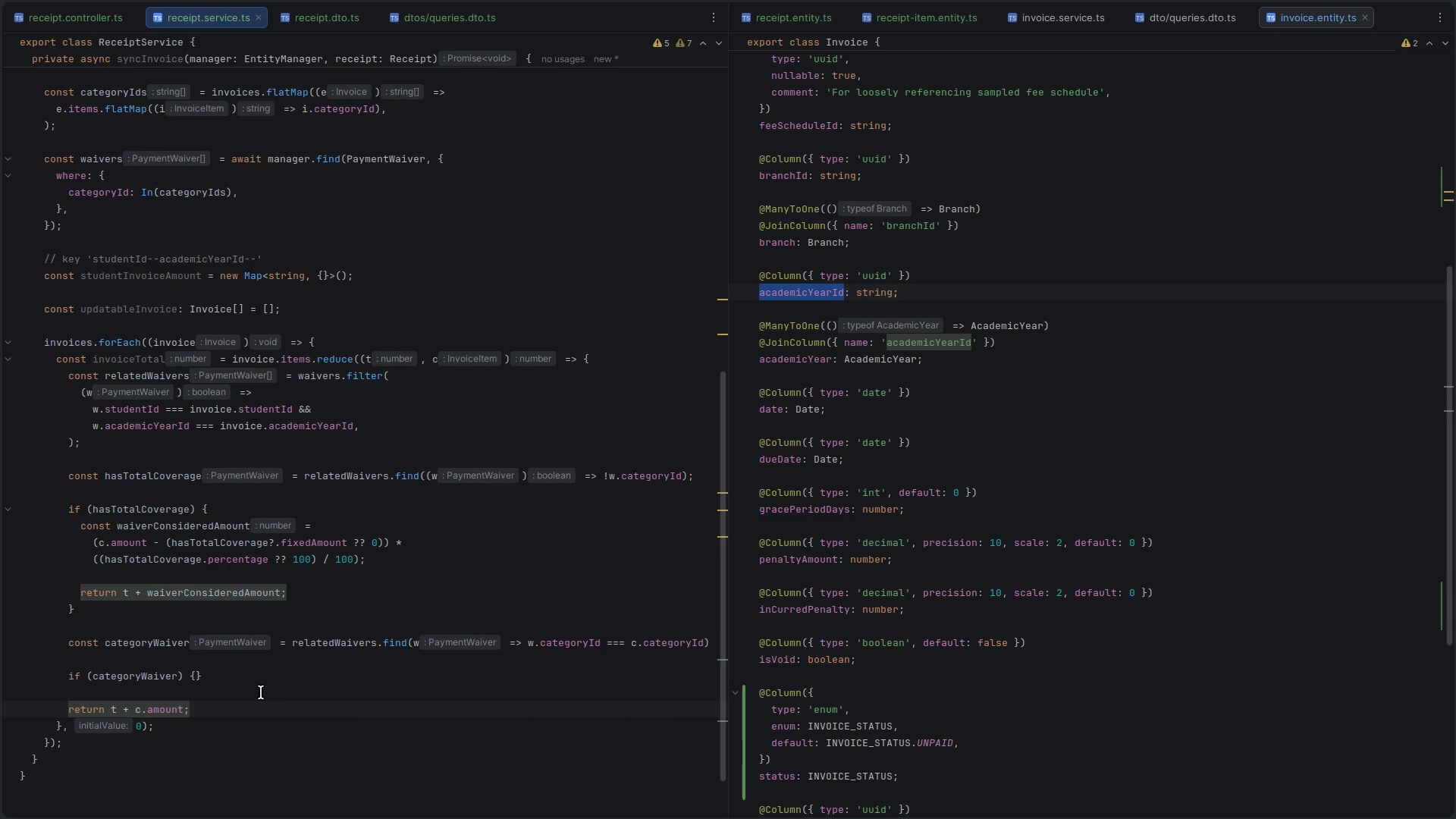 
left_click([282, 671])
 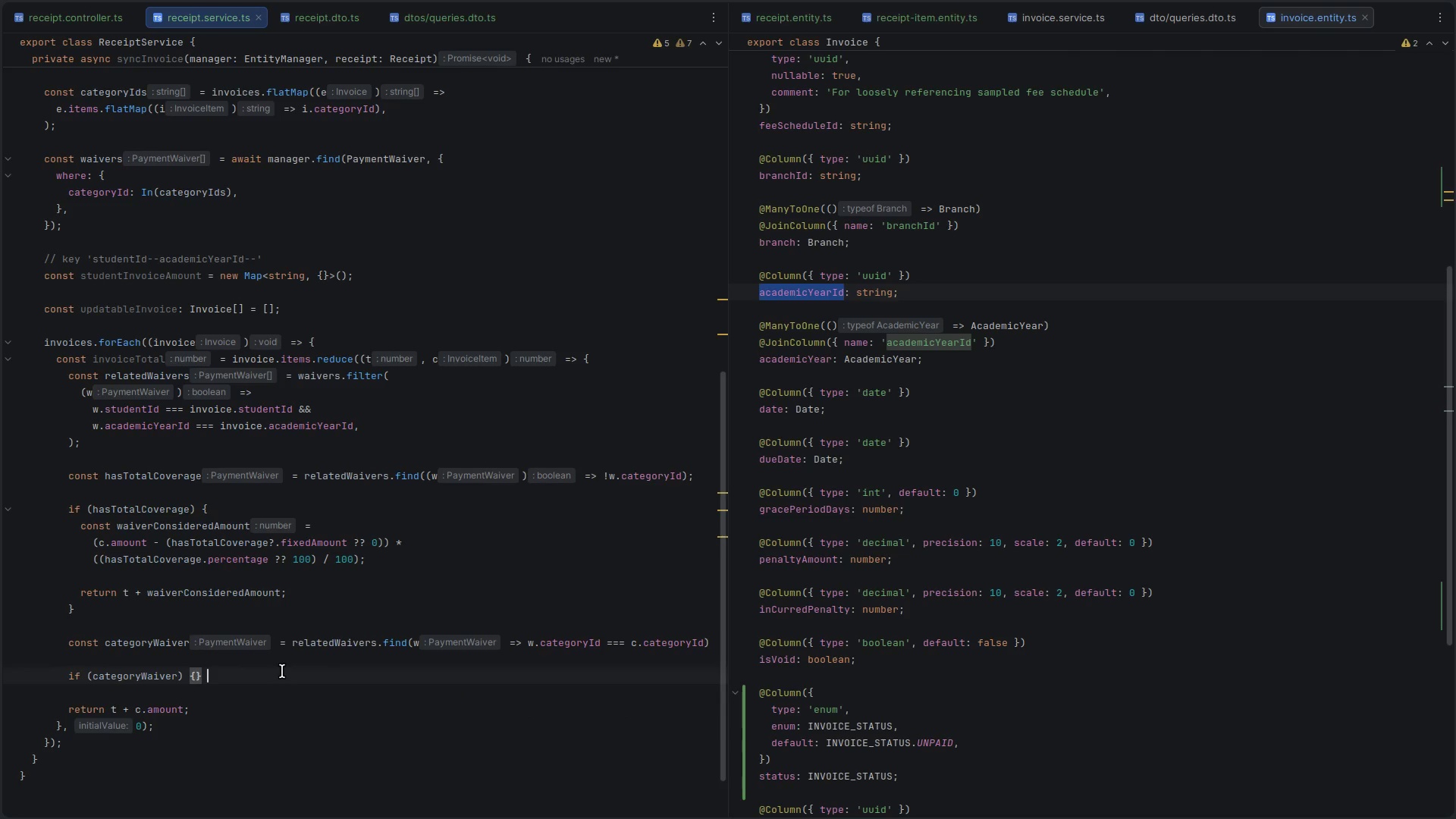 
key(ArrowLeft)
 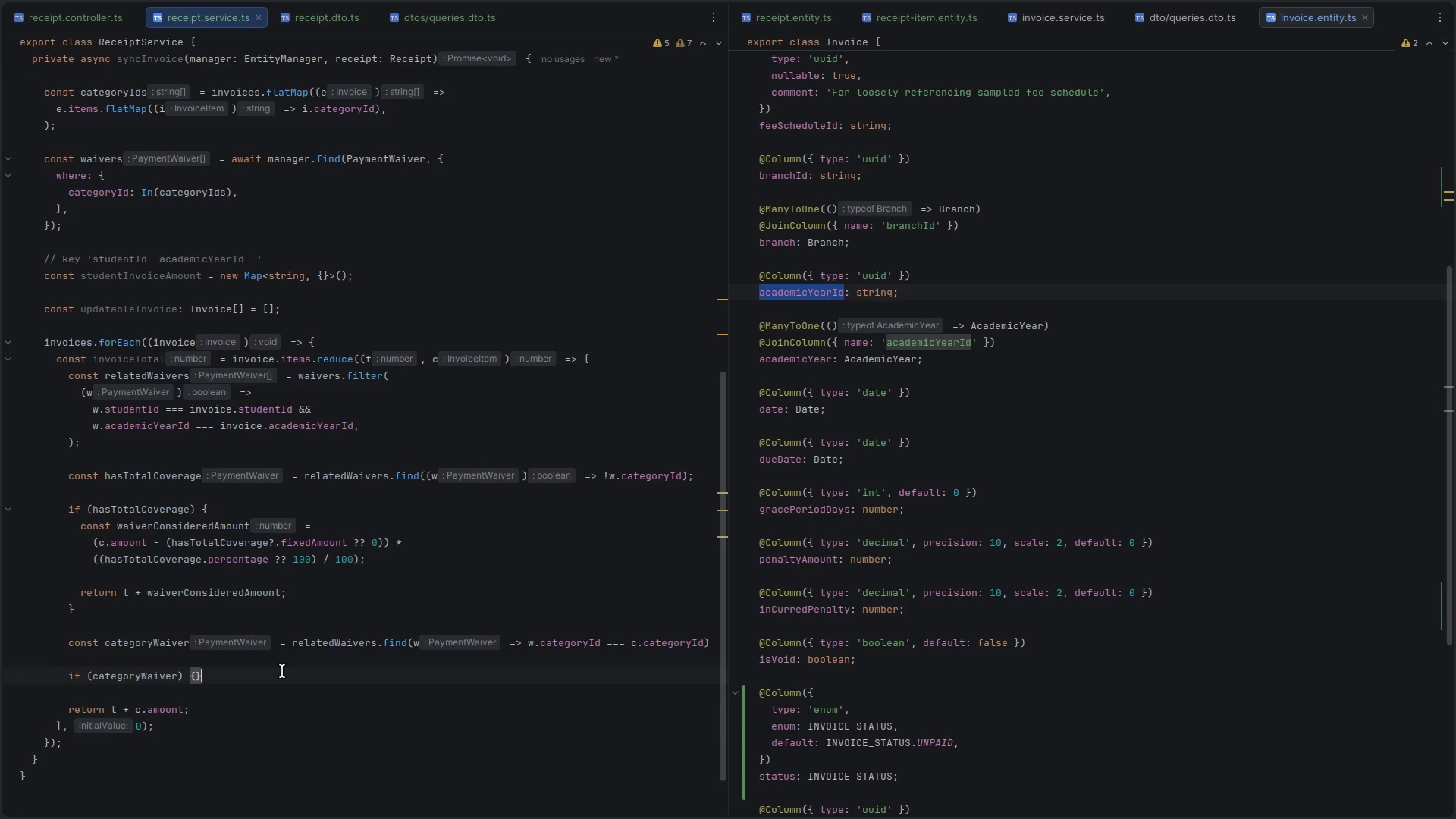 
key(ArrowLeft)
 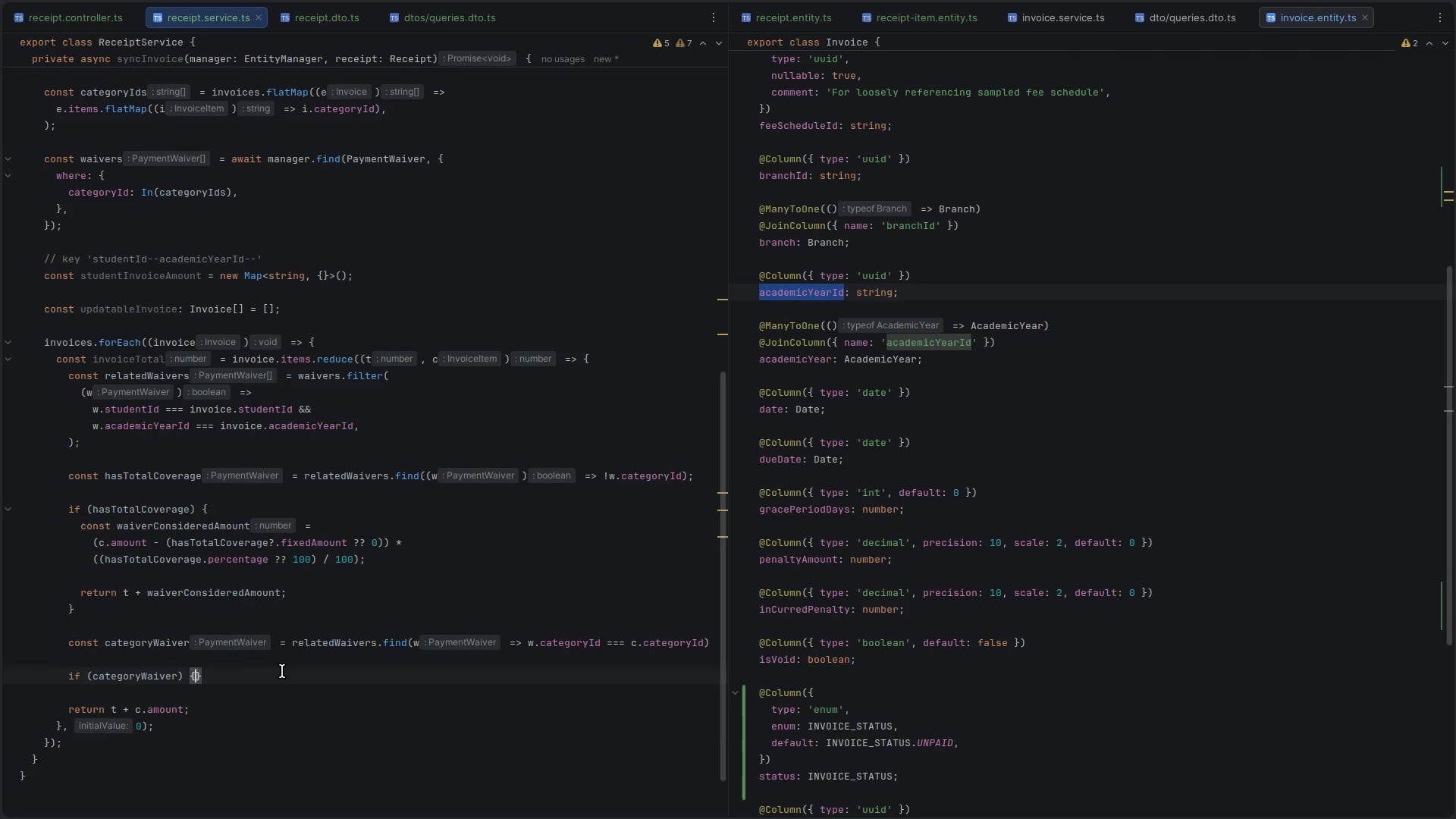 
key(Enter)
 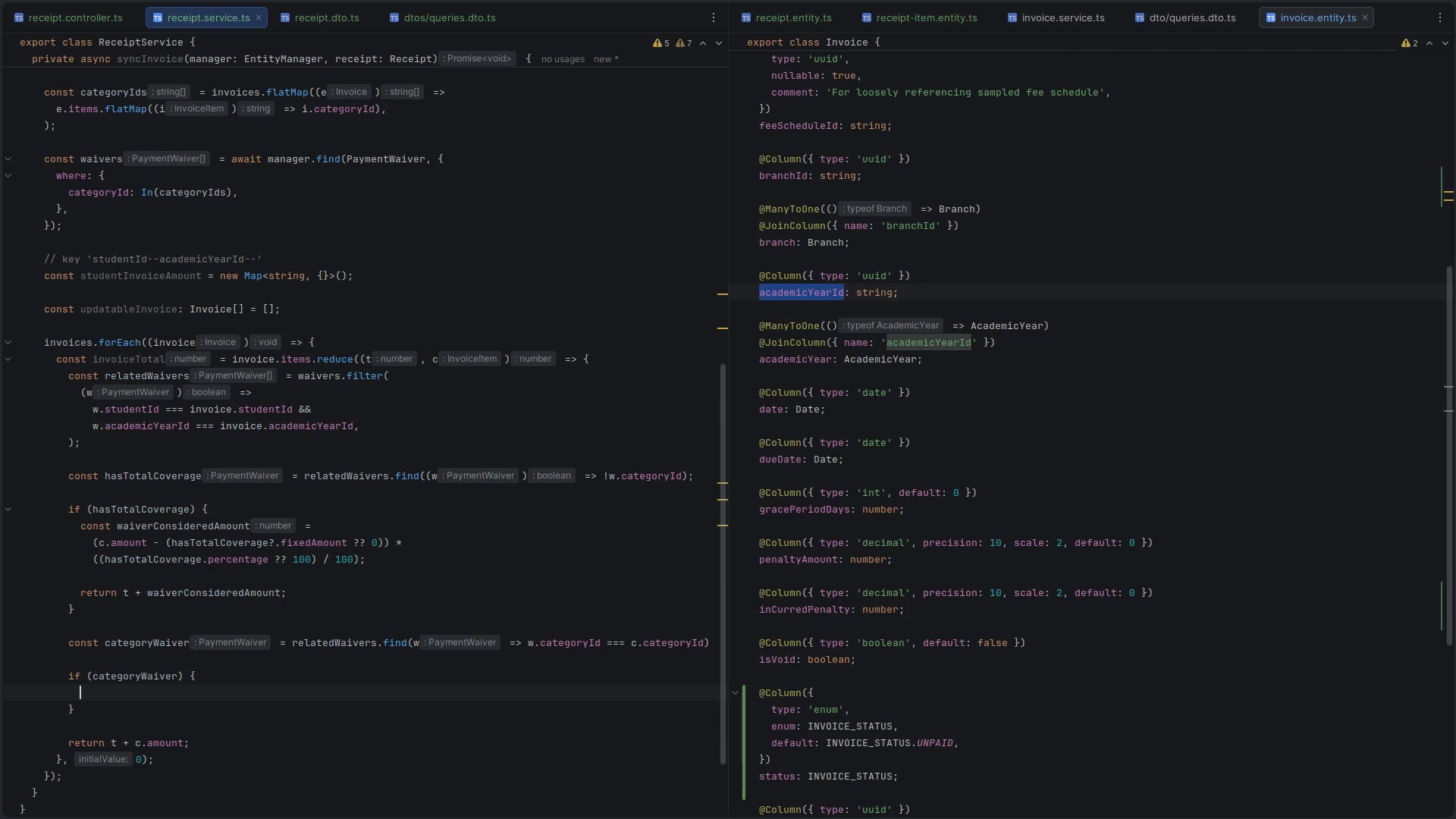 
type(return t+ )
key(Backspace)
key(Backspace)
type(- (c.)
key(Backspace)
key(Backspace)
 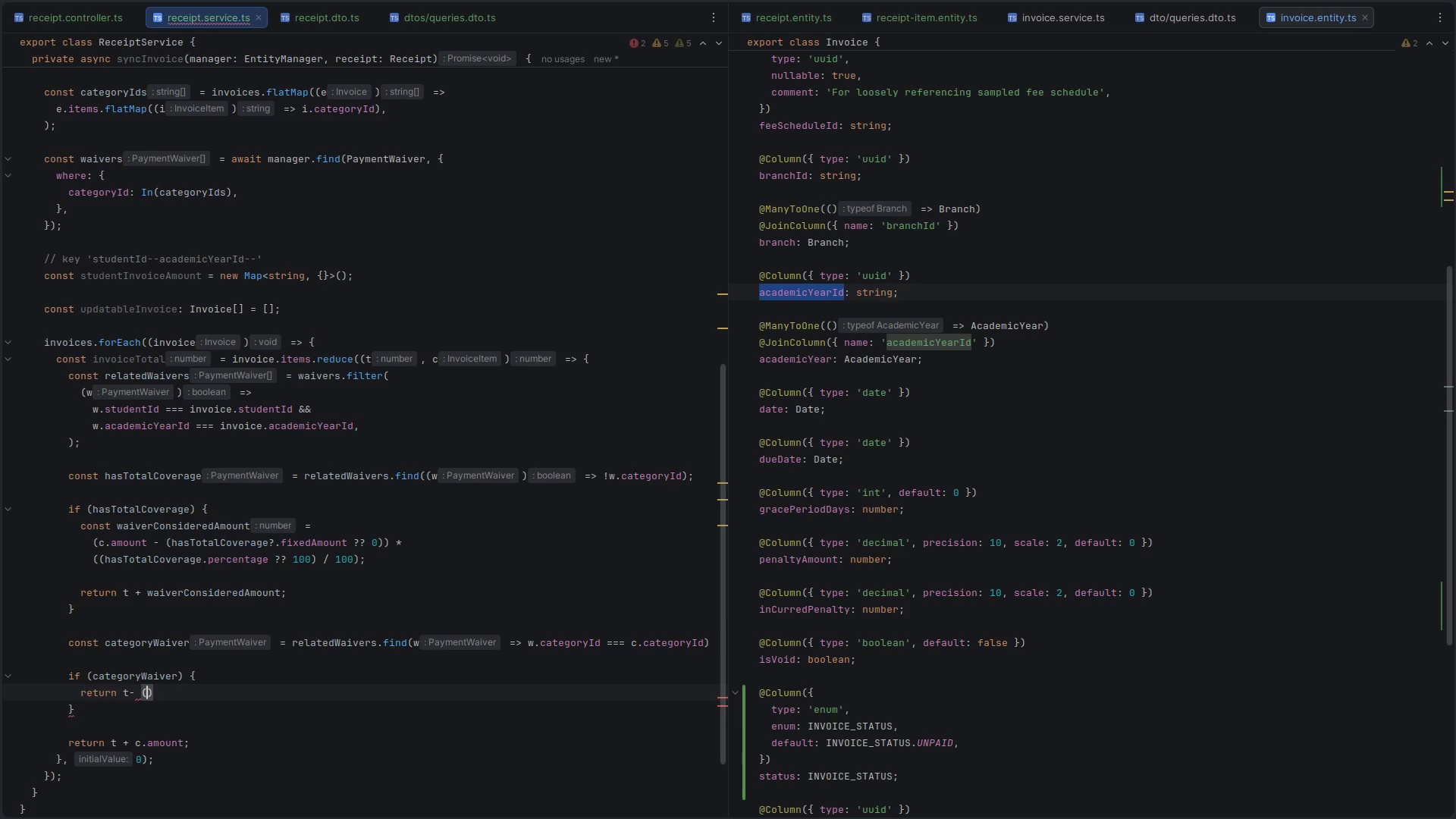 
double_click([156, 646])
 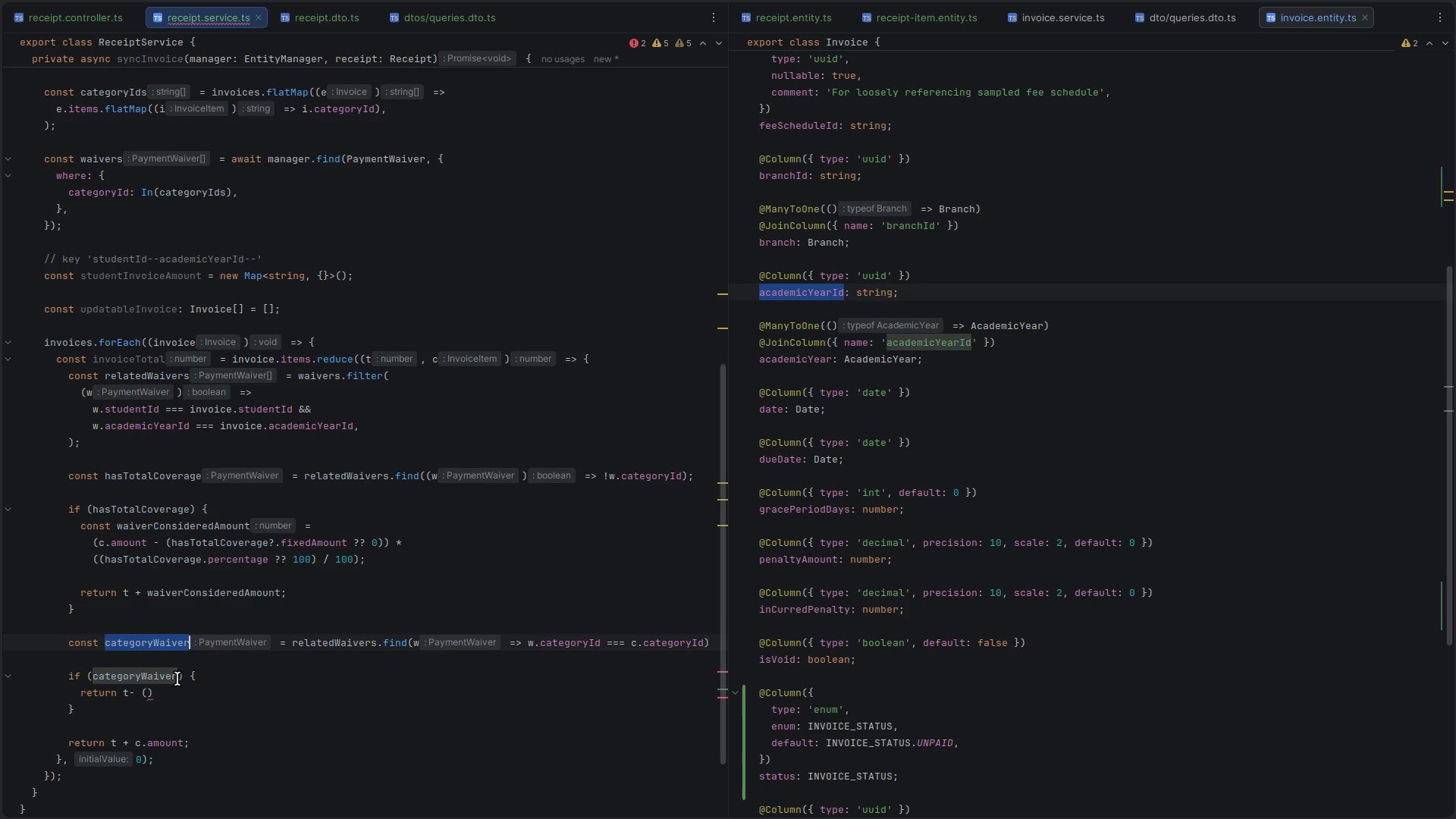 
key(Control+C)
 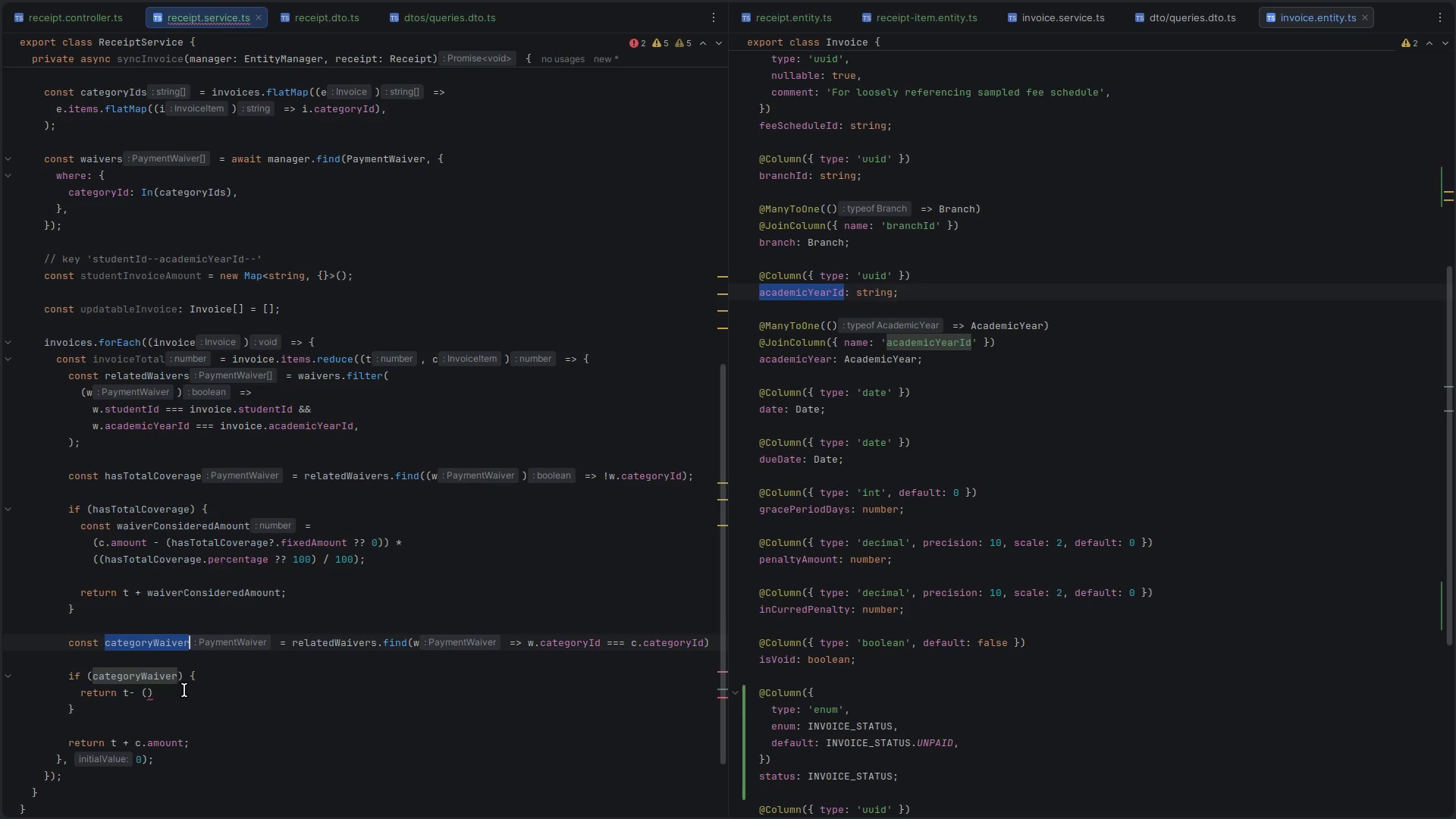 
left_click([184, 690])
 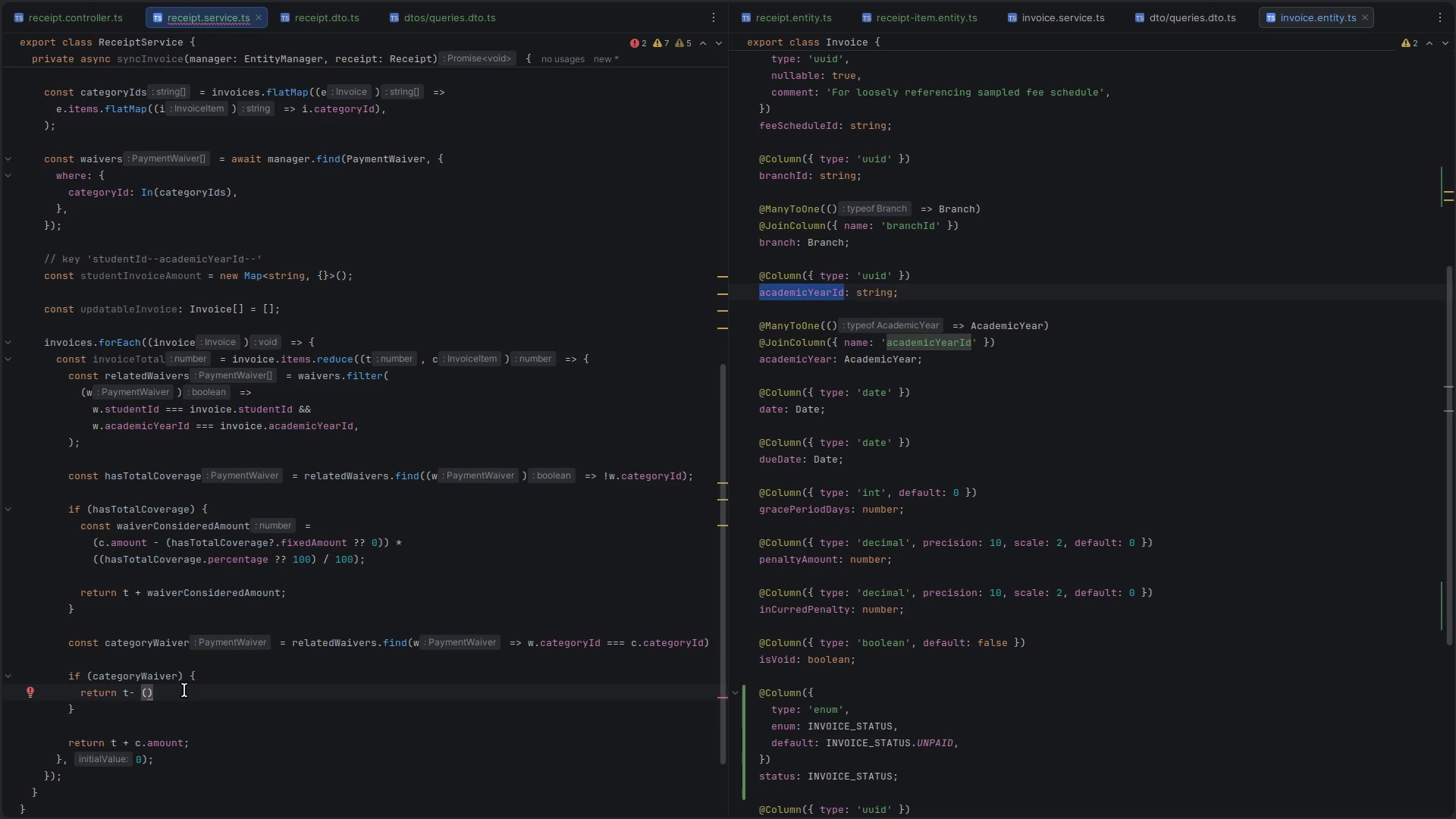 
wait(5.54)
 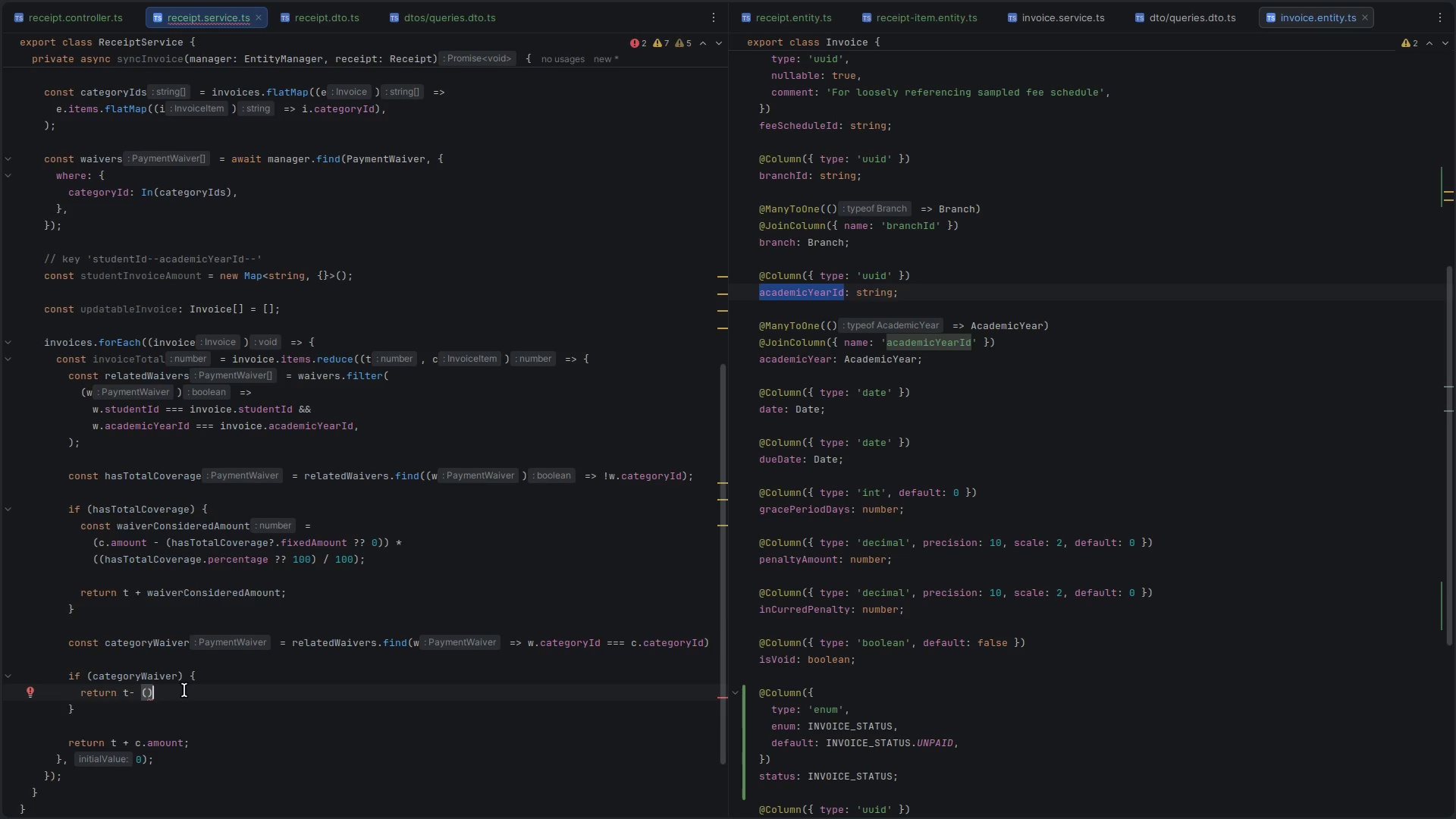 
left_click_drag(start_coordinate=[385, 567], to_coordinate=[80, 528])
 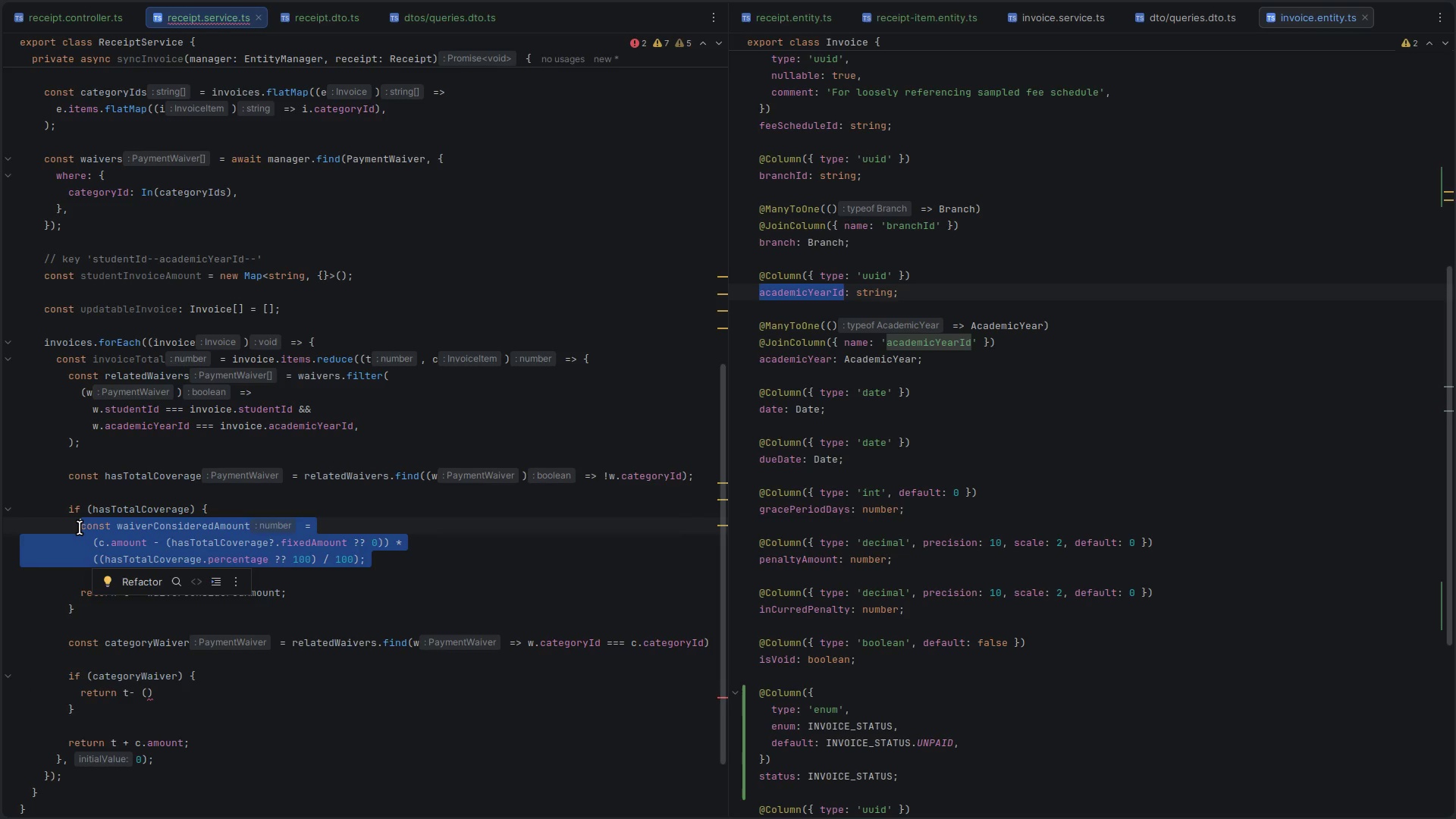 
key(Control+C)
 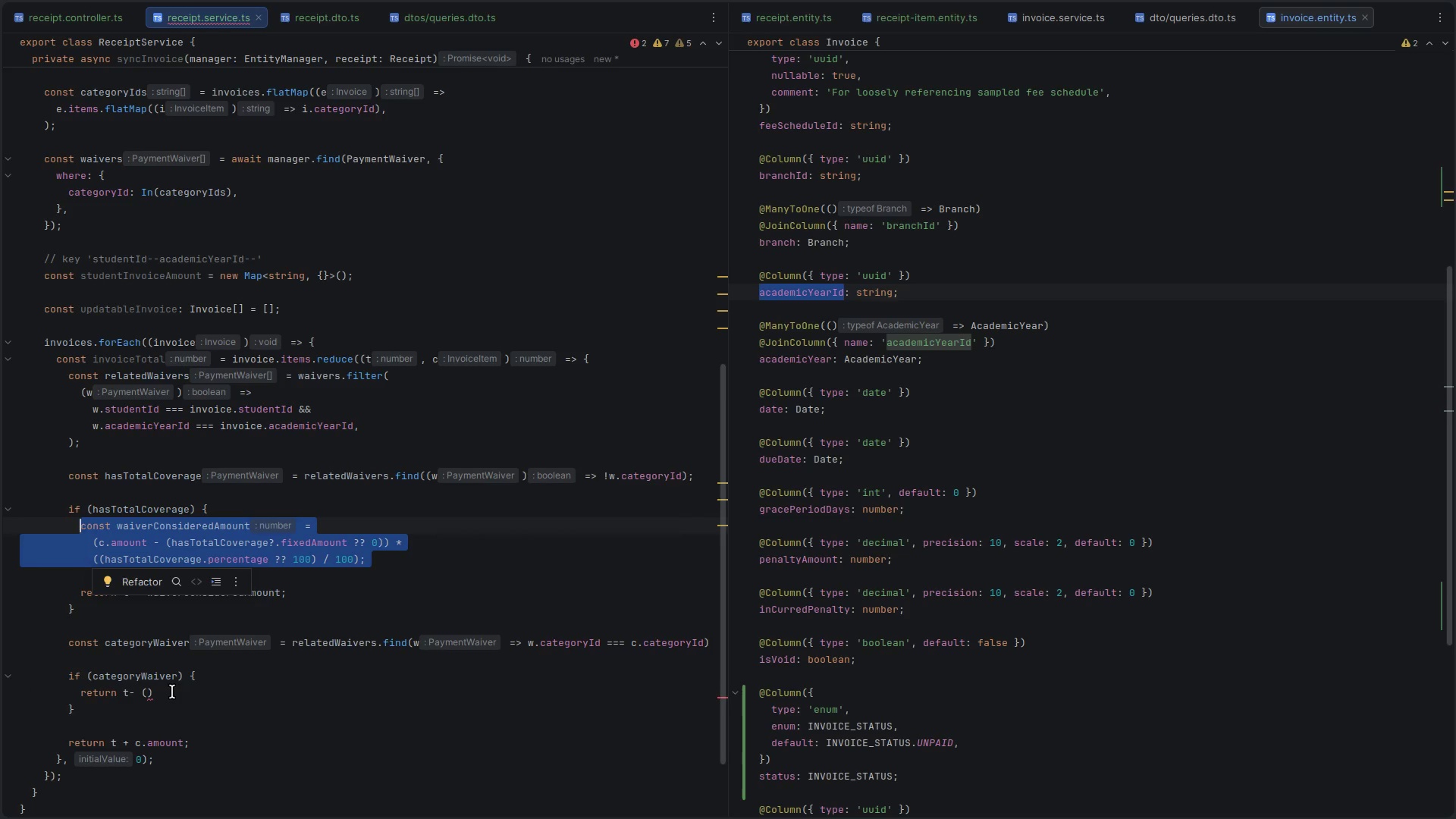 
left_click_drag(start_coordinate=[173, 693], to_coordinate=[82, 692])
 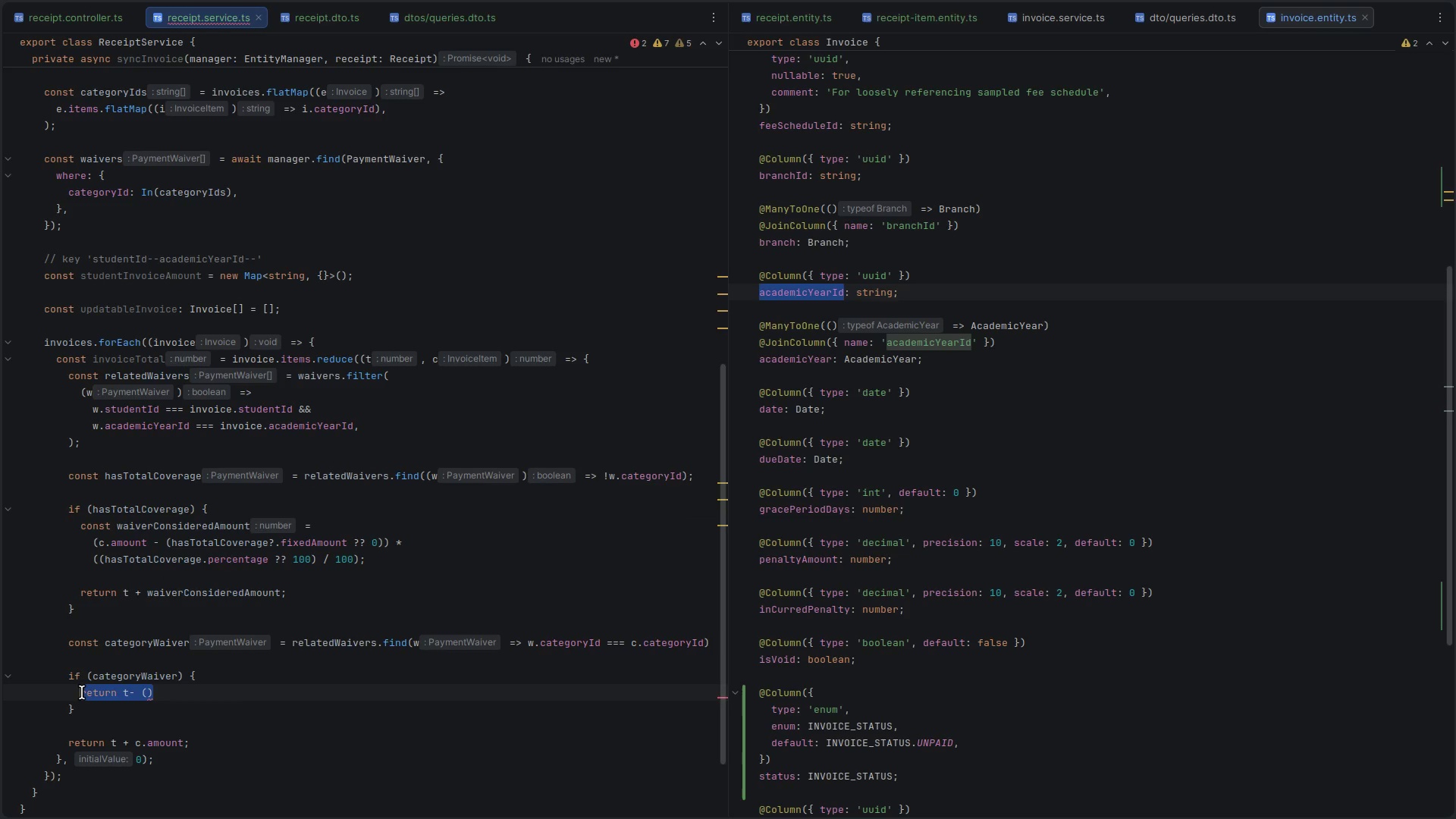 
key(Control+V)
 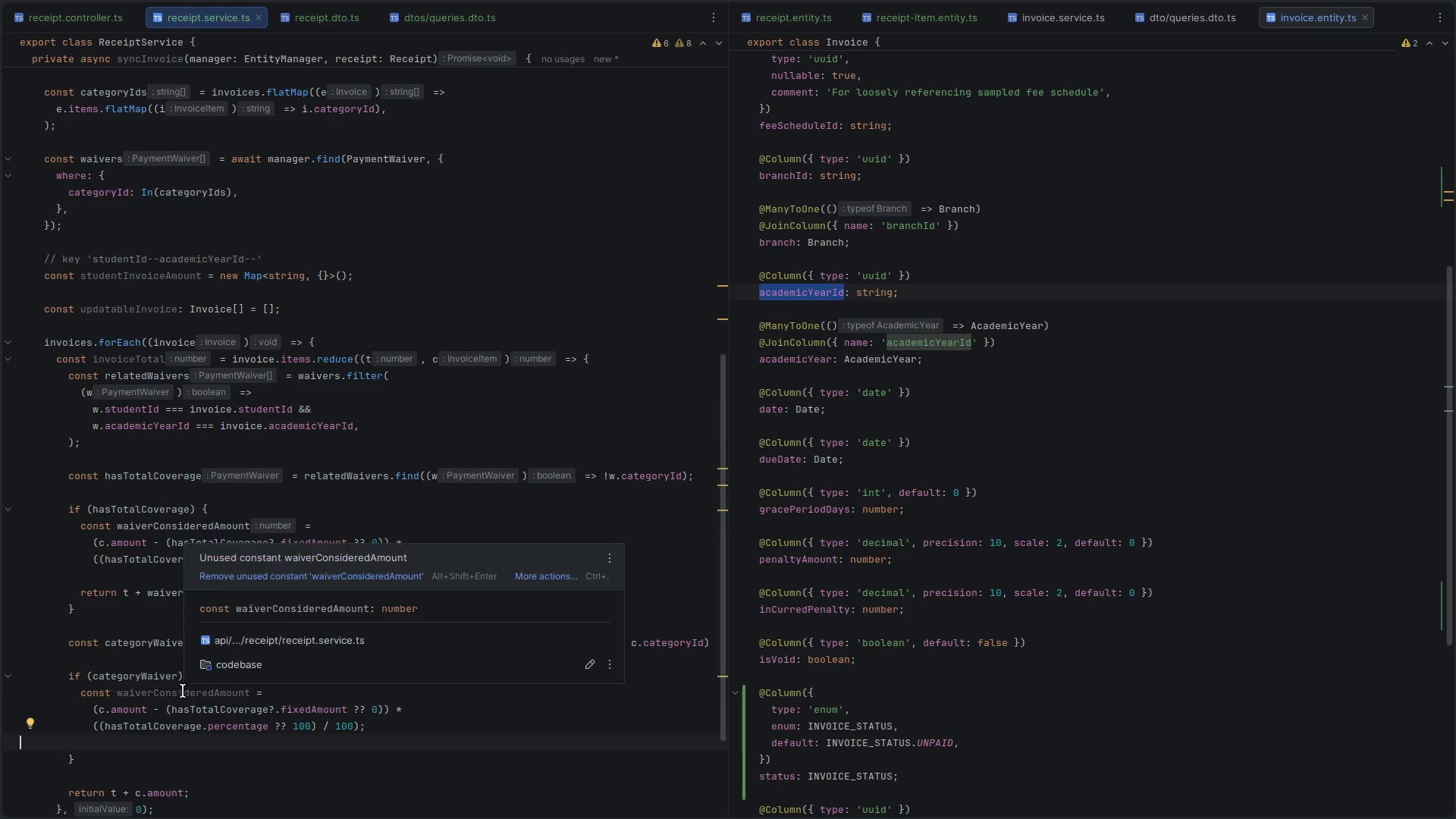 
double_click([115, 676])
 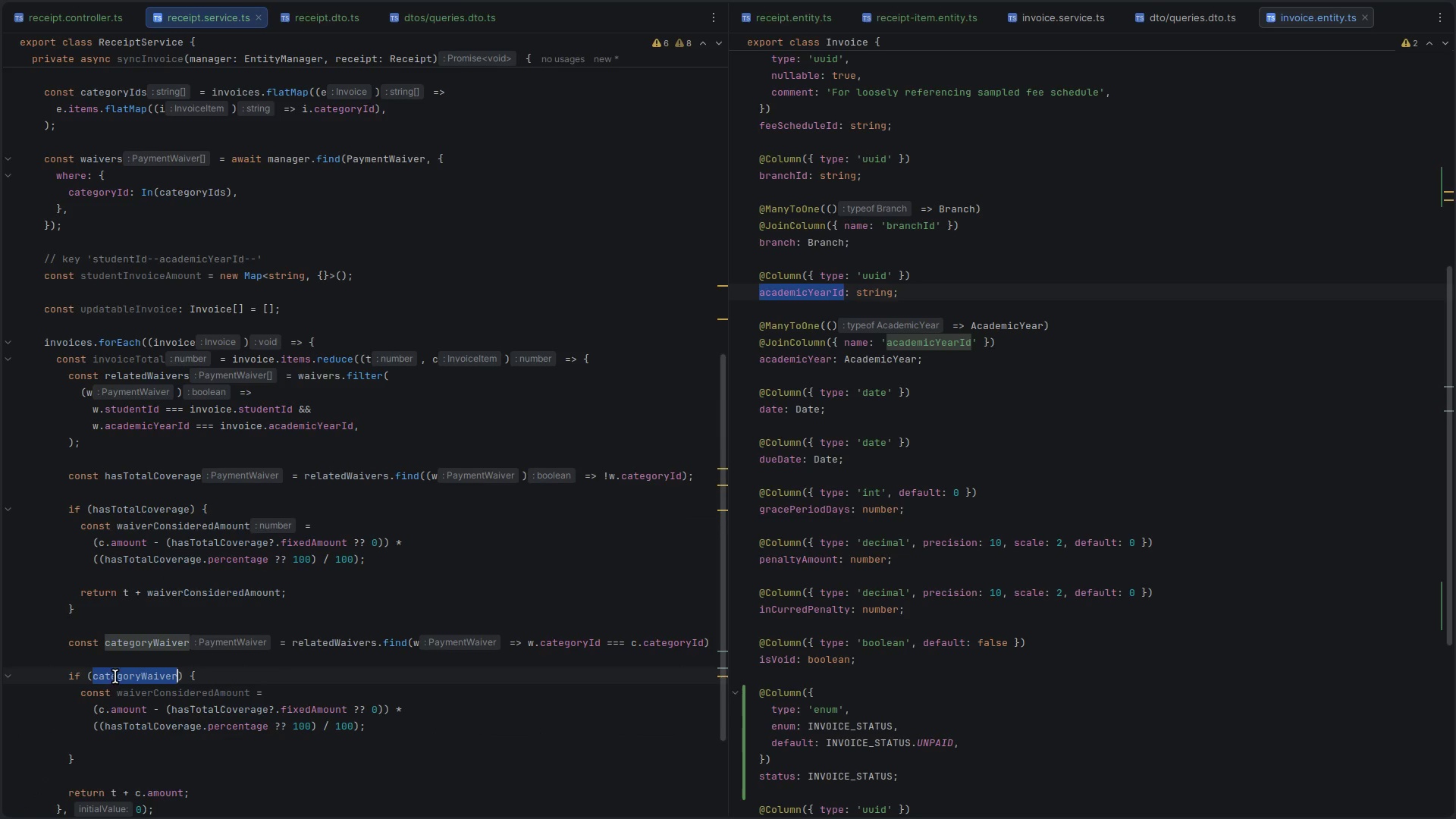 
key(Control+C)
 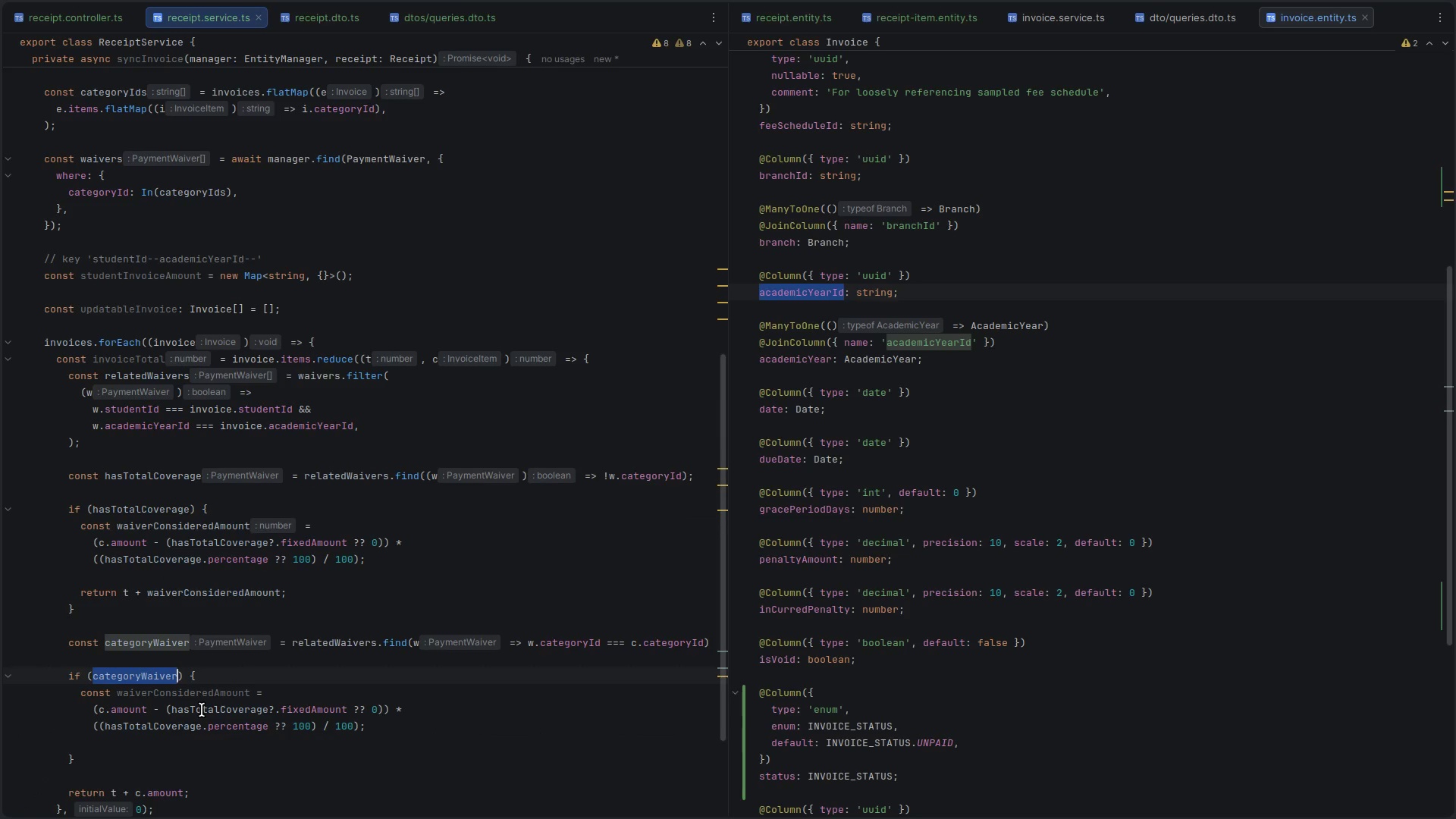 
double_click([202, 710])
 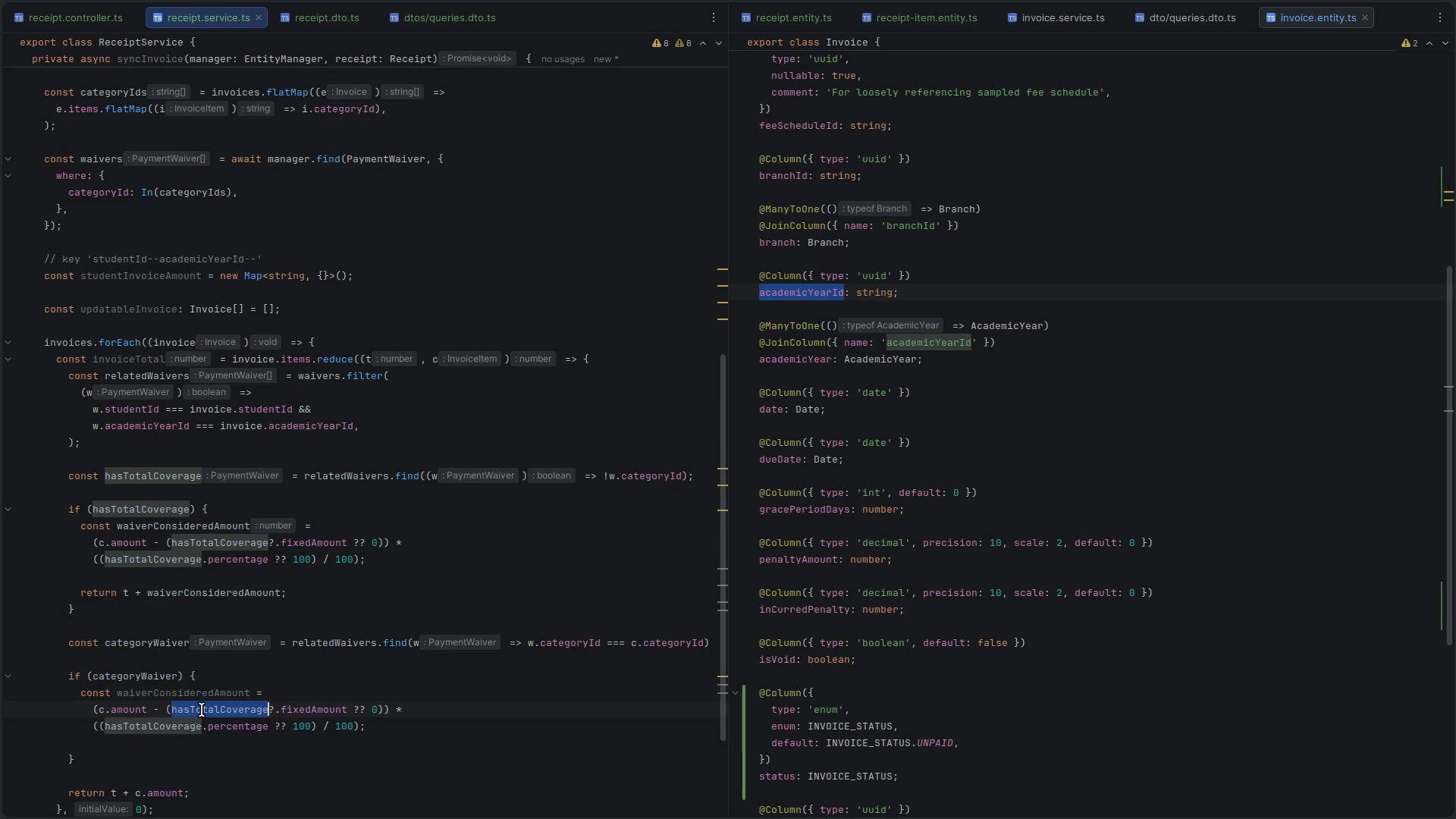 
key(Control+D)
 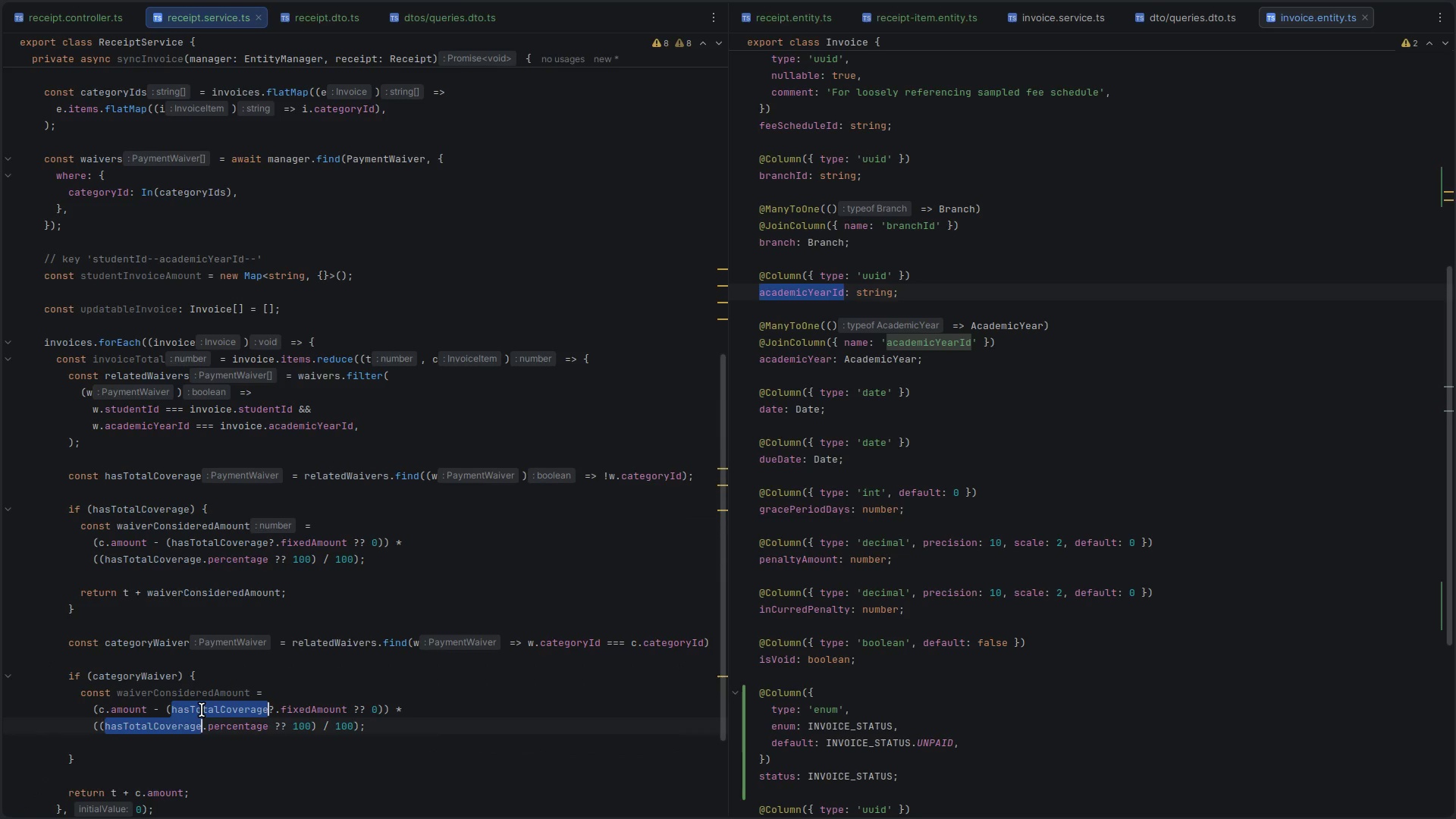 
key(Control+V)
 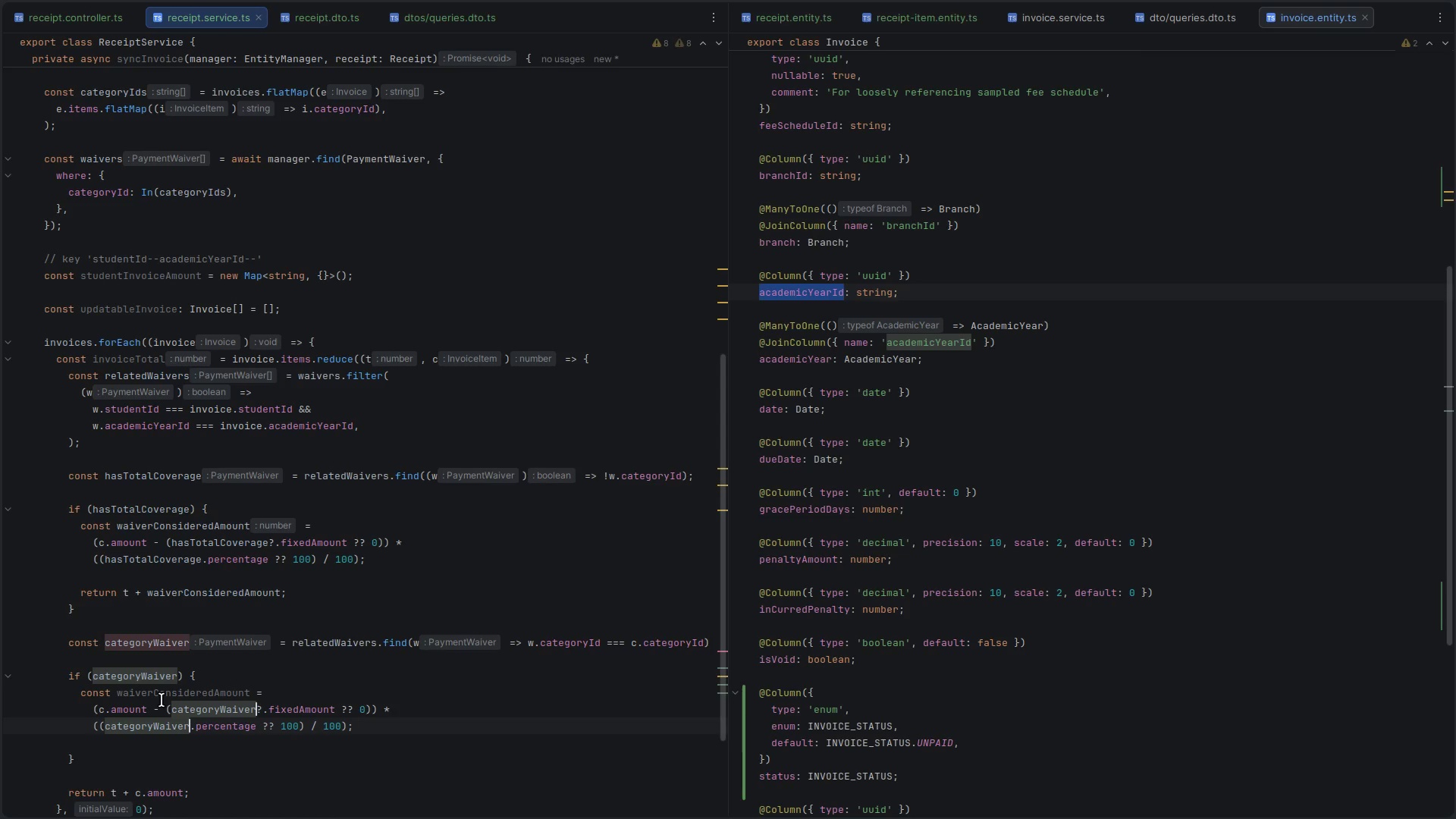 
double_click([162, 700])
 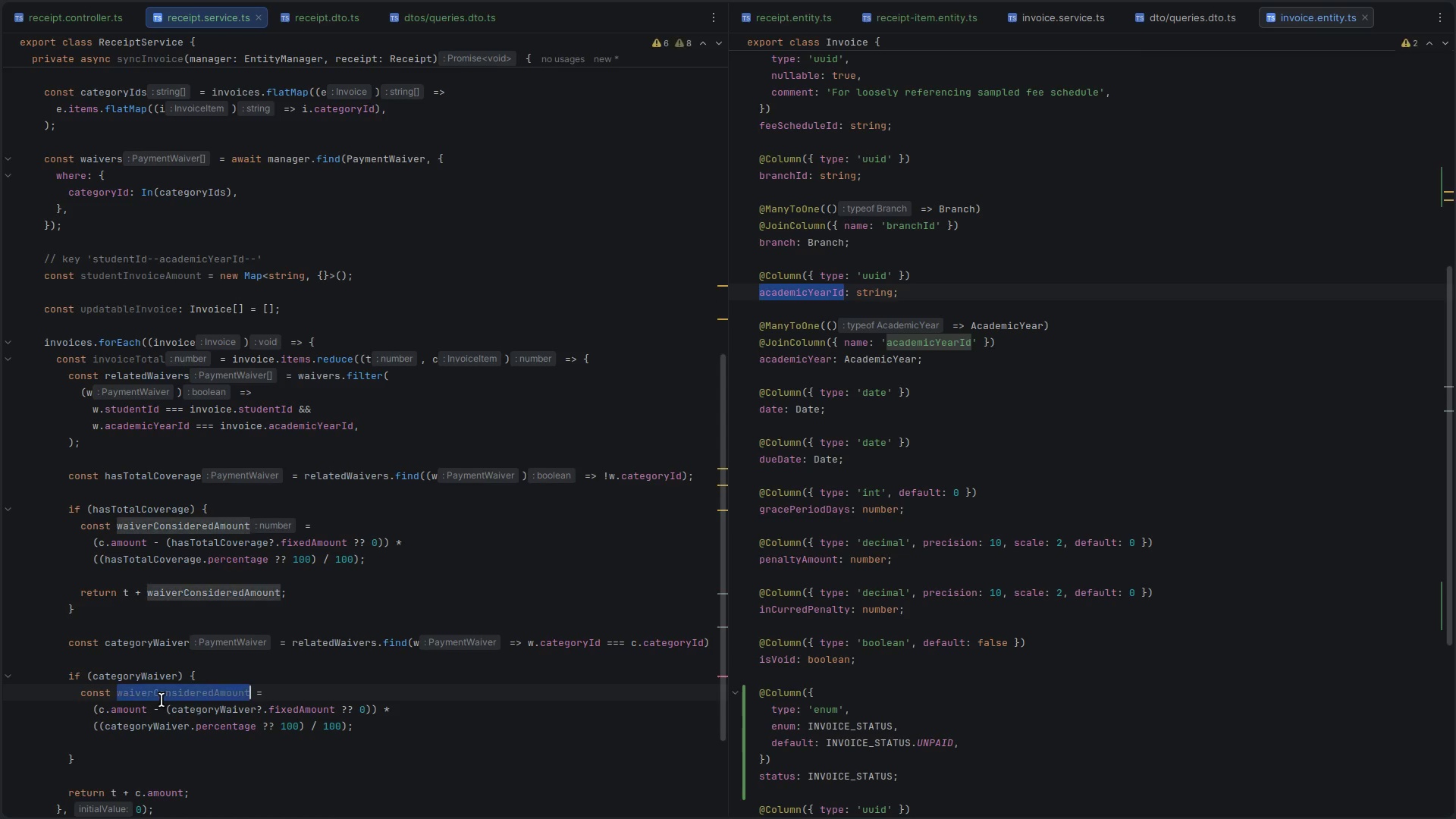 
key(Control+C)
 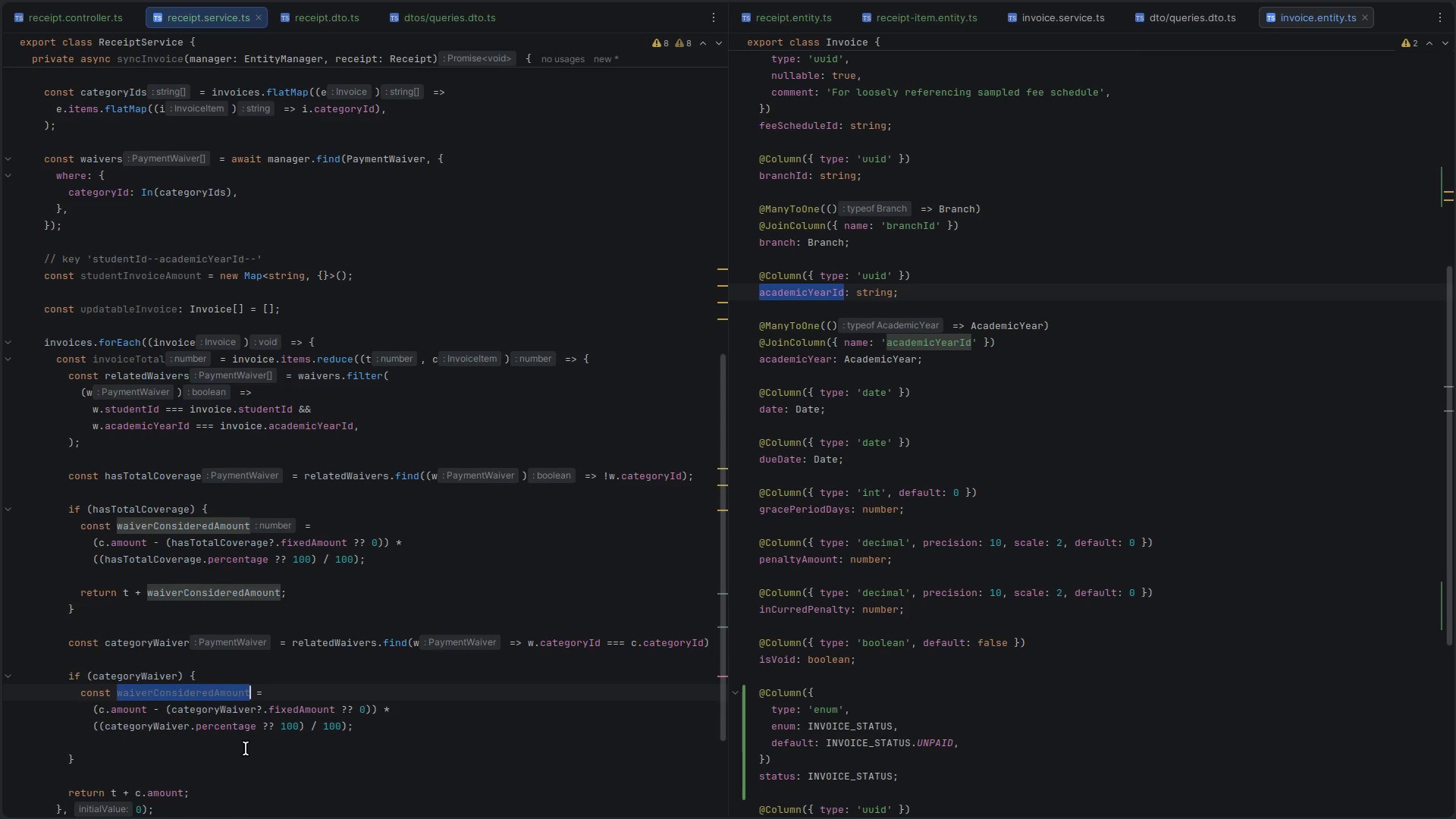 
key(Control+ControlLeft)
 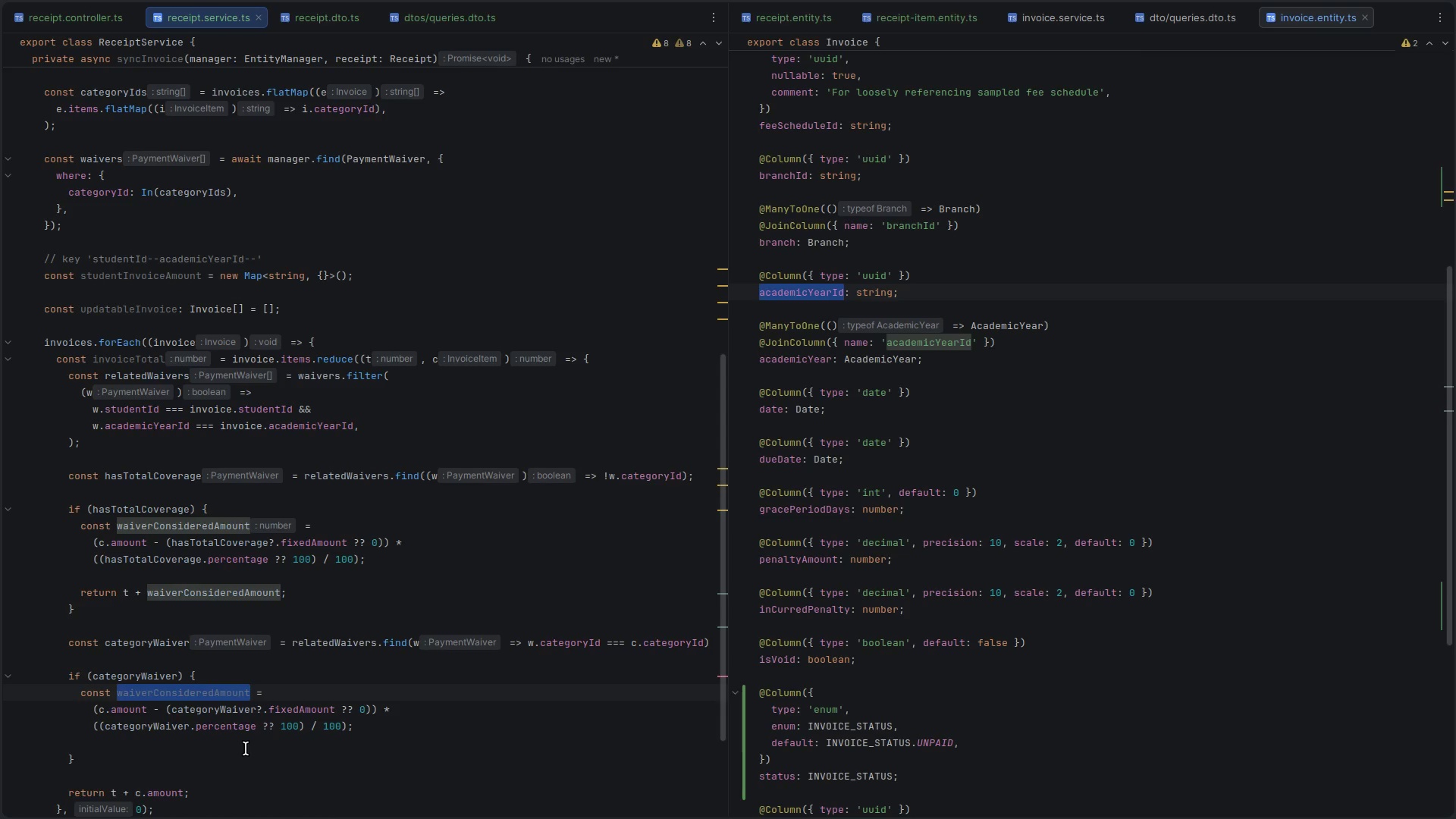 
key(Control+C)
 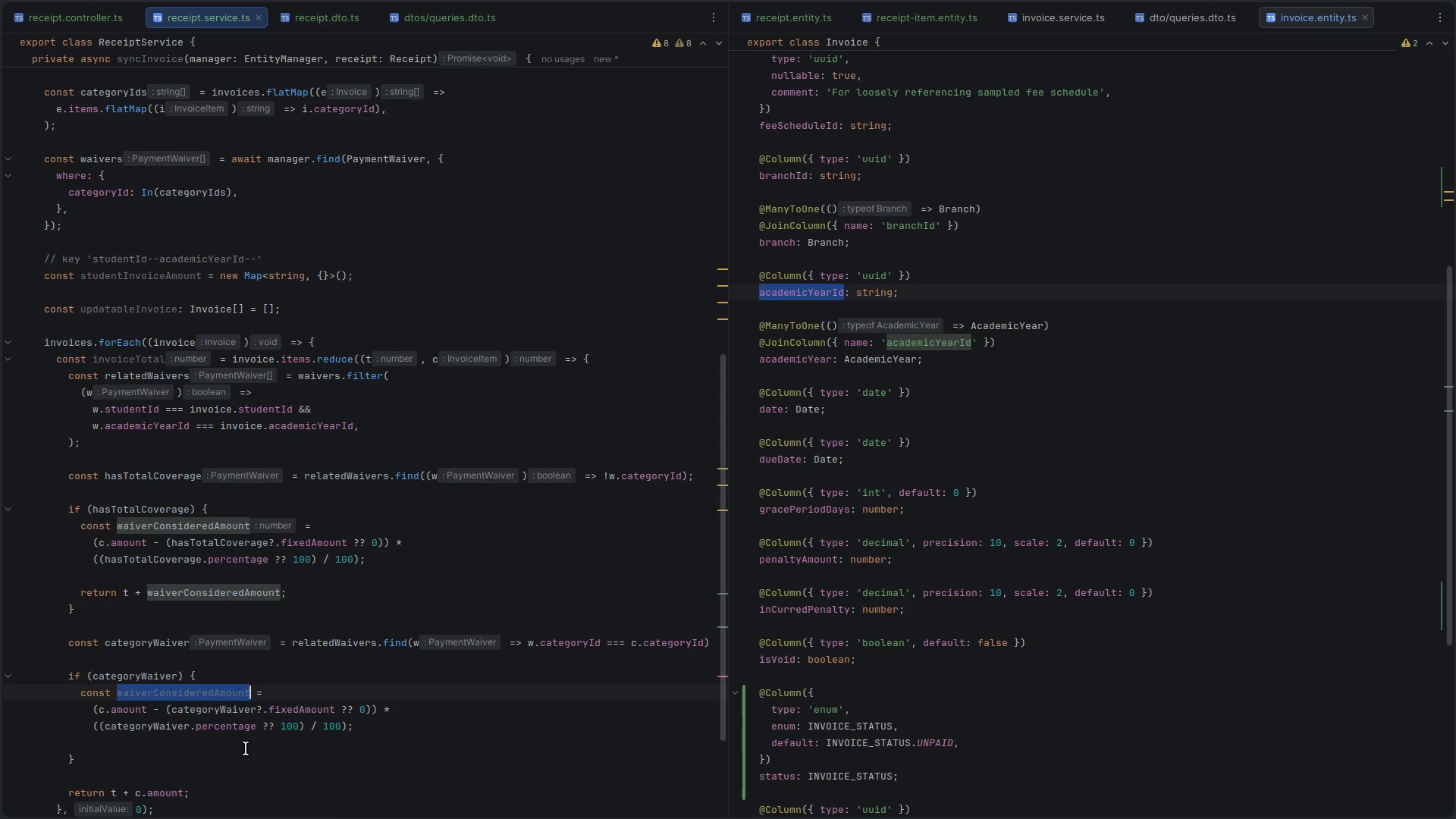 
left_click([246, 748])
 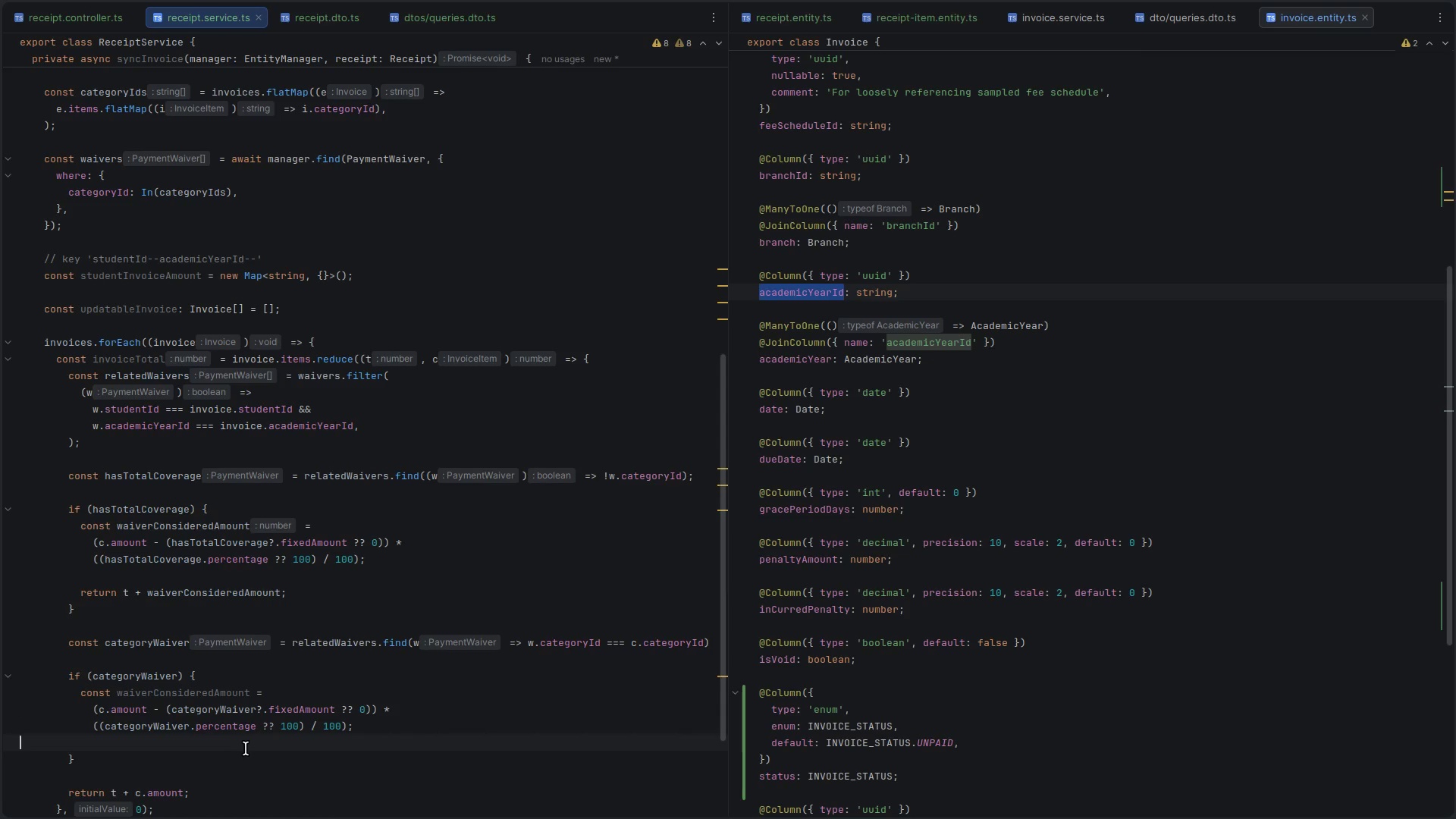 
key(Enter)
 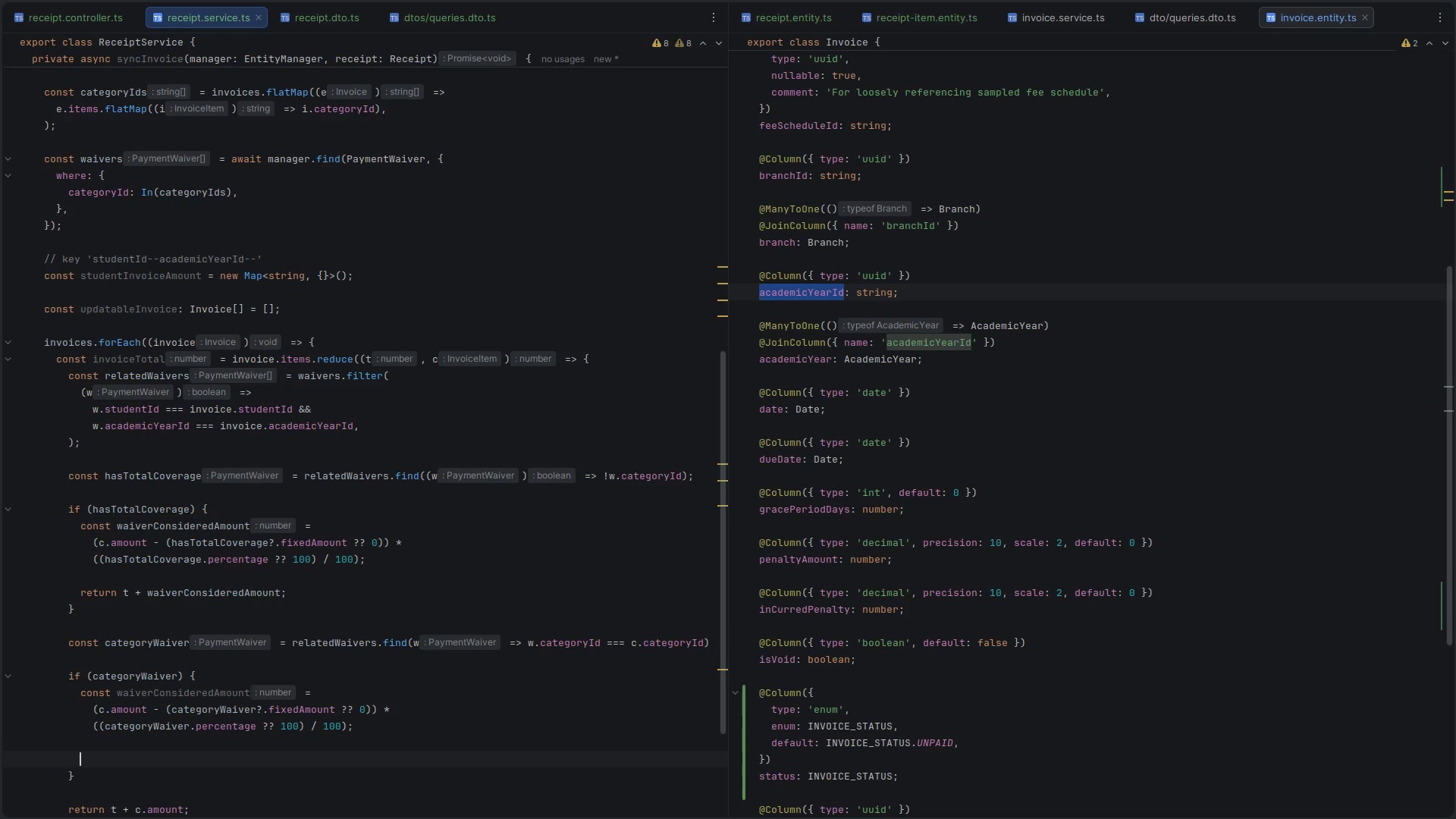 
type(return t+)
 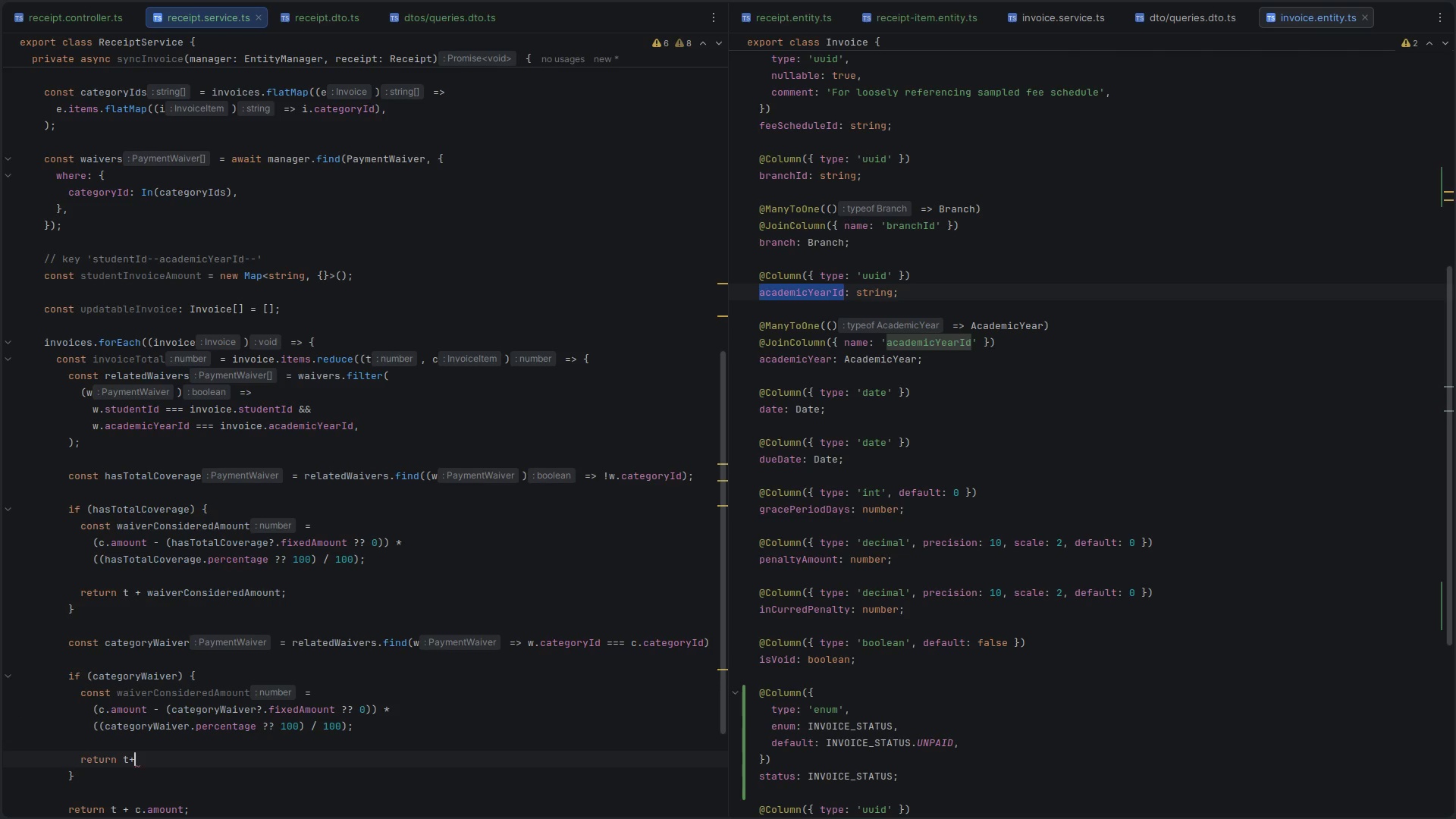 
key(Control+V)
 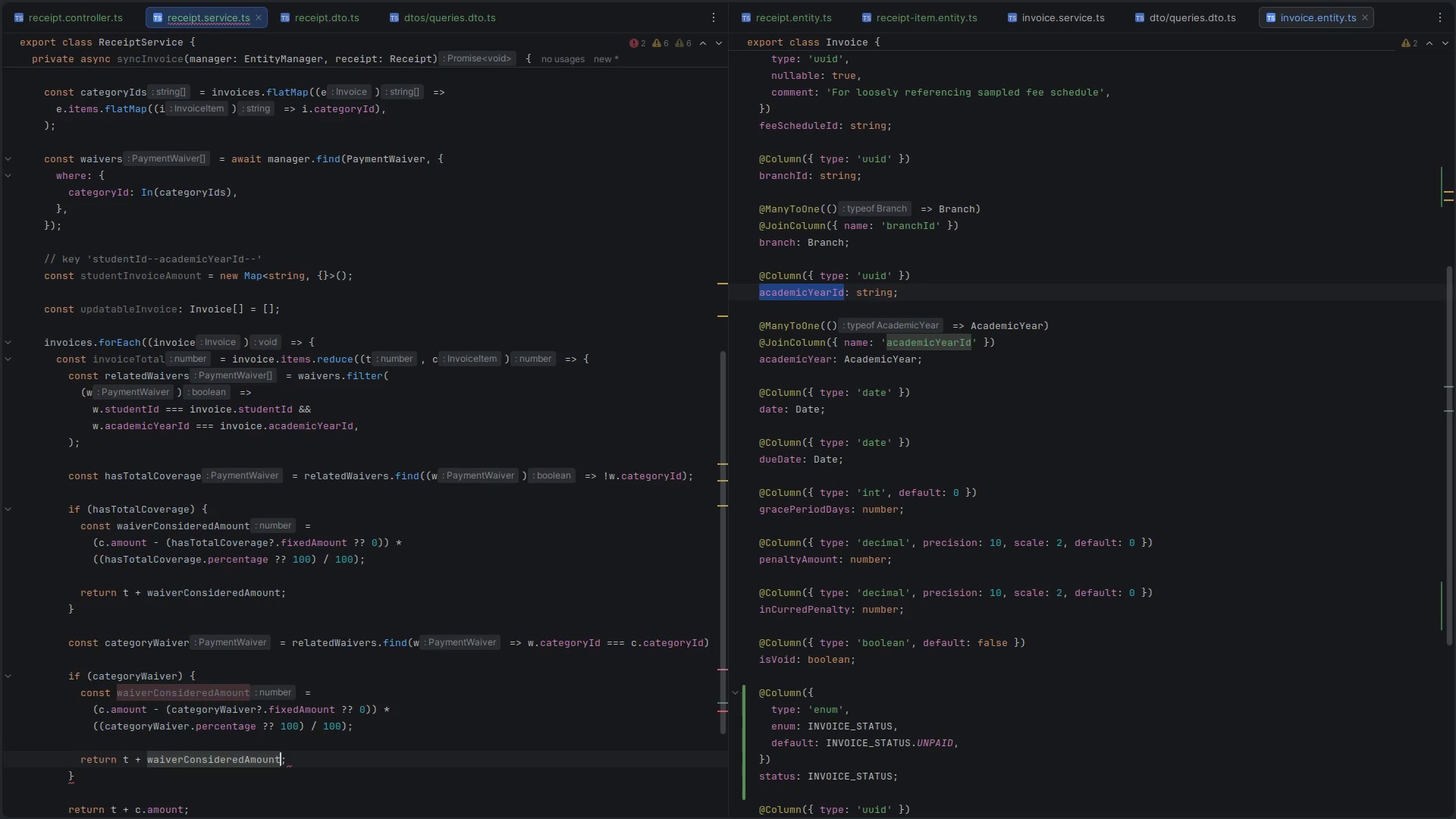 
key(Control+ControlLeft)
 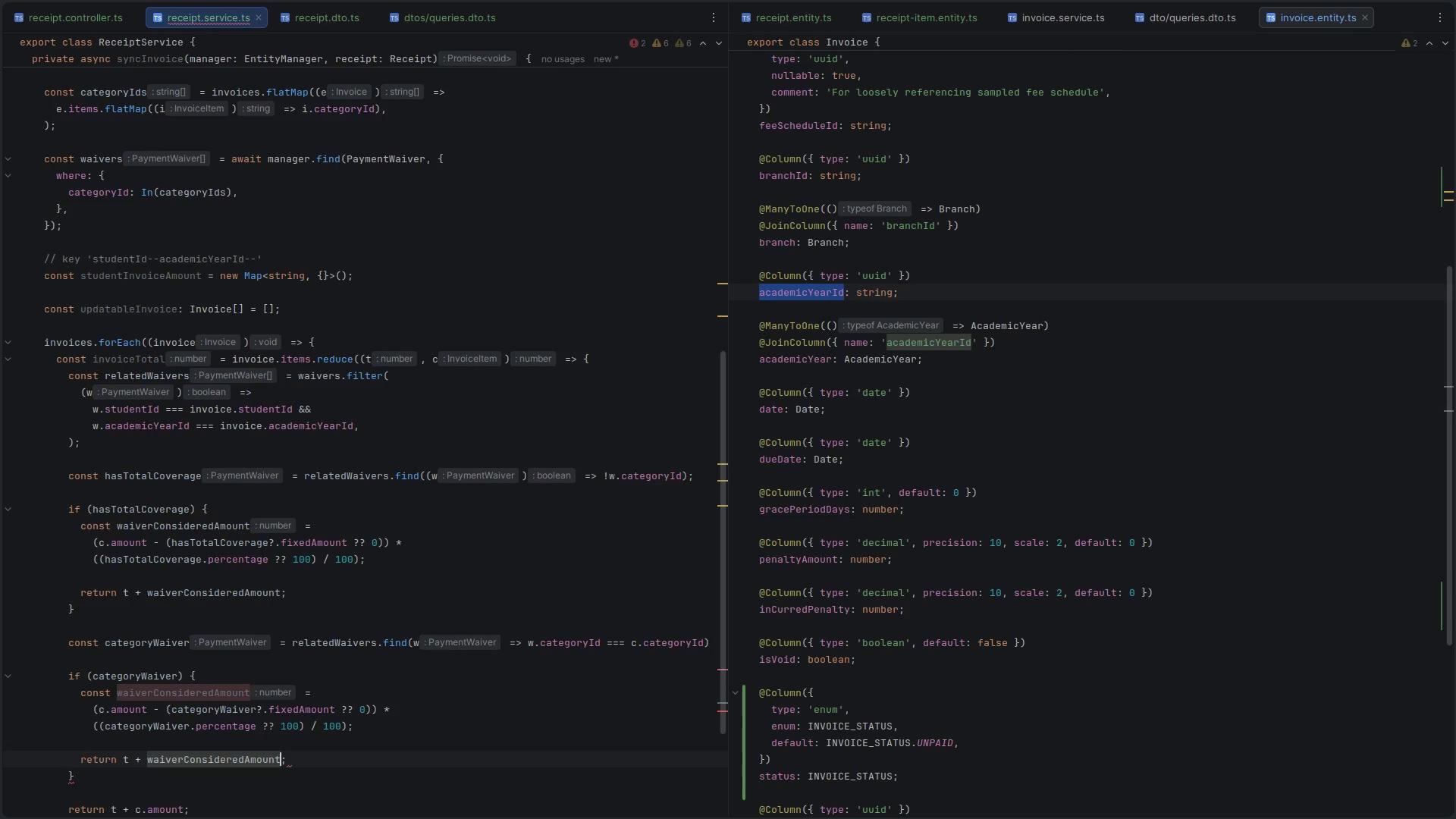 
key(Control+S)
 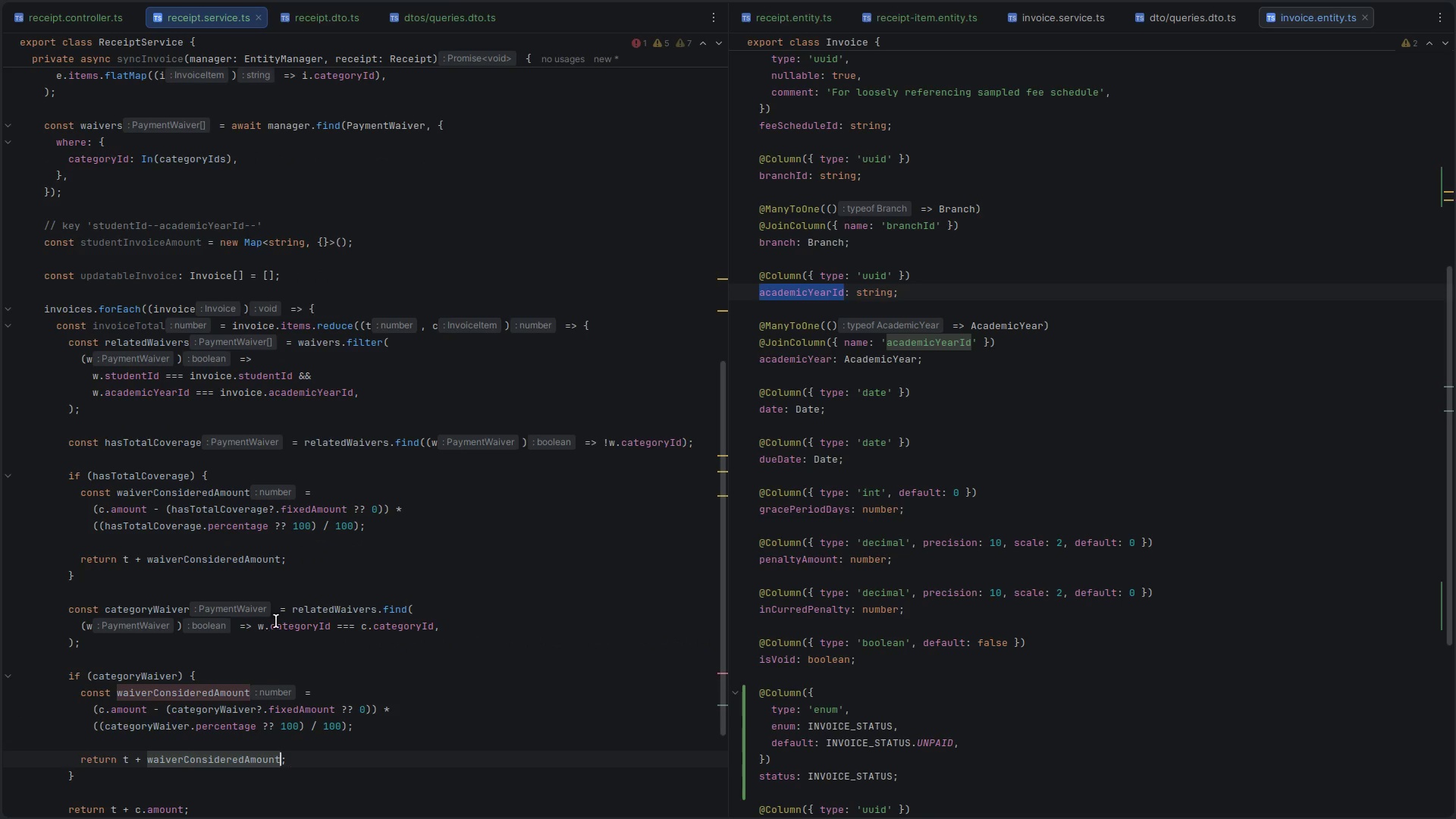 
scroll: coordinate [276, 621], scroll_direction: down, amount: 6.0
 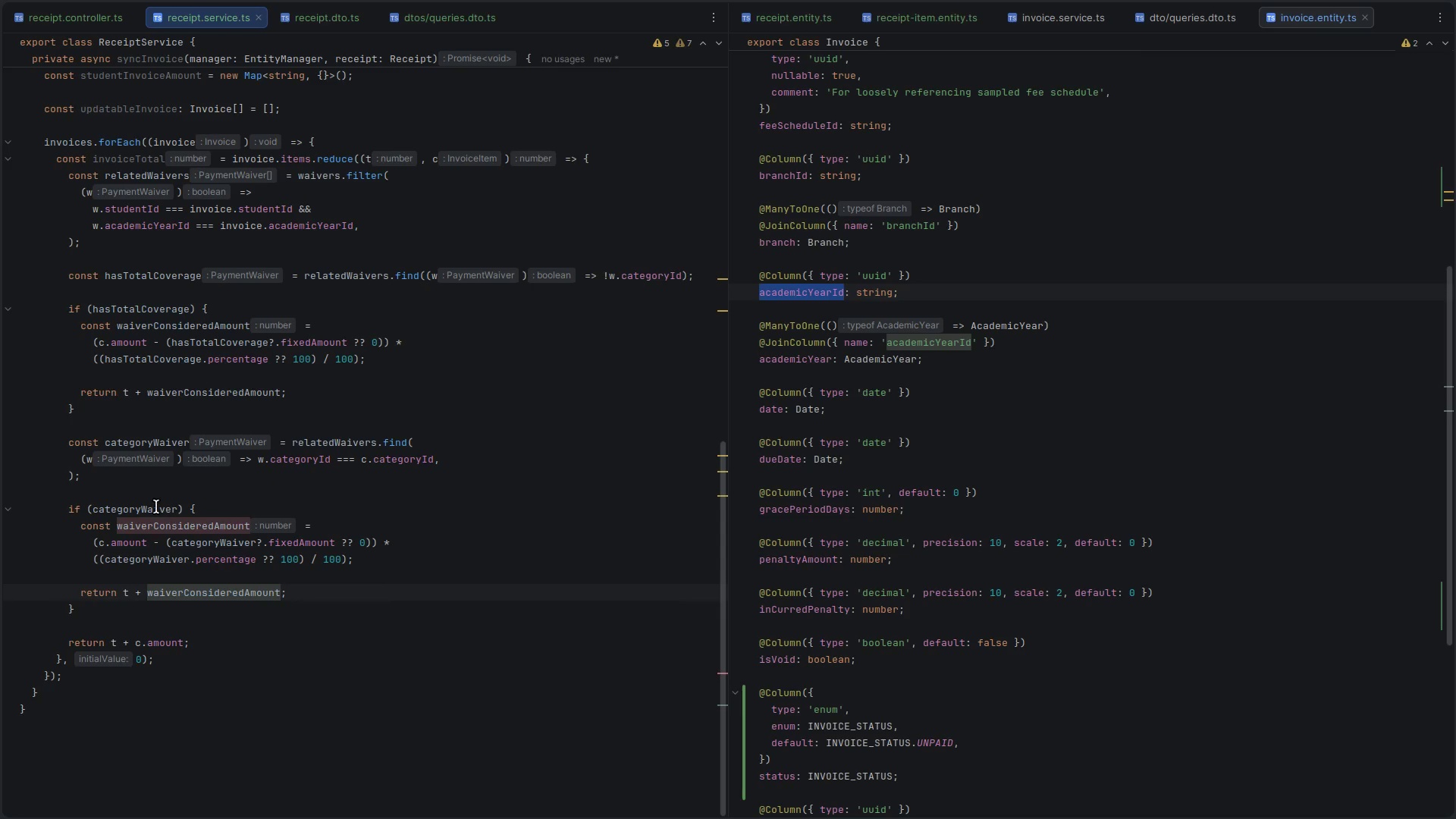 
left_click([132, 504])
 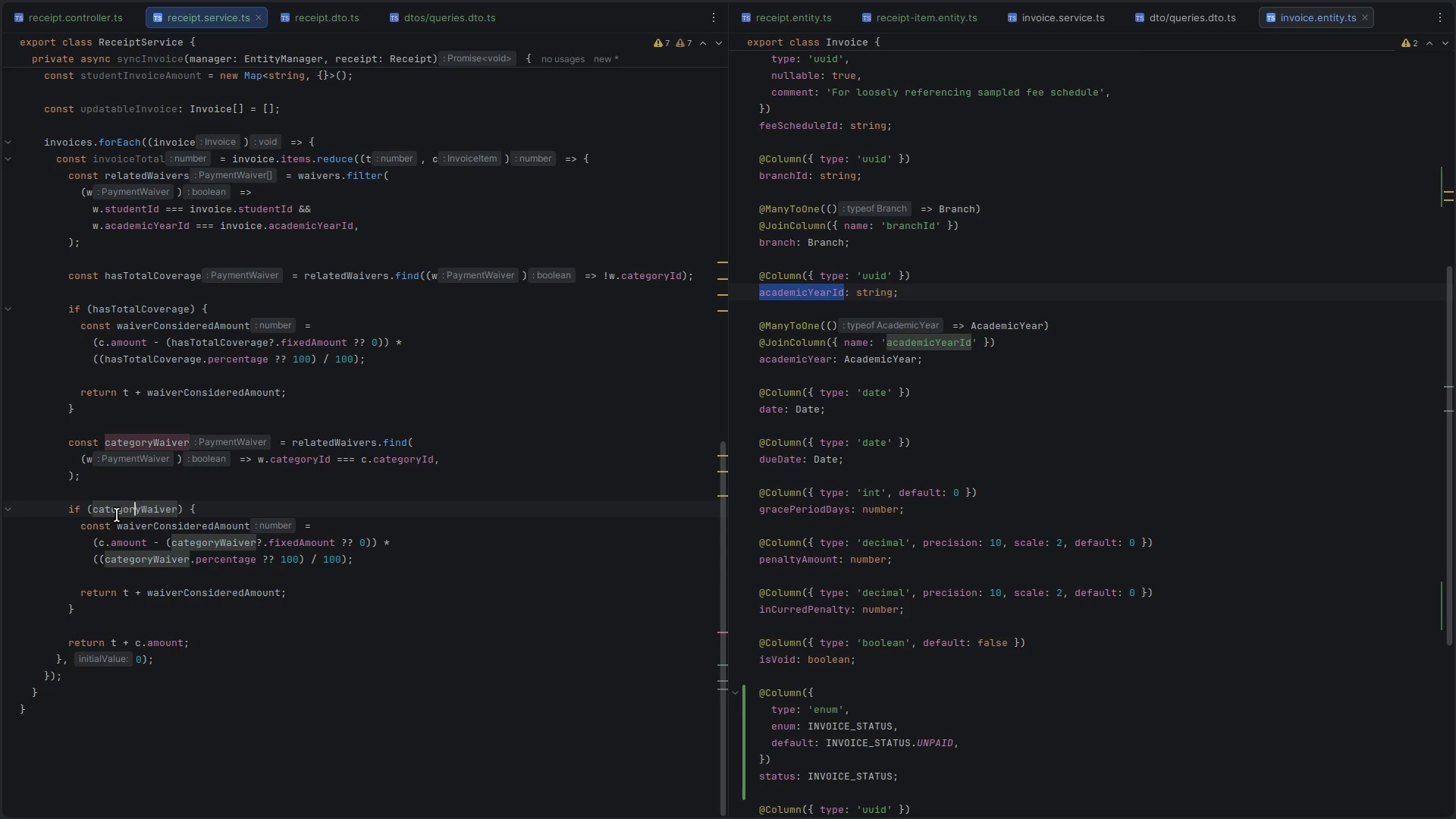 
double_click([117, 515])
 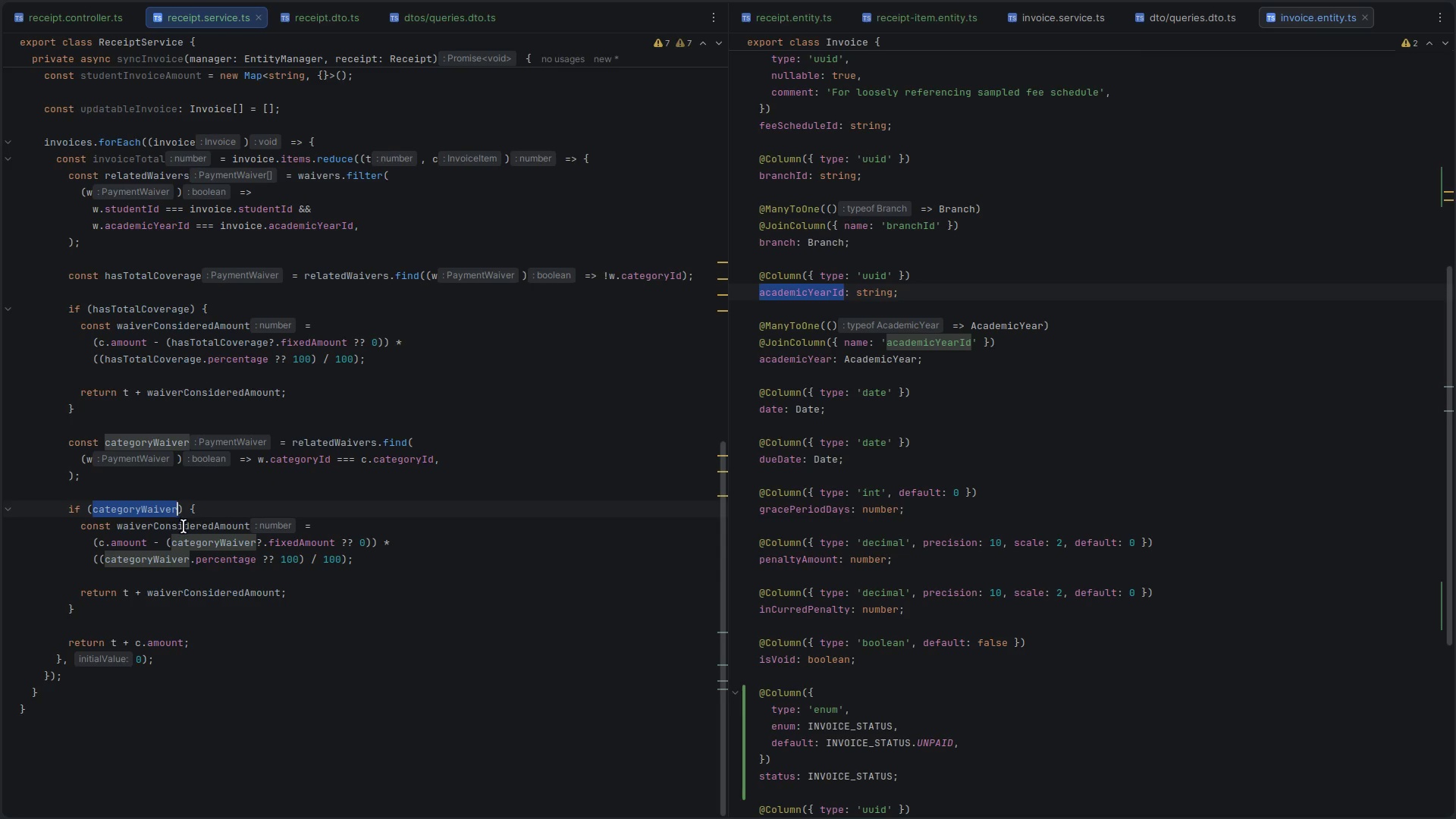 
double_click([187, 528])
 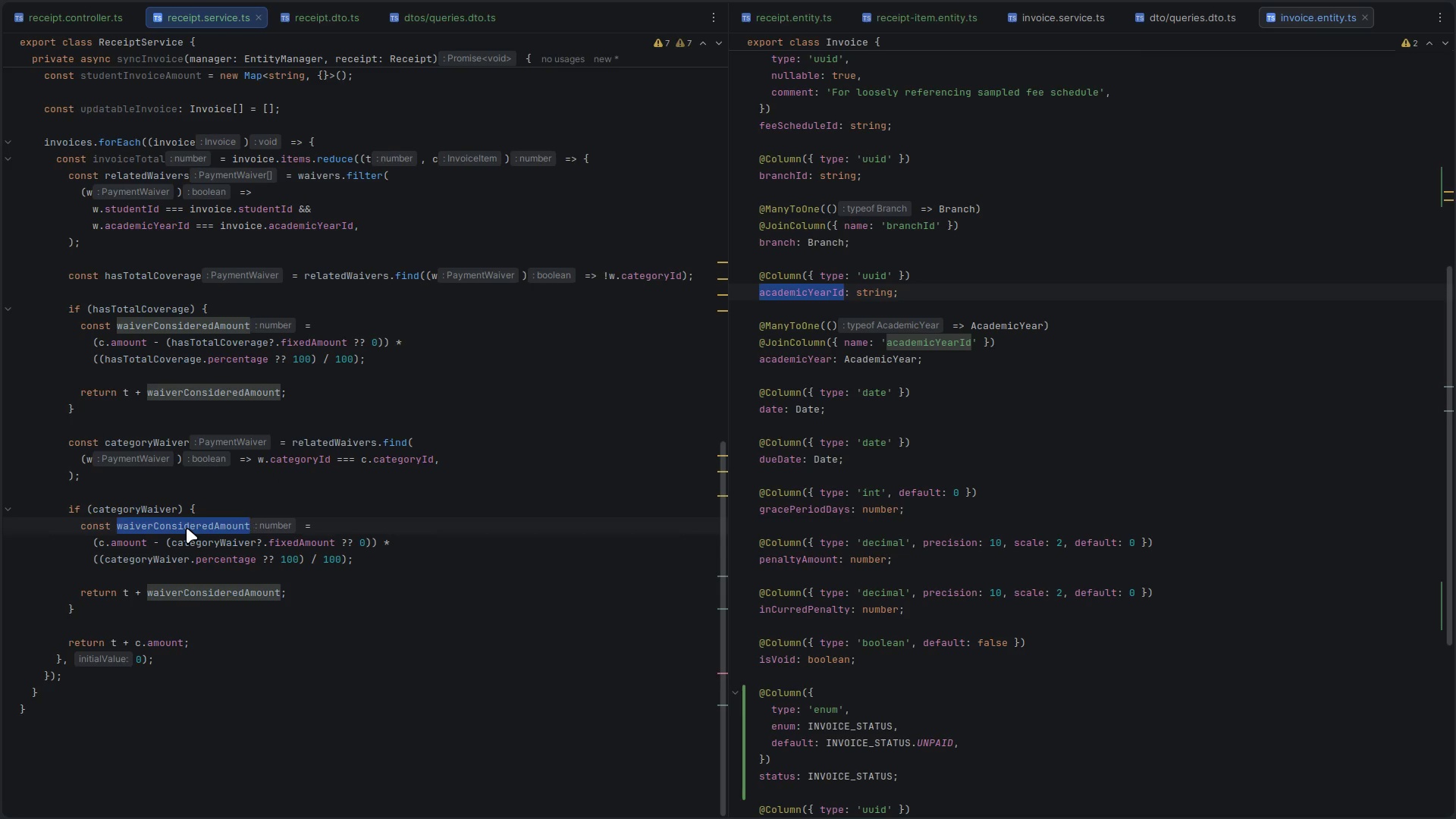 
left_click([241, 654])
 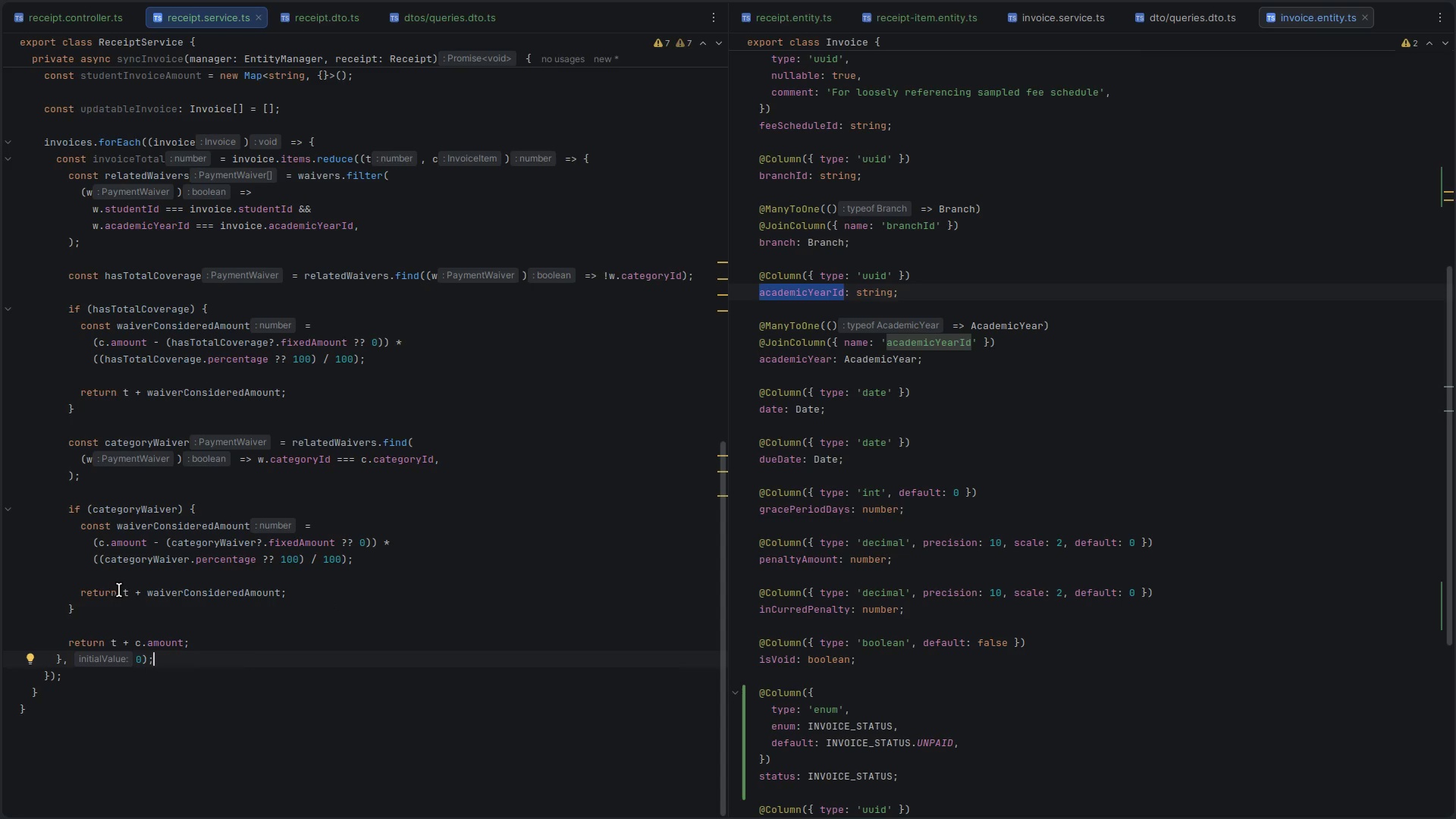 
left_click([86, 577])
 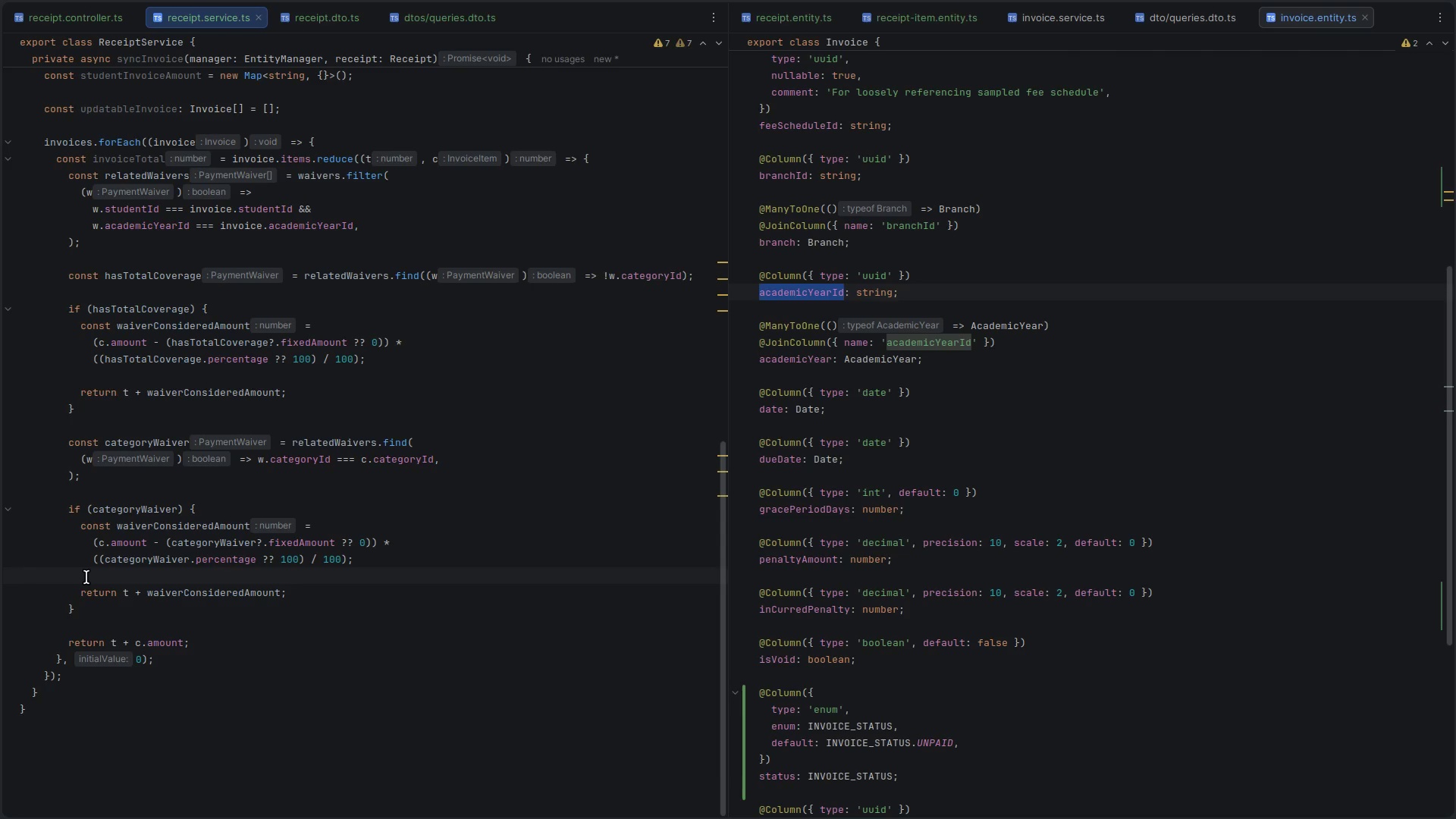 
scroll: coordinate [86, 577], scroll_direction: up, amount: 7.0
 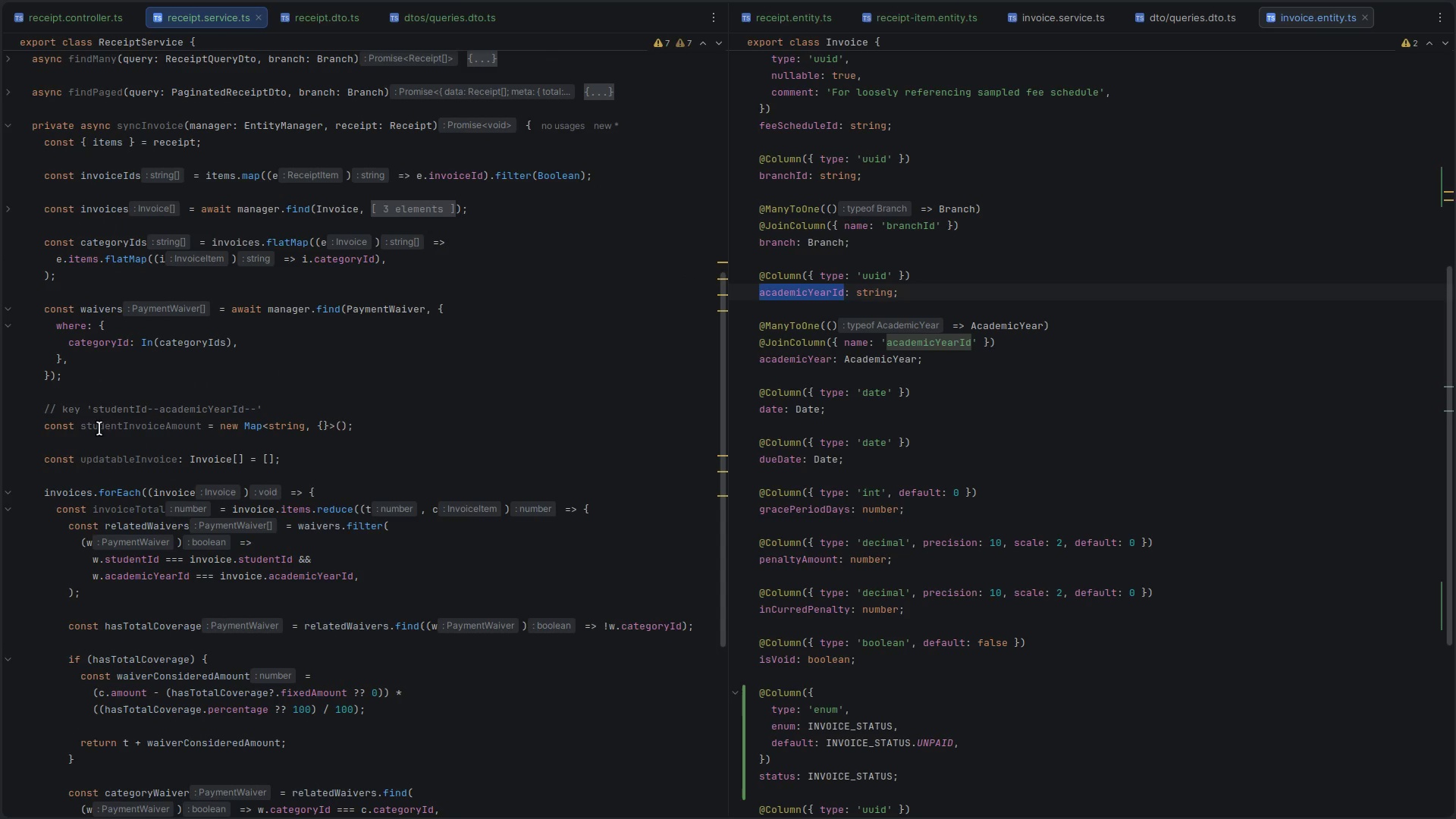 
left_click_drag(start_coordinate=[42, 410], to_coordinate=[33, 479])
 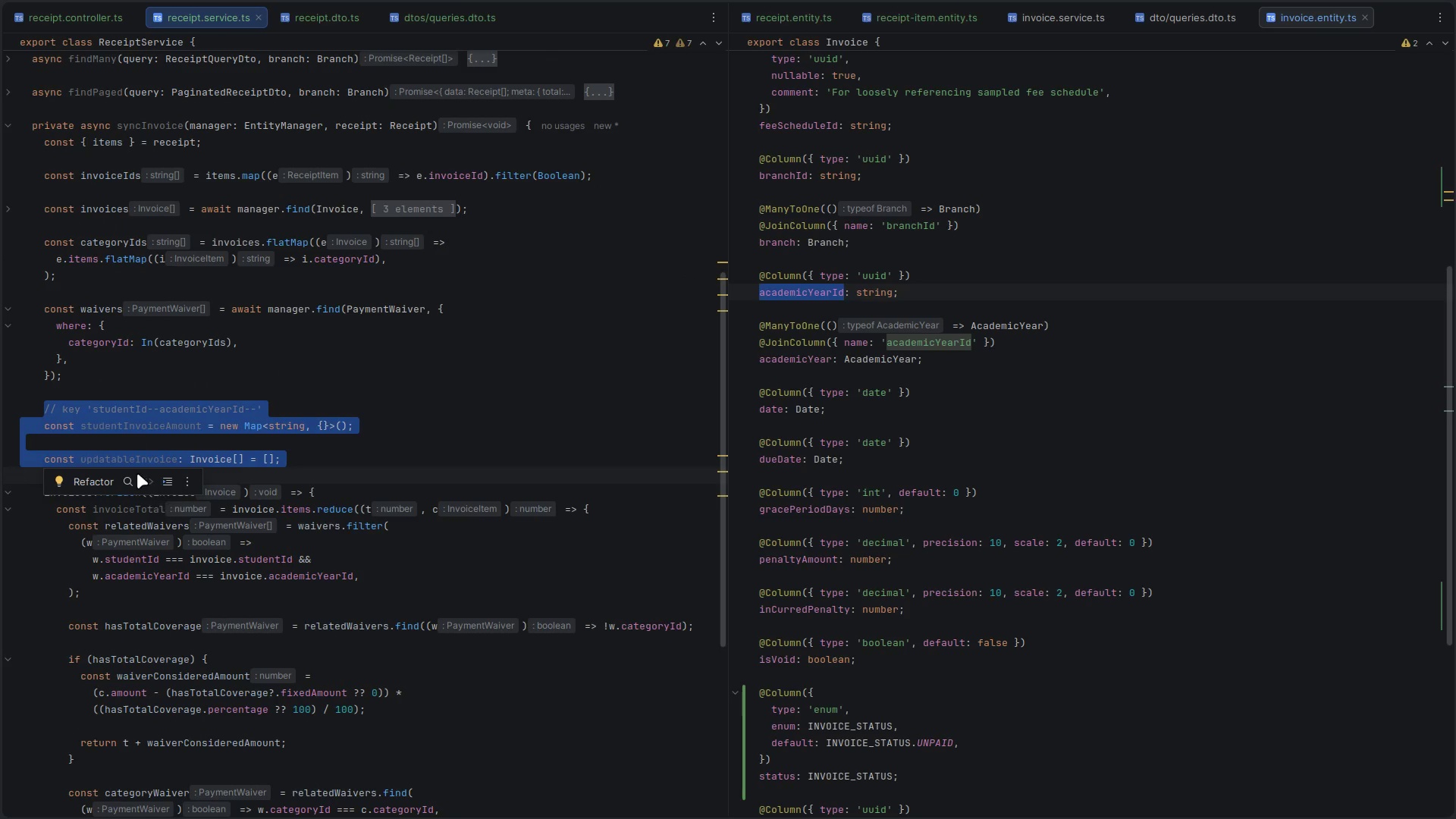 
double_click([112, 452])
 